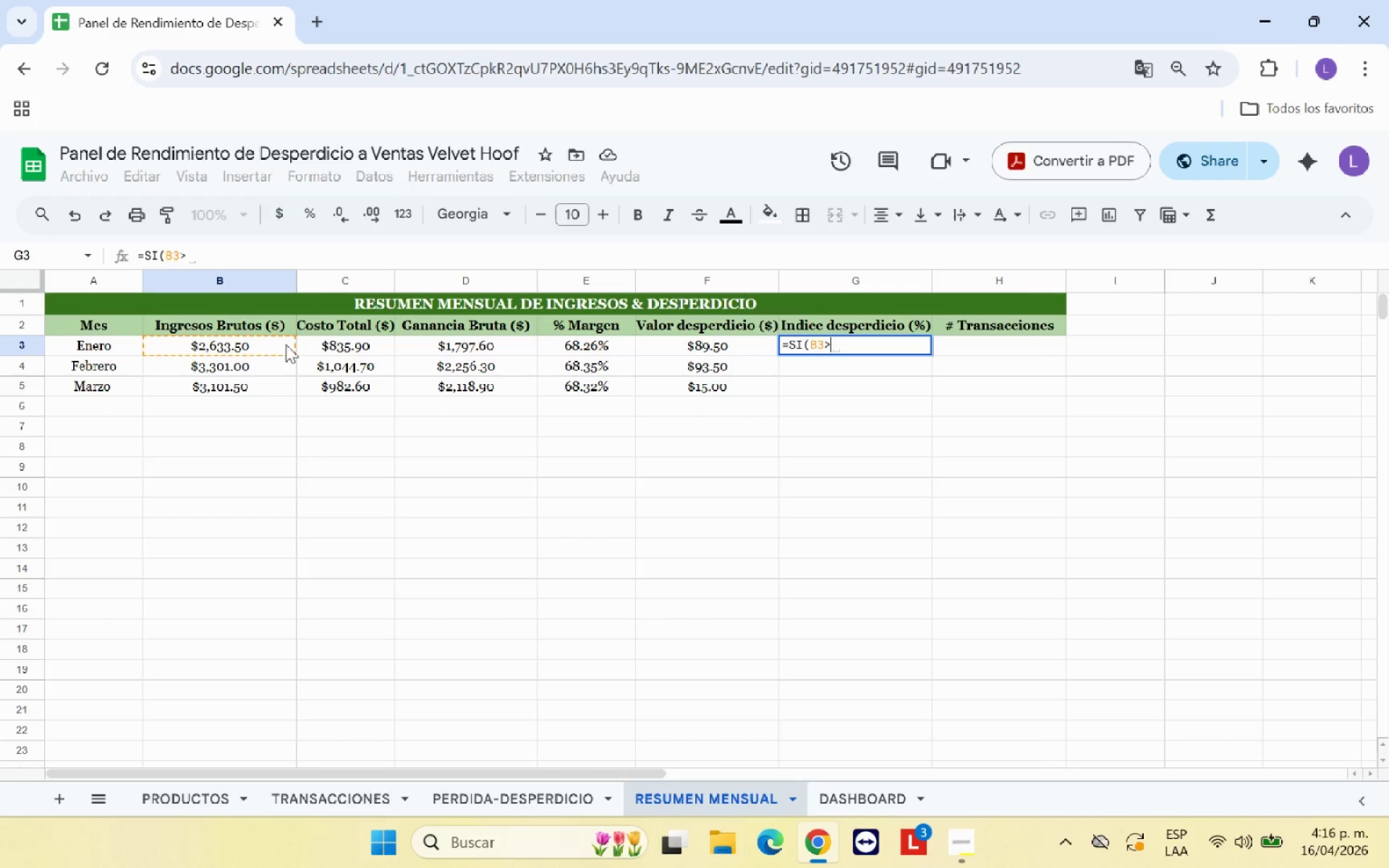 
key(0)
 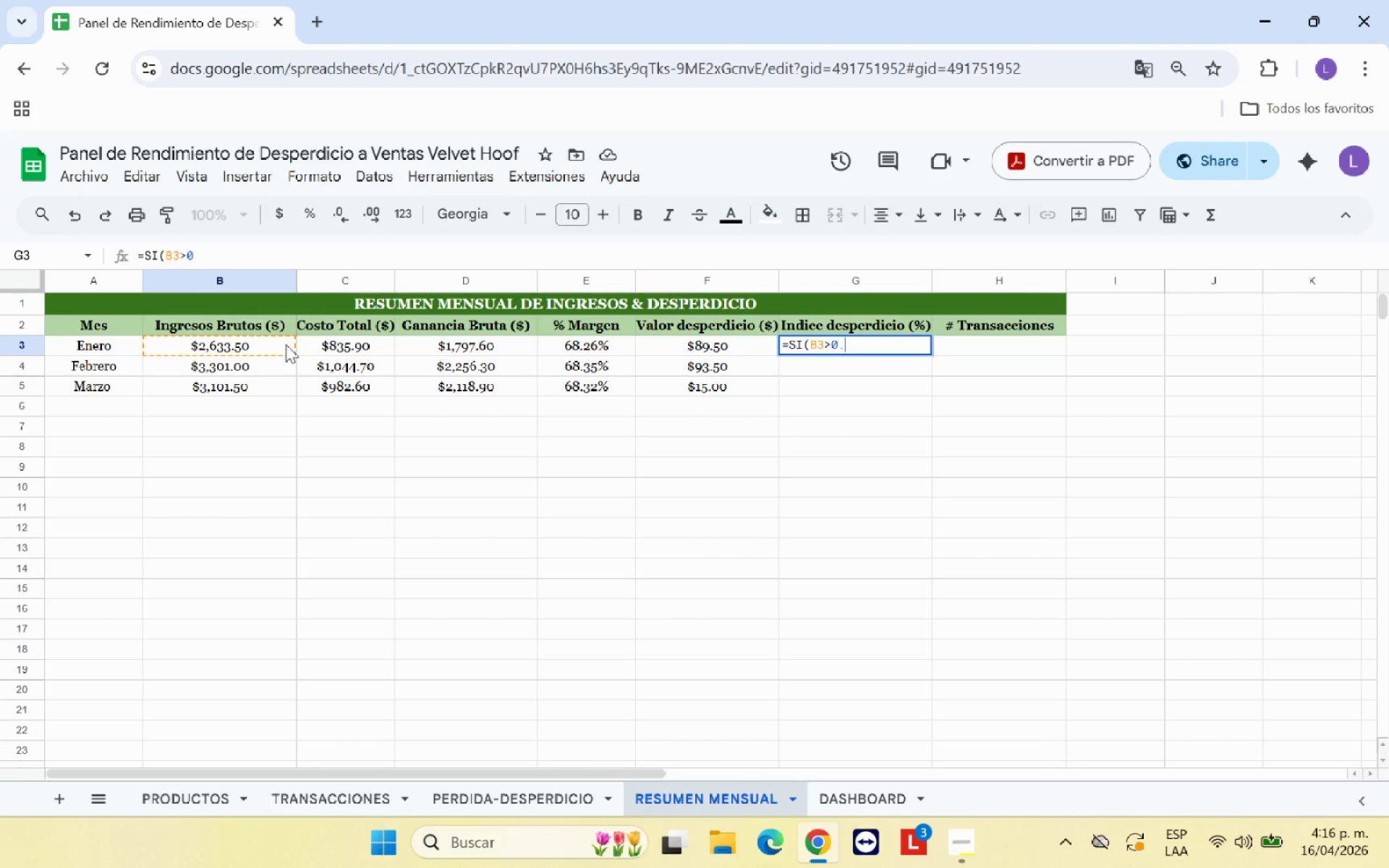 
key(Period)
 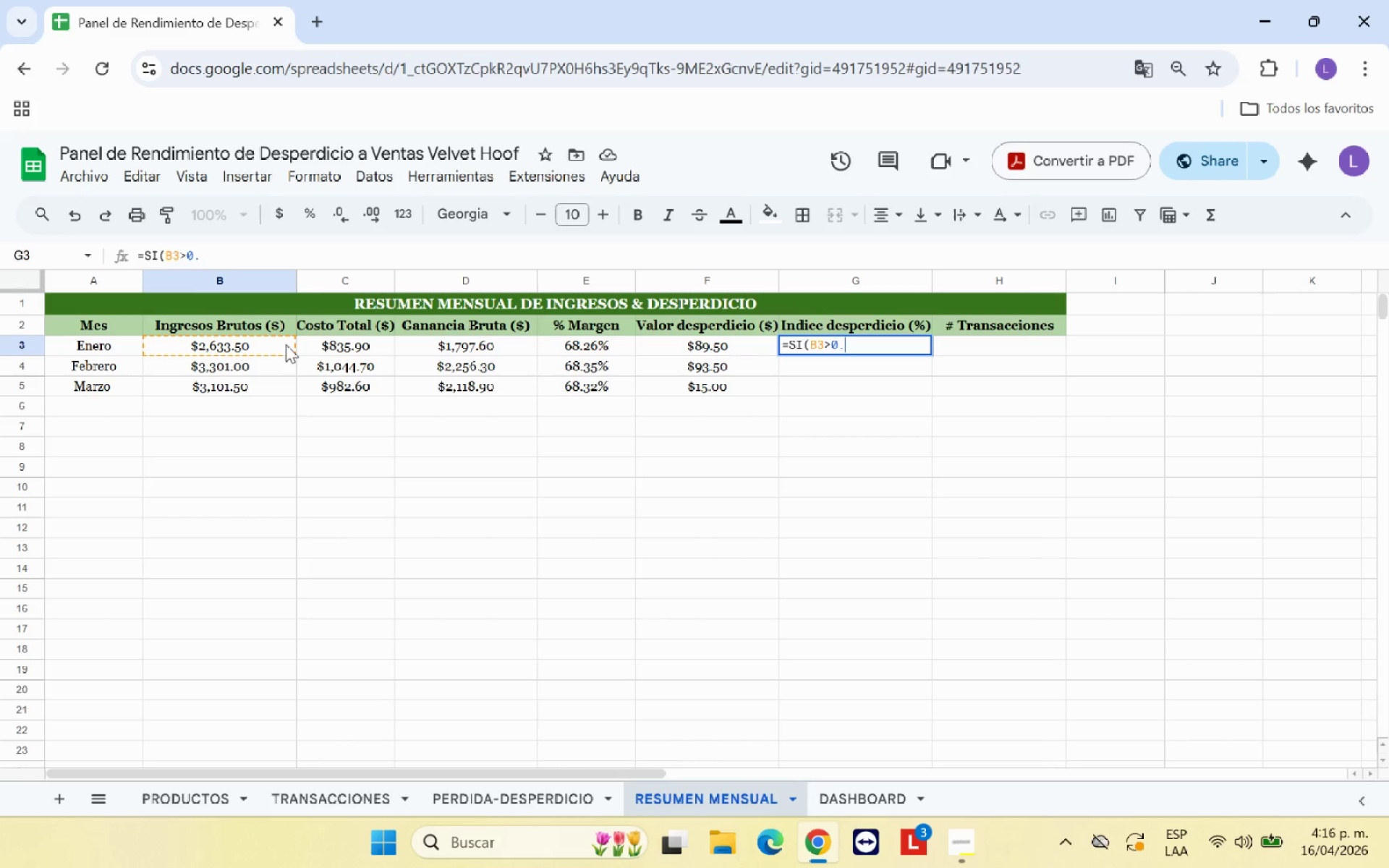 
key(Backspace)
 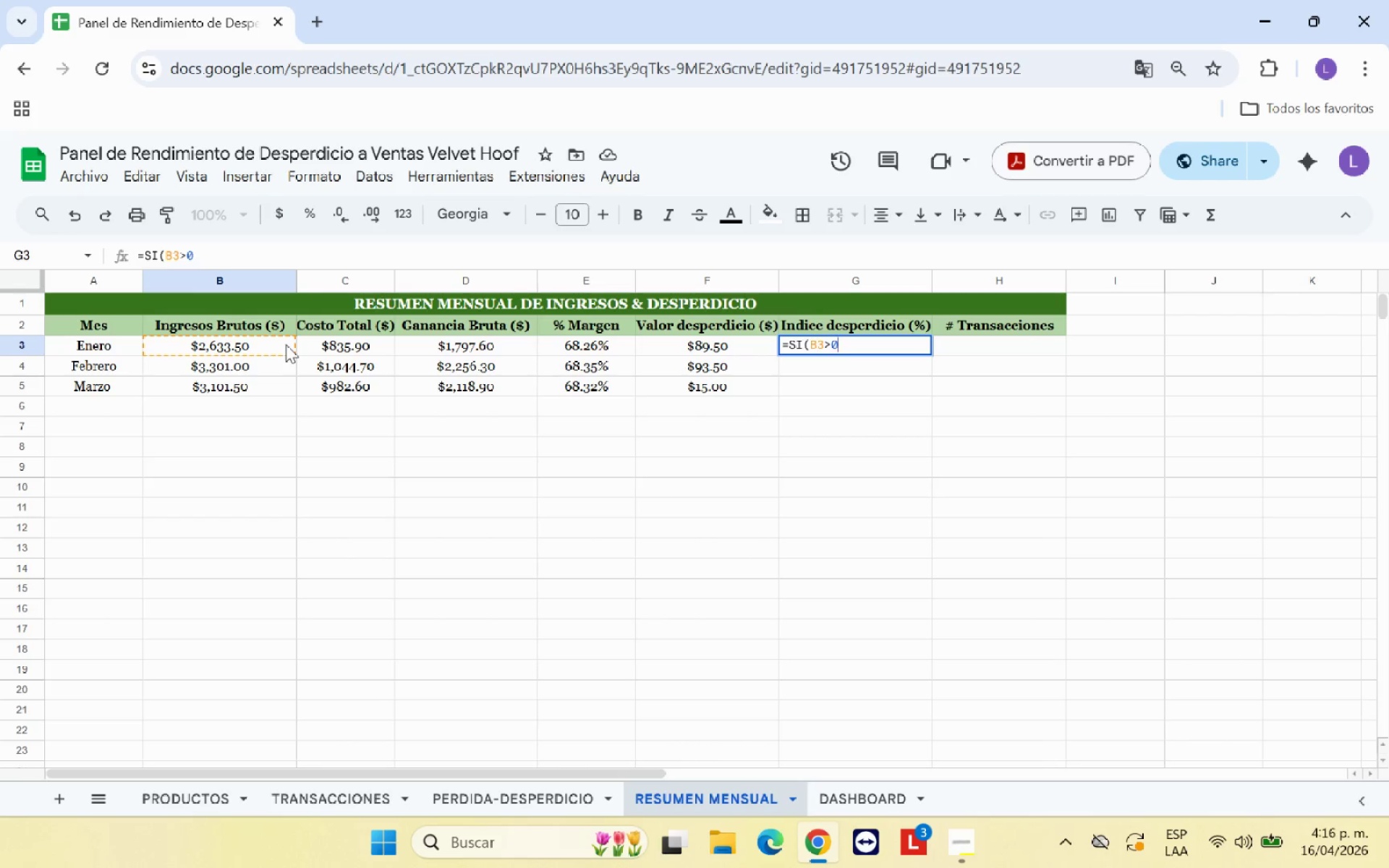 
key(Comma)
 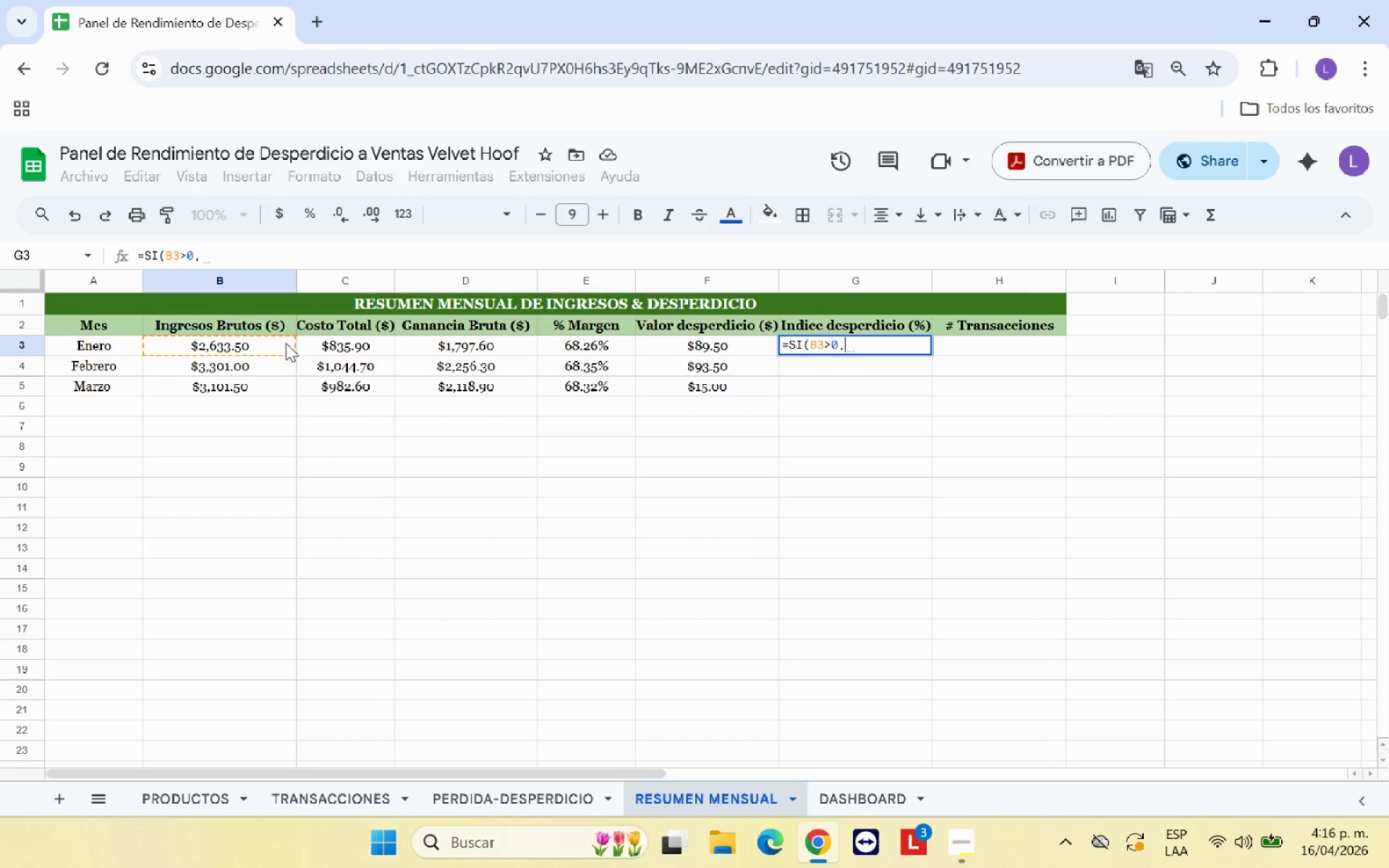 
left_click([717, 347])
 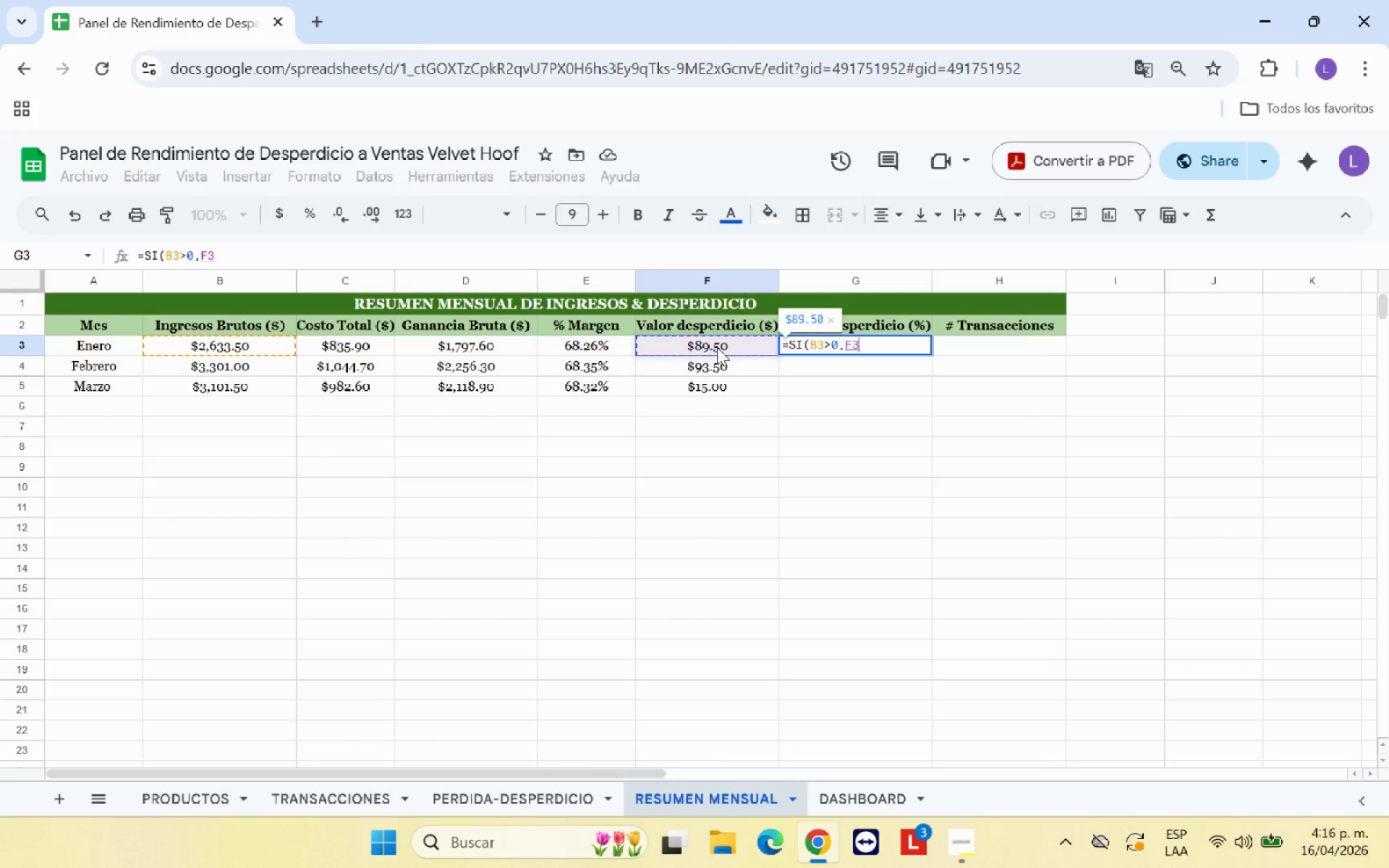 
key(Shift+7)
 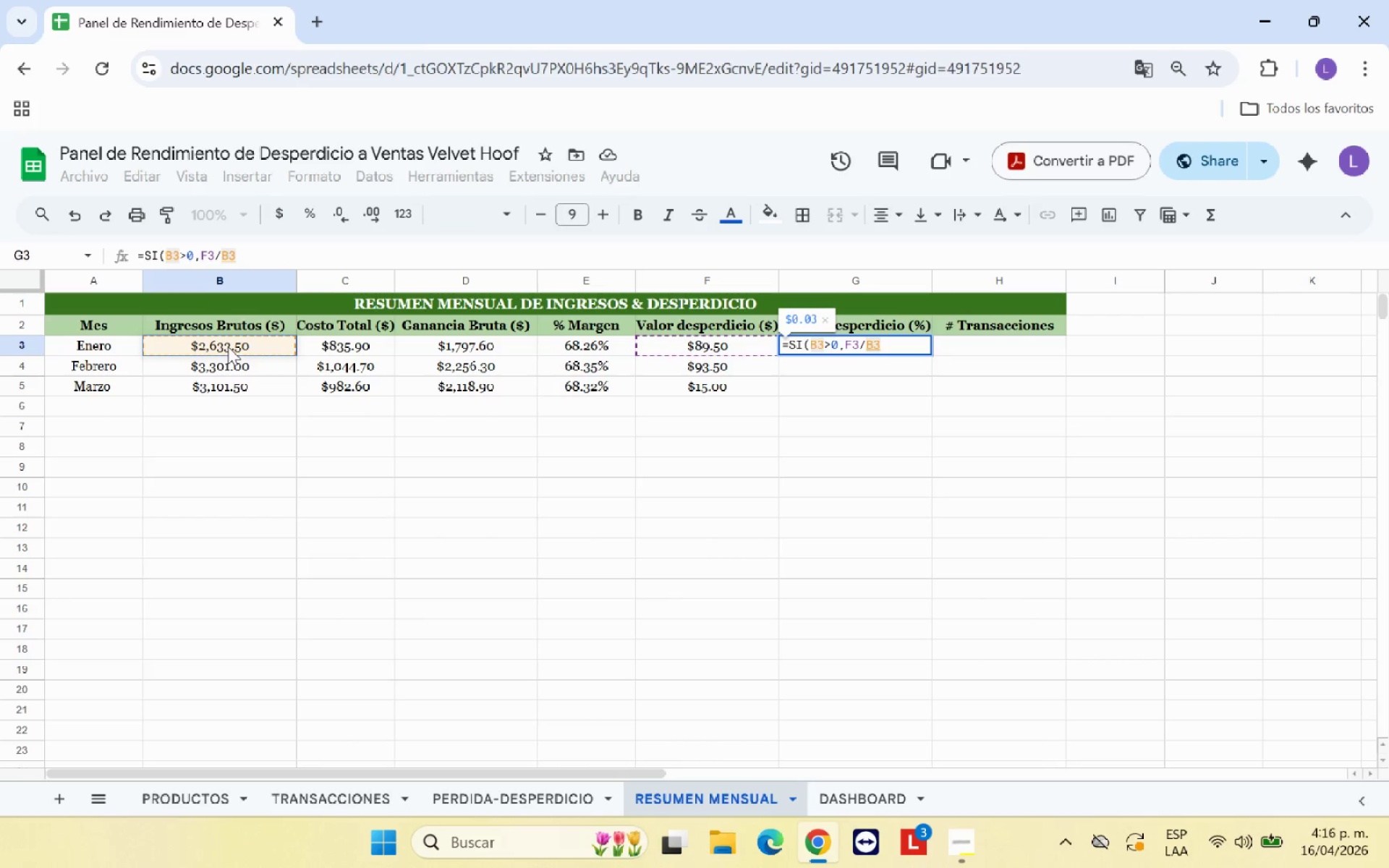 
type(,0()
 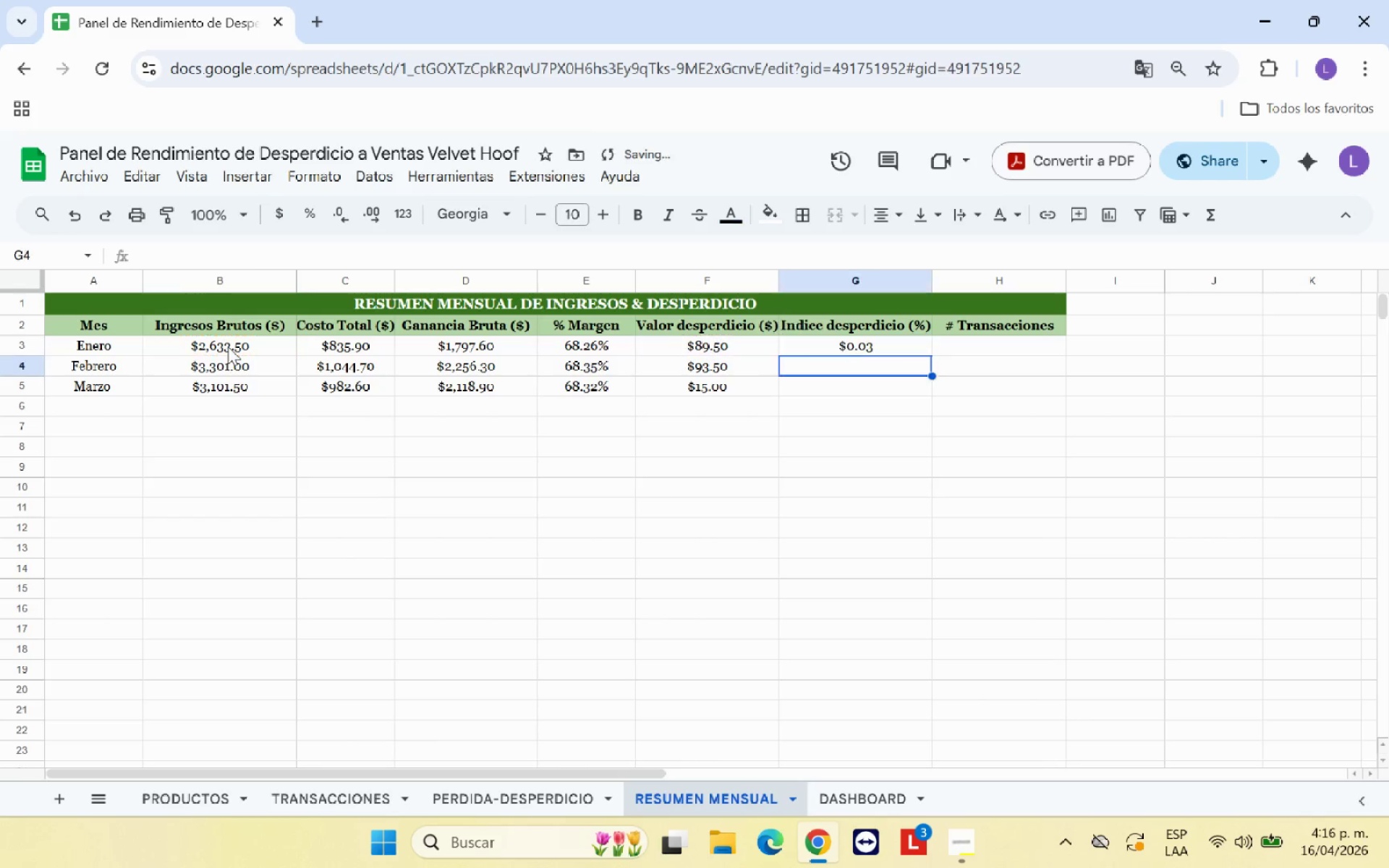 
 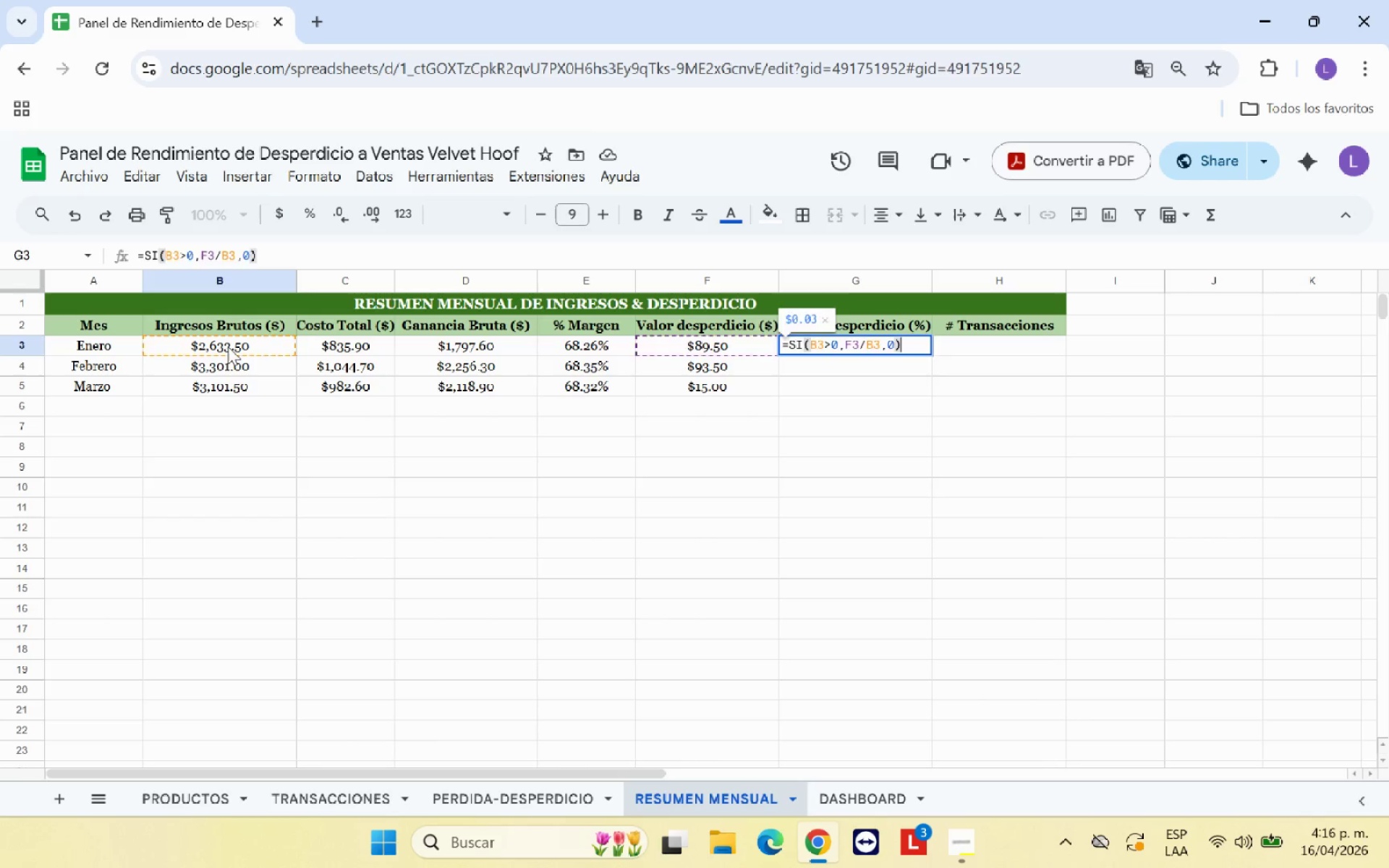 
key(Enter)
 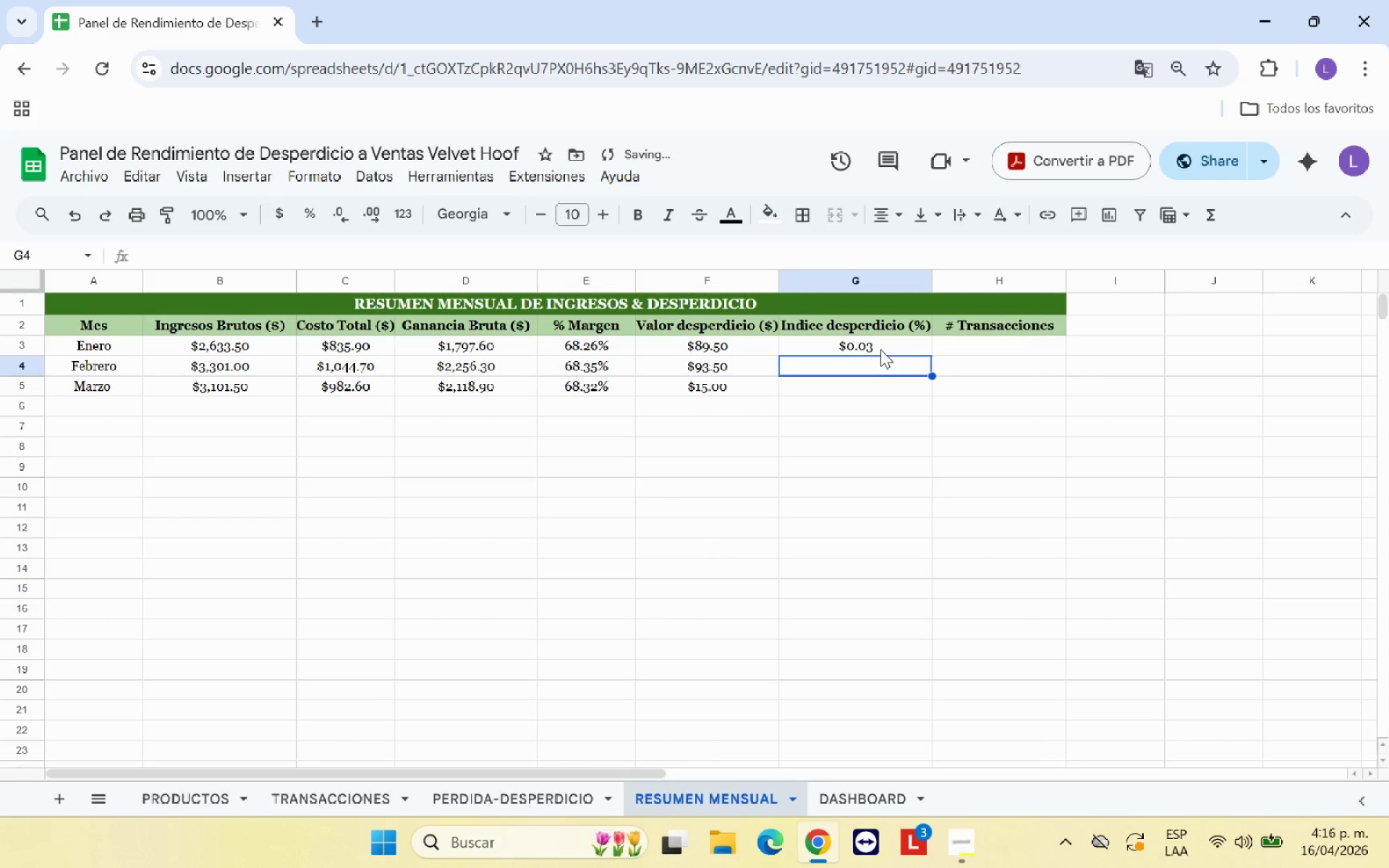 
left_click([880, 349])
 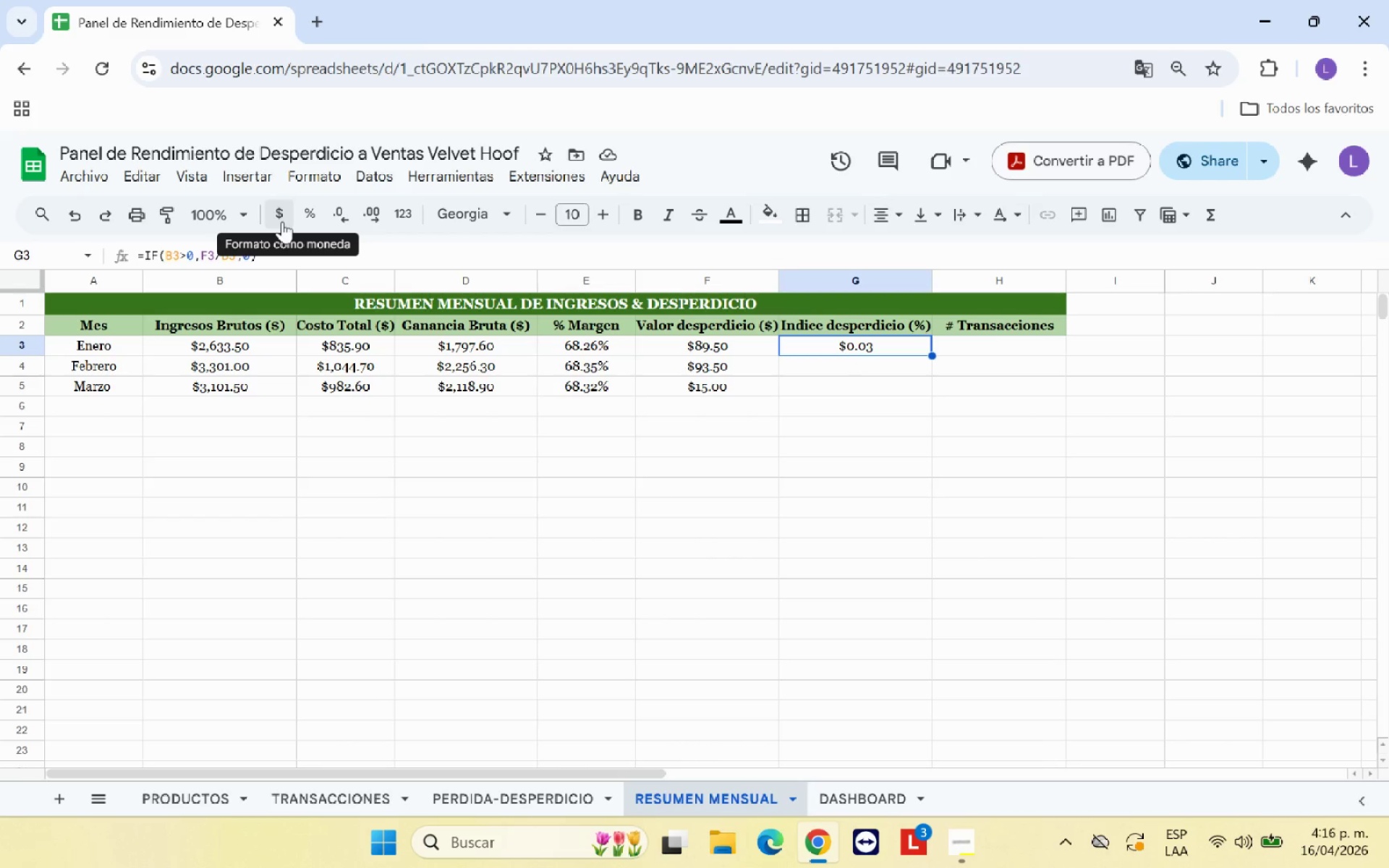 
wait(9.28)
 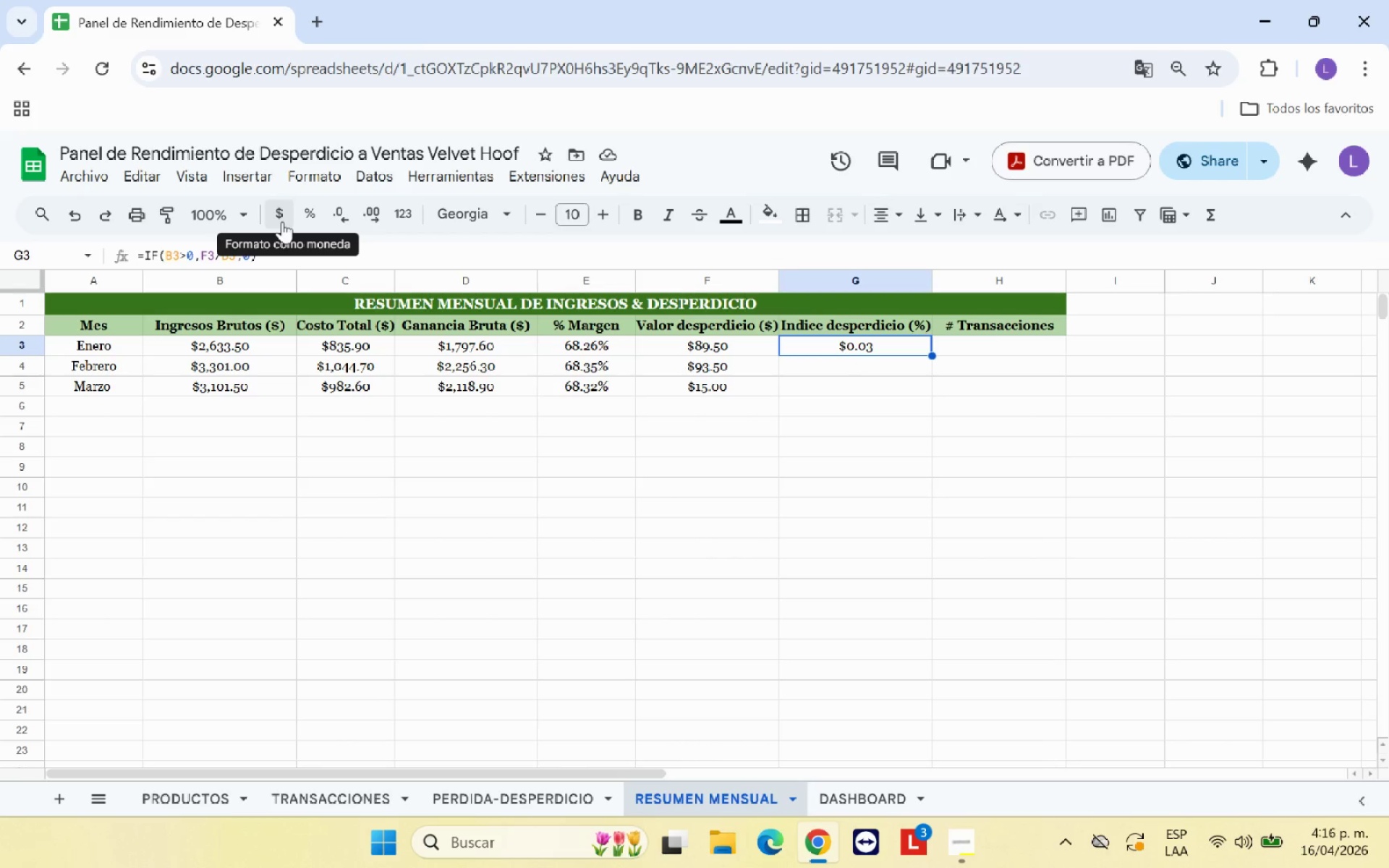 
left_click([314, 216])
 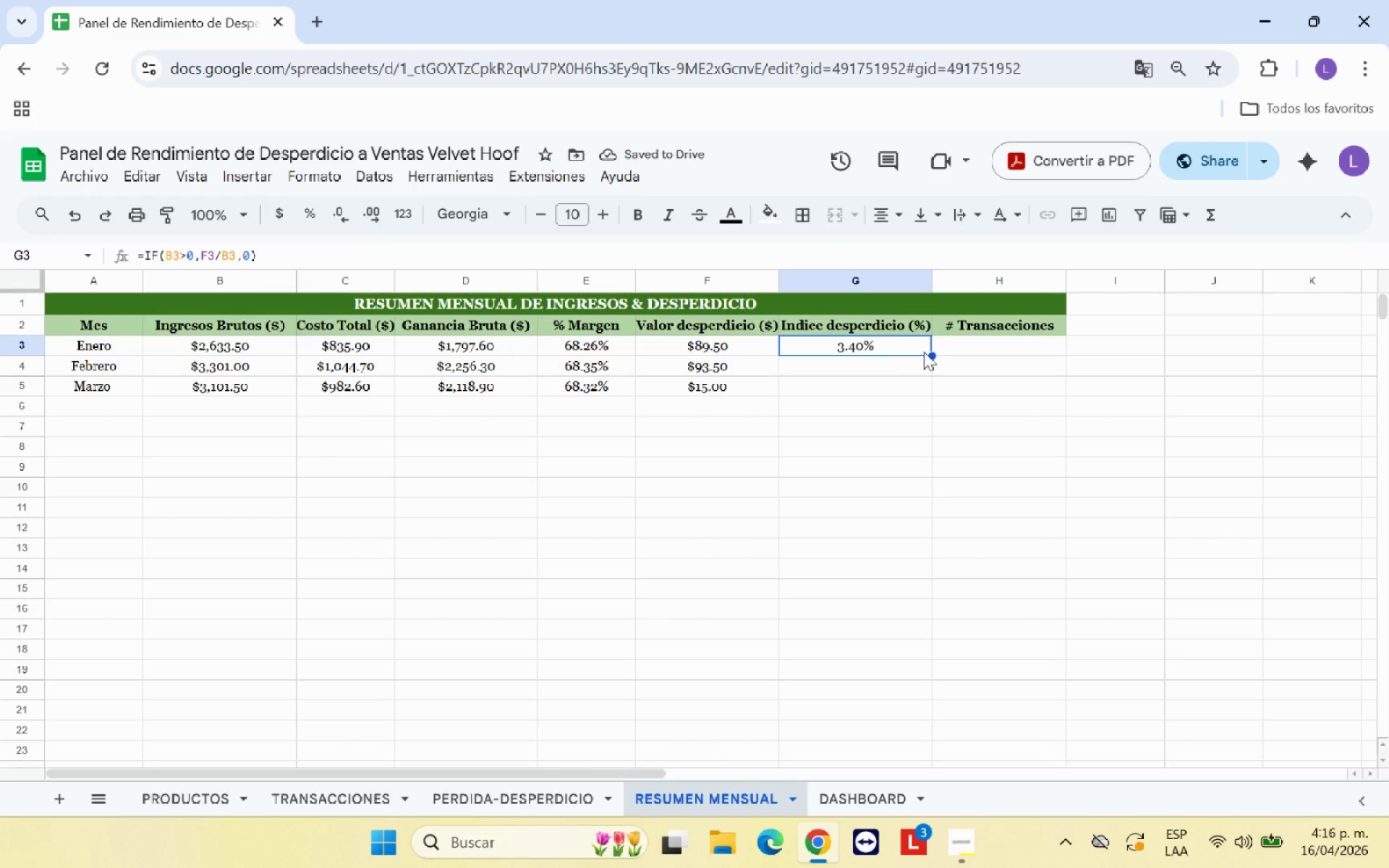 
left_click_drag(start_coordinate=[873, 372], to_coordinate=[873, 386])
 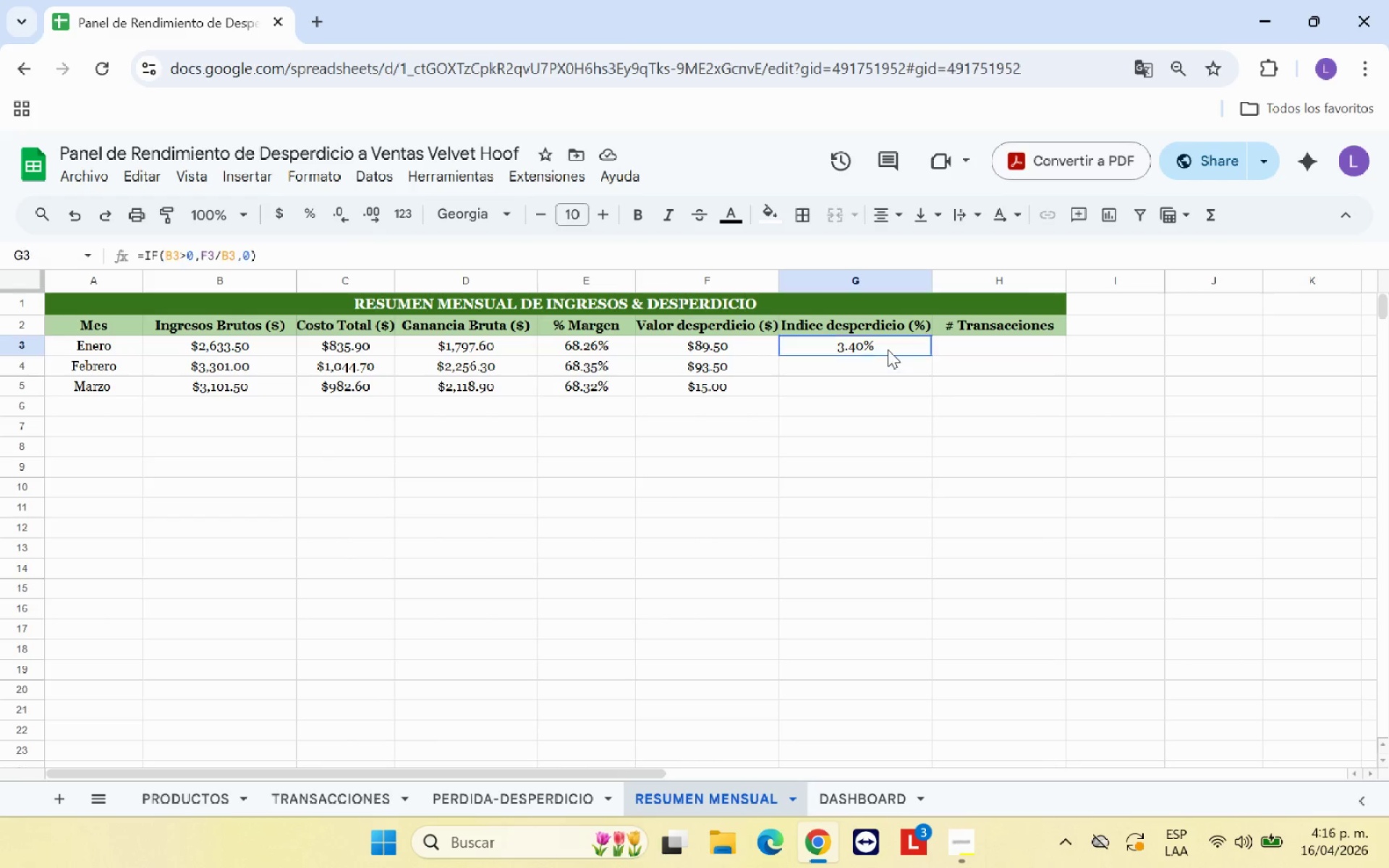 
left_click([888, 349])
 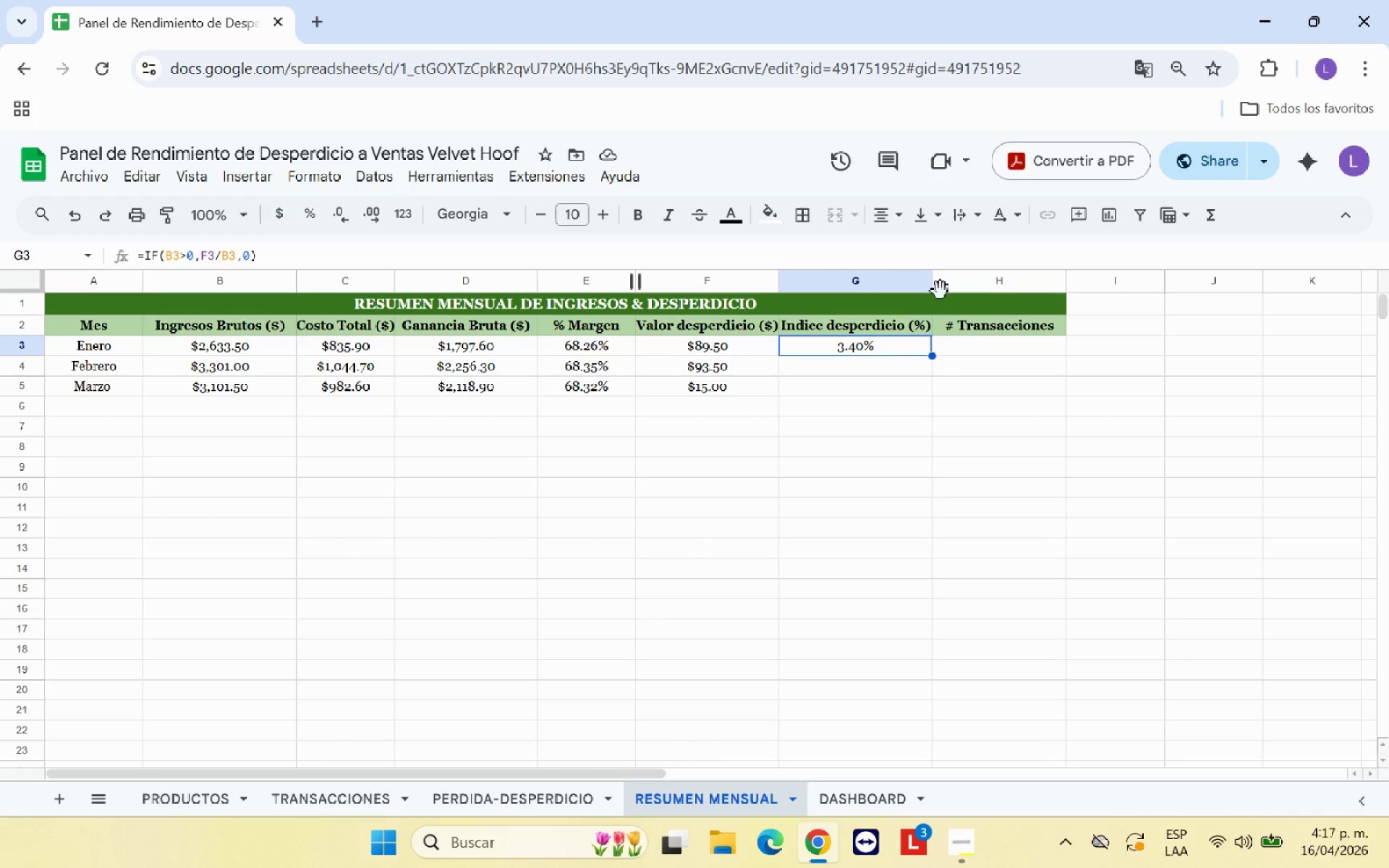 
left_click_drag(start_coordinate=[934, 355], to_coordinate=[922, 391])
 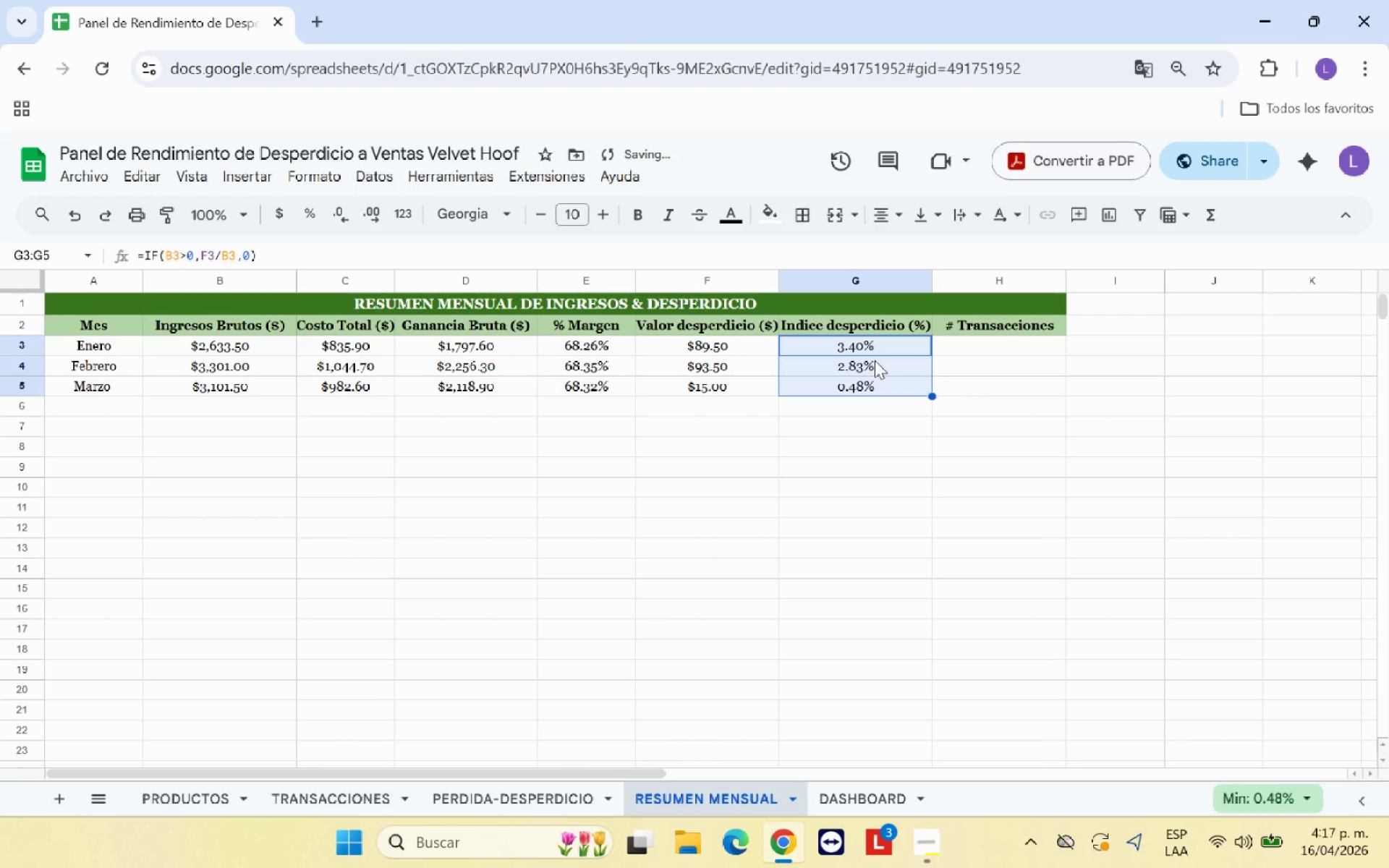 
left_click([875, 361])
 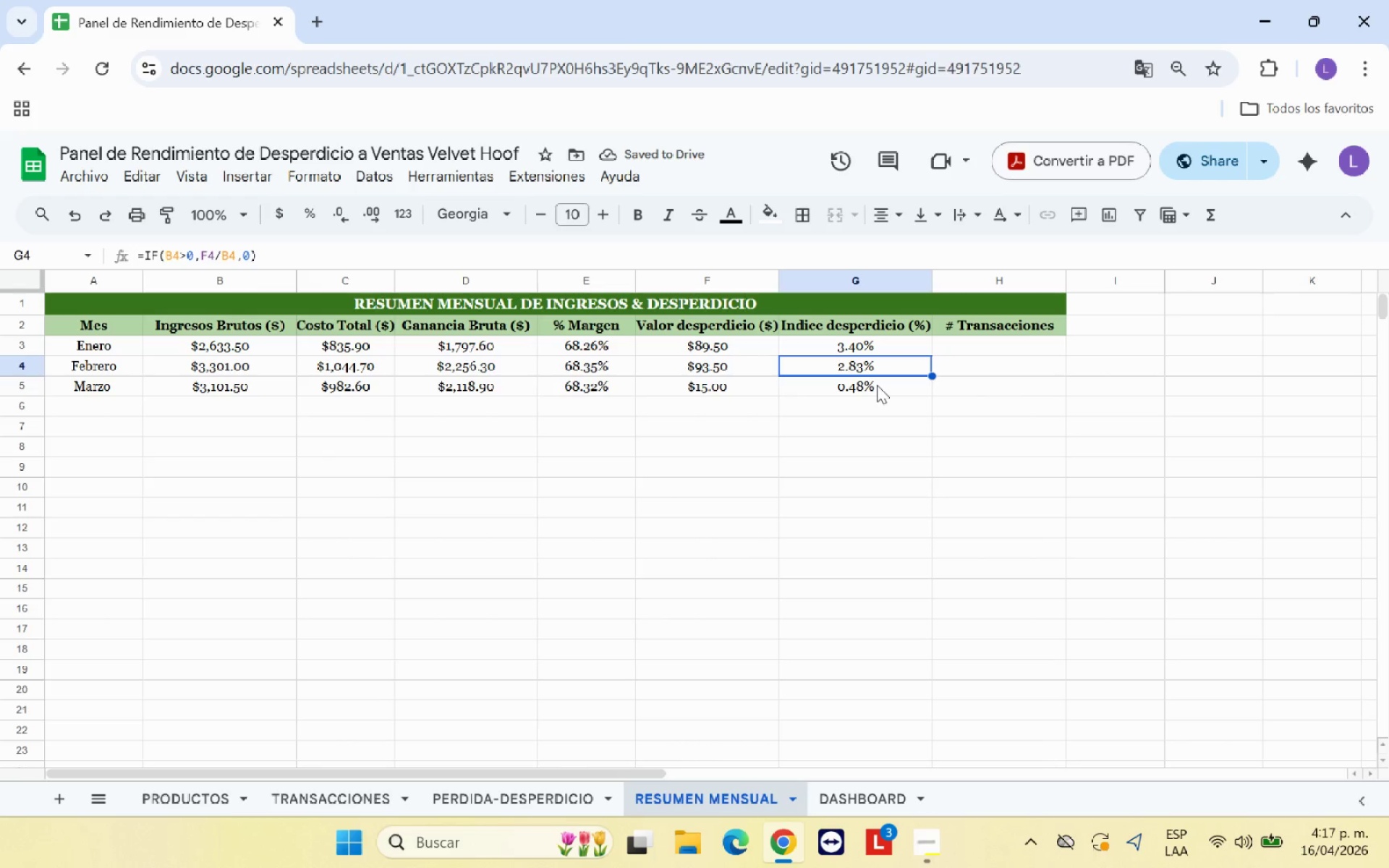 
left_click([877, 385])
 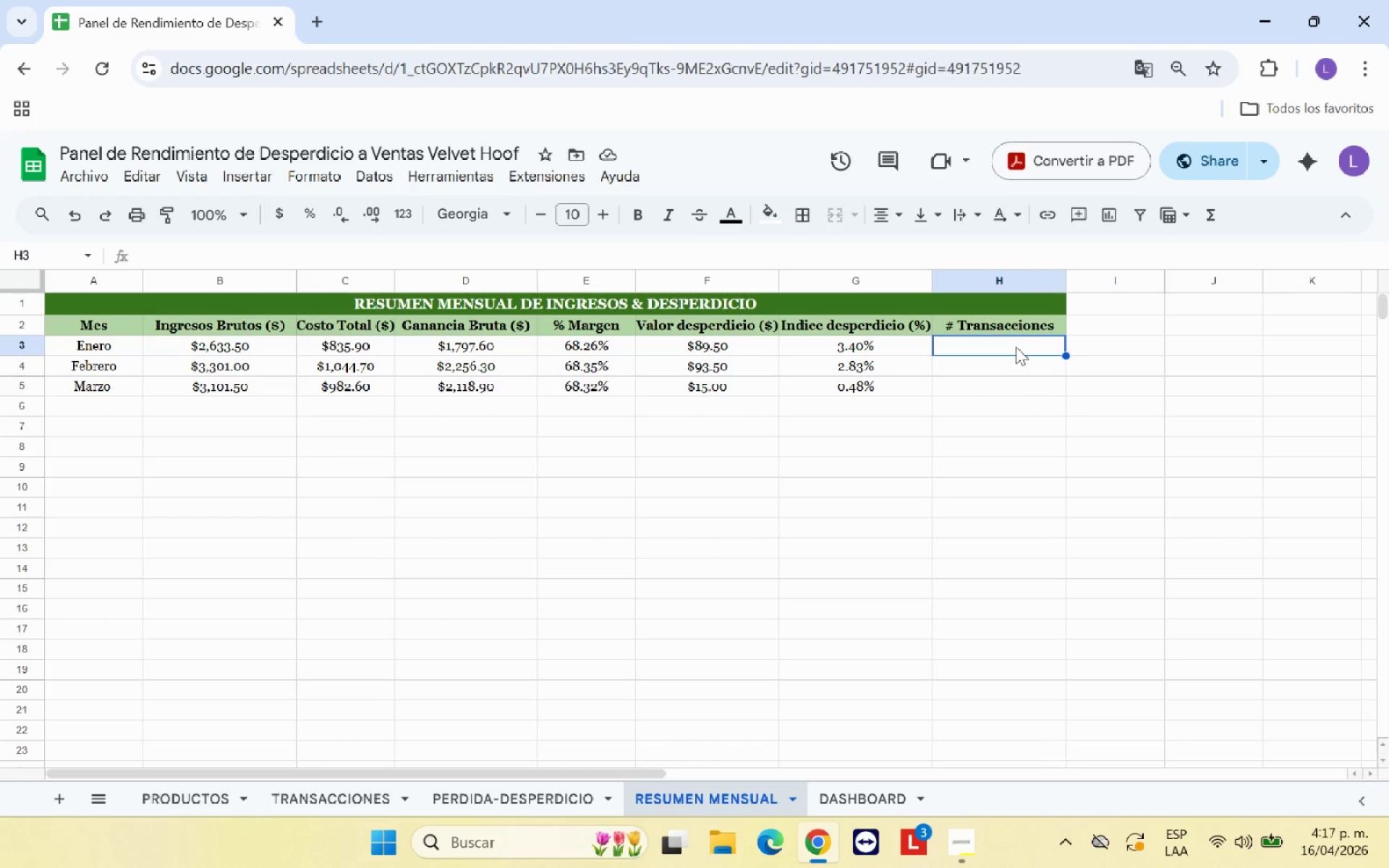 
wait(6.42)
 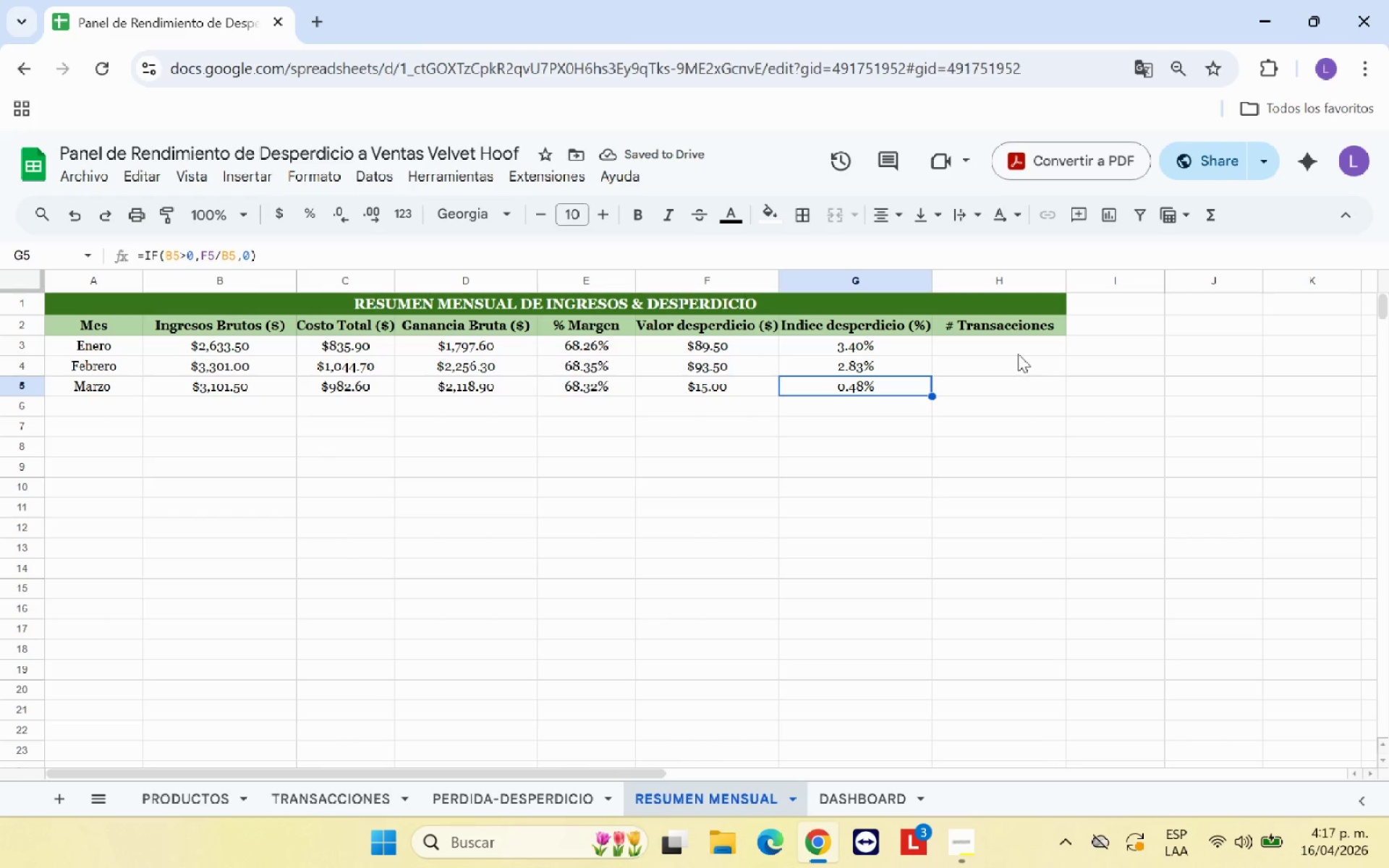 
type()CONTAR.SI*)
 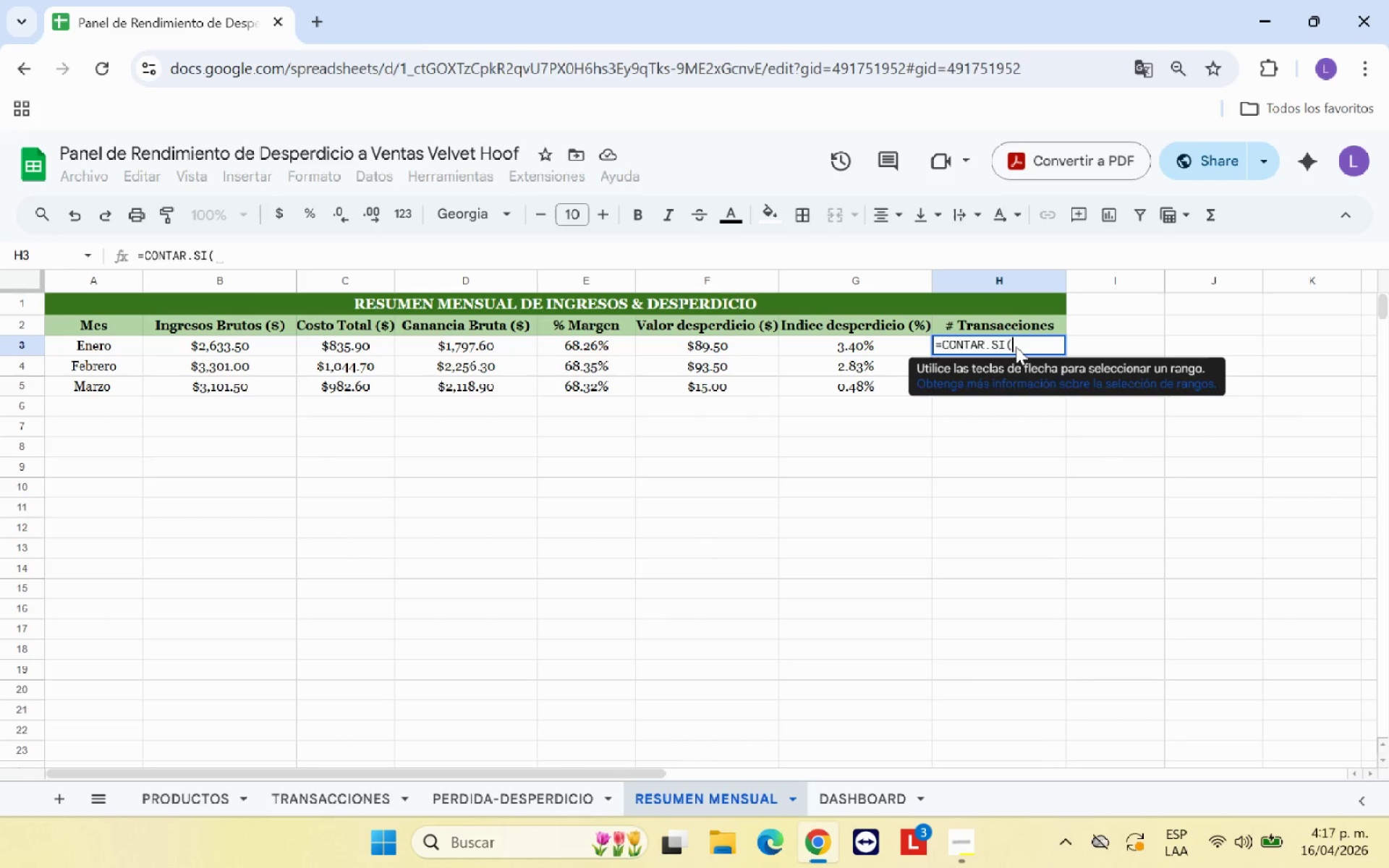 
wait(16.75)
 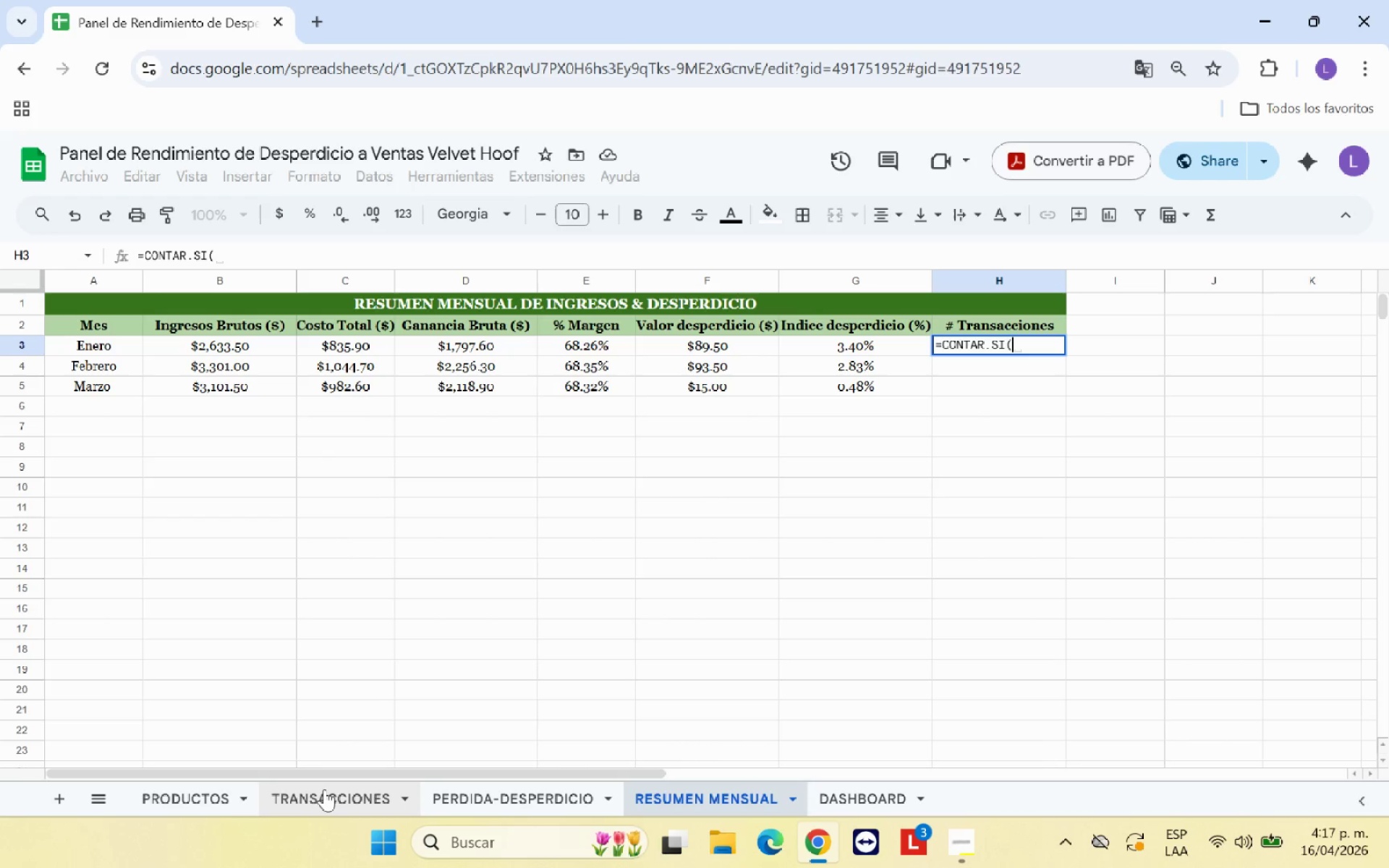 
left_click([324, 789])
 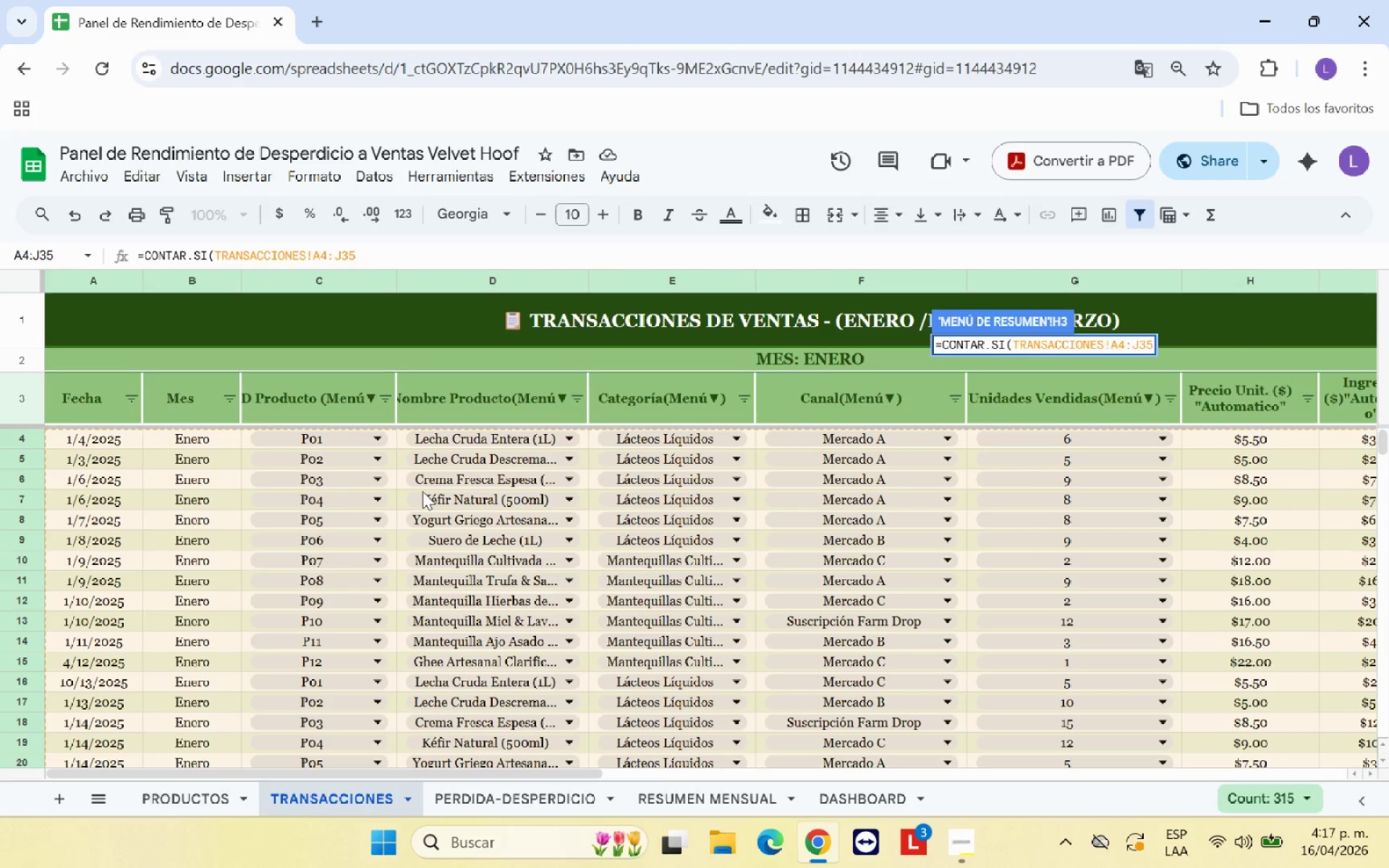 
hold_key(key=Backspace, duration=0.77)
 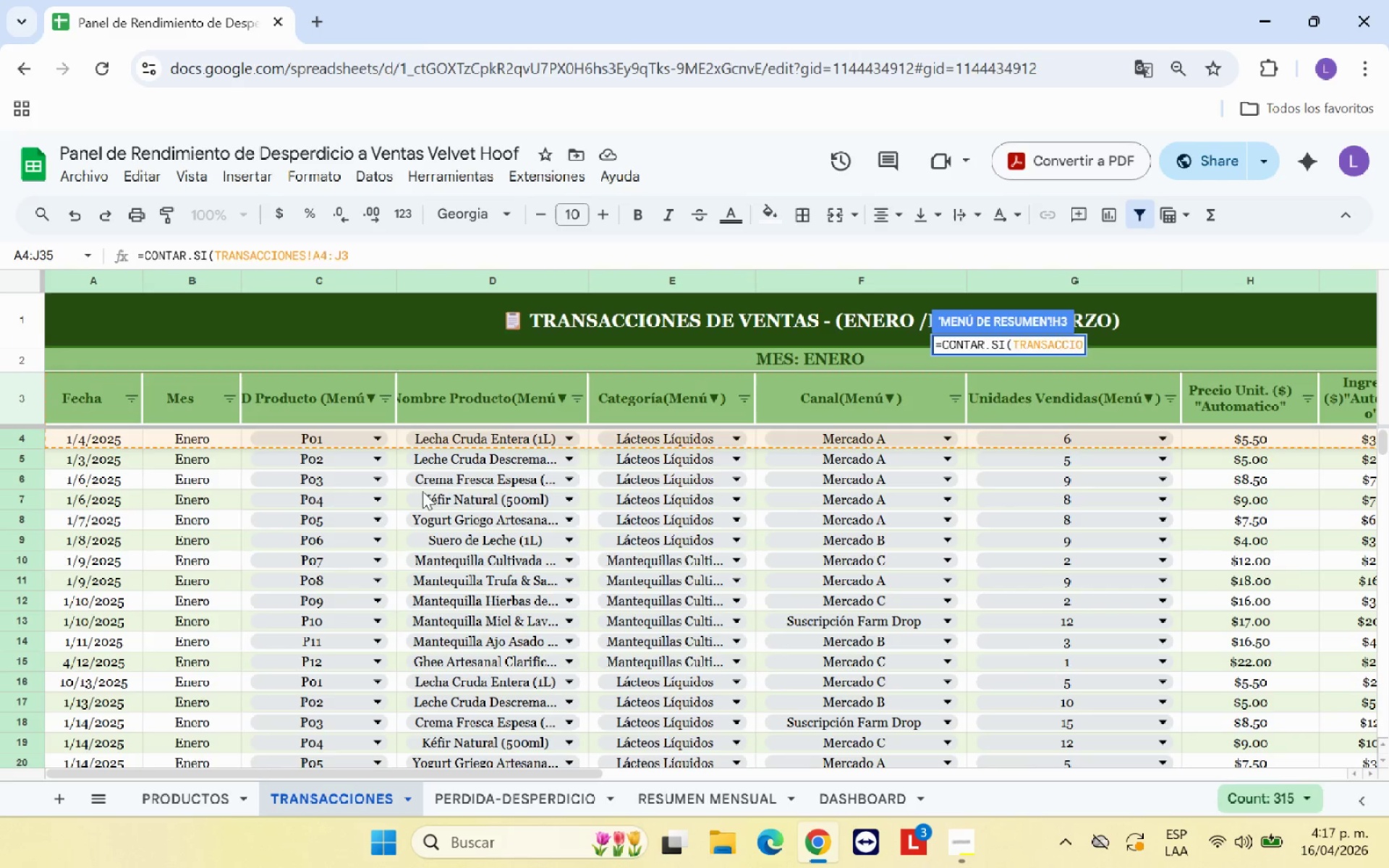 
key(Backspace)
 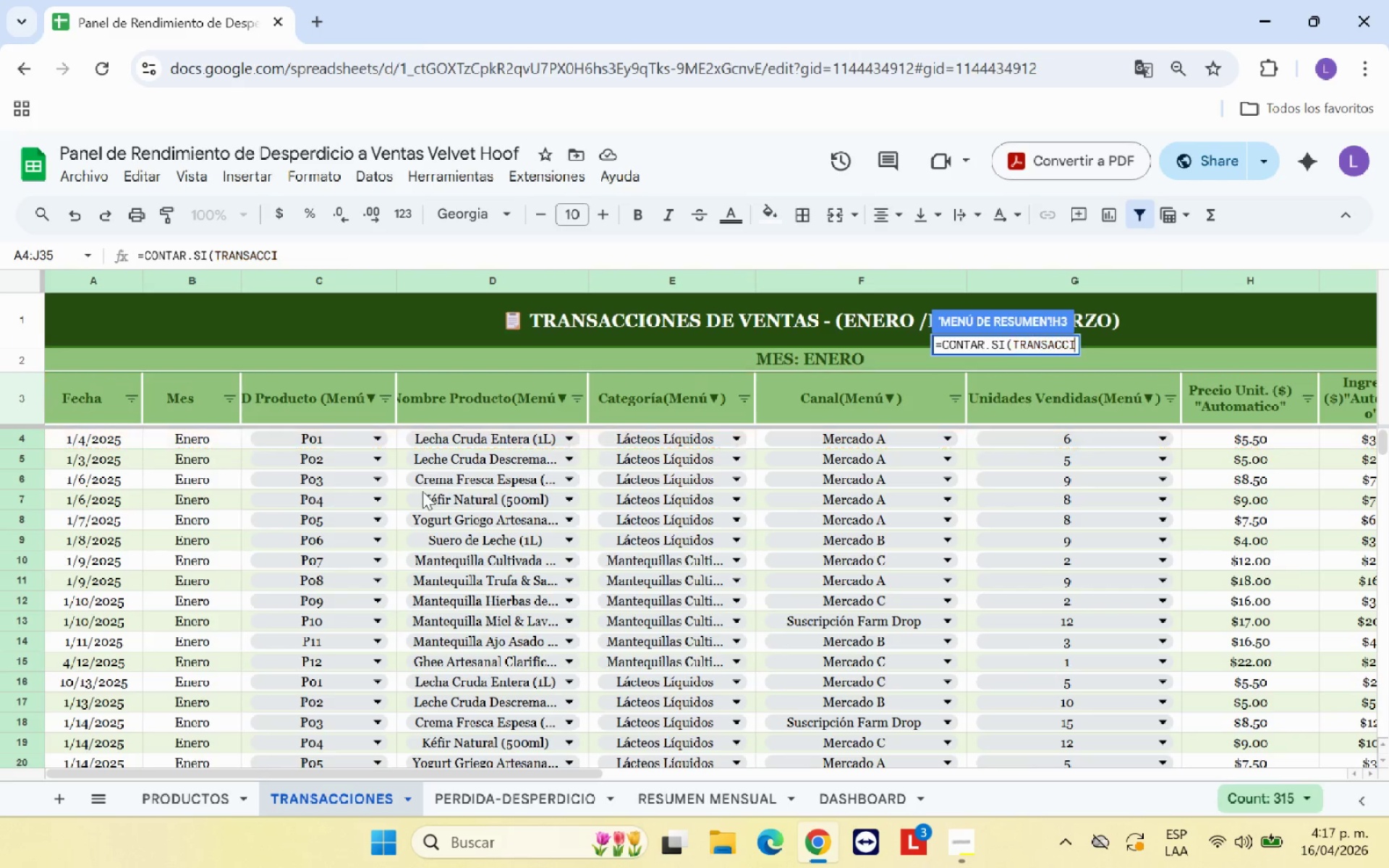 
key(Backspace)
 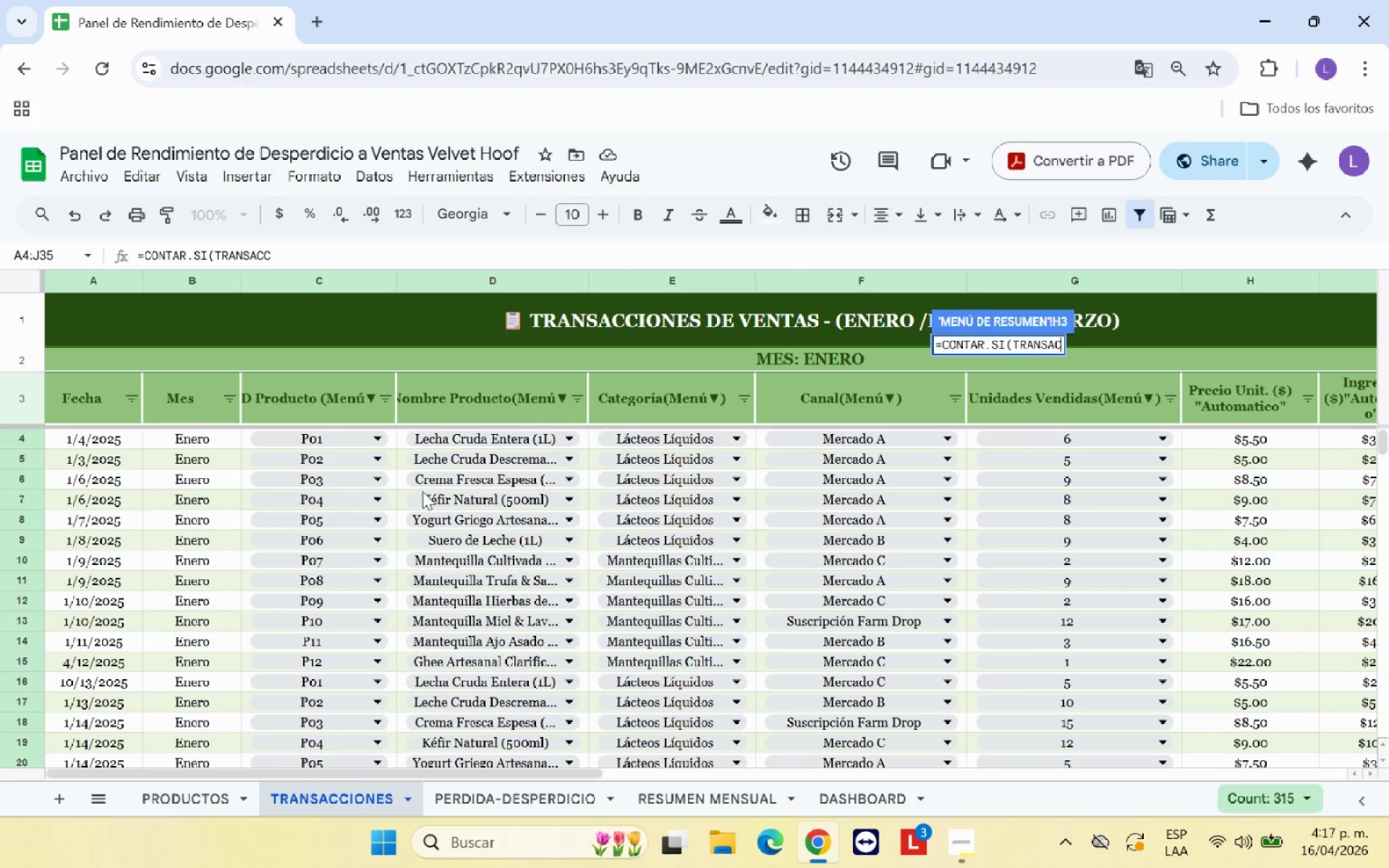 
key(Backspace)
 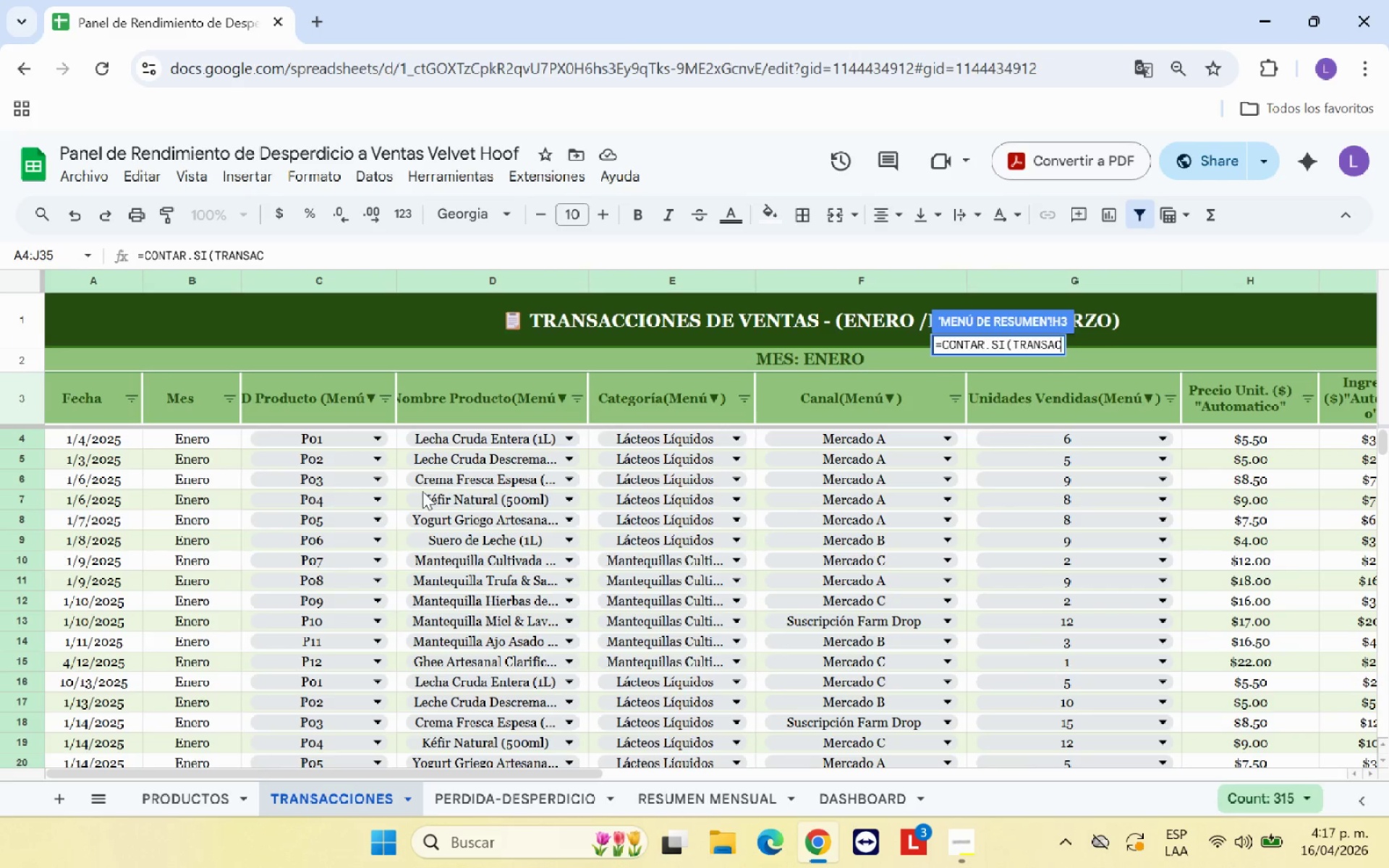 
key(Backspace)
 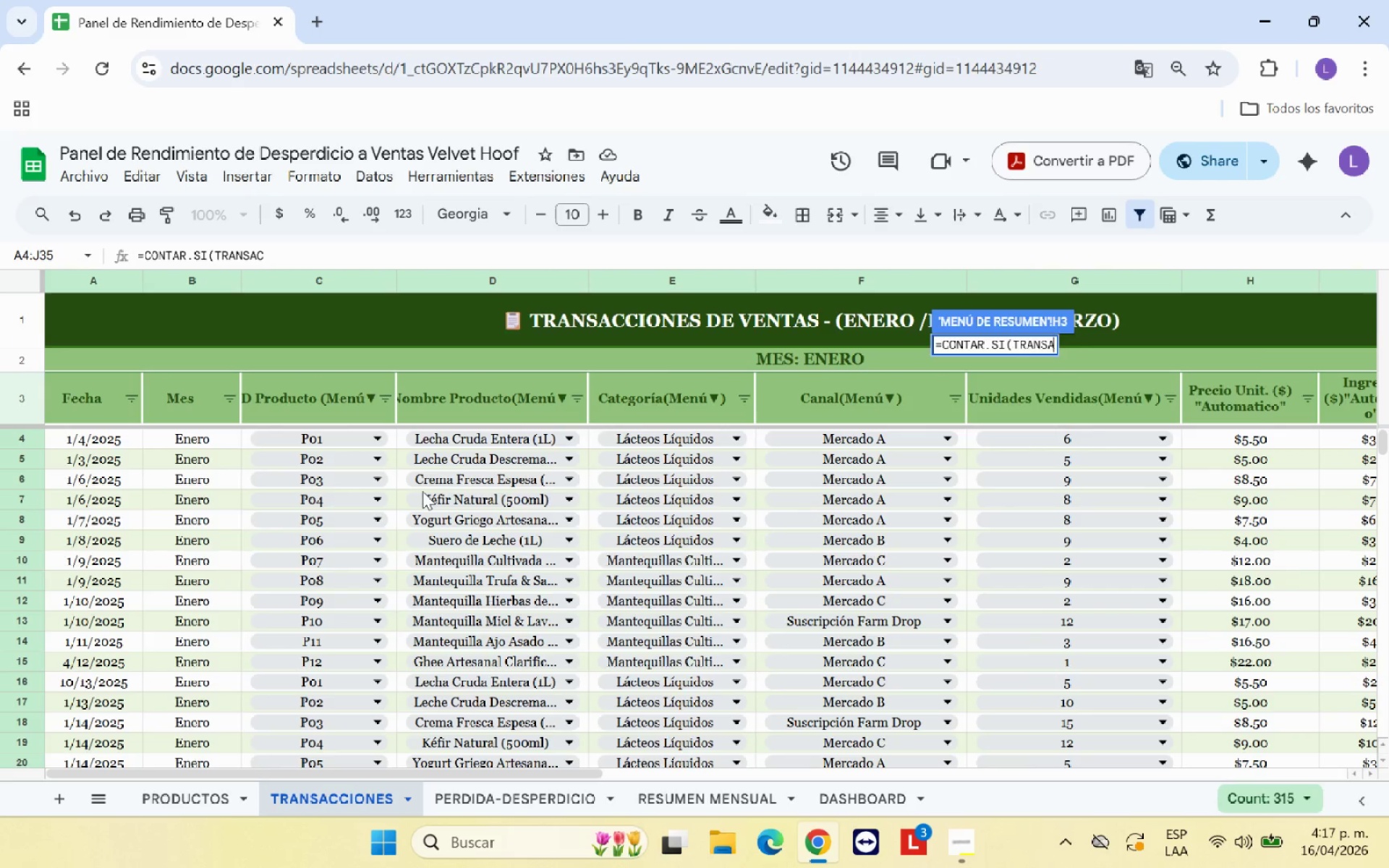 
key(Backspace)
 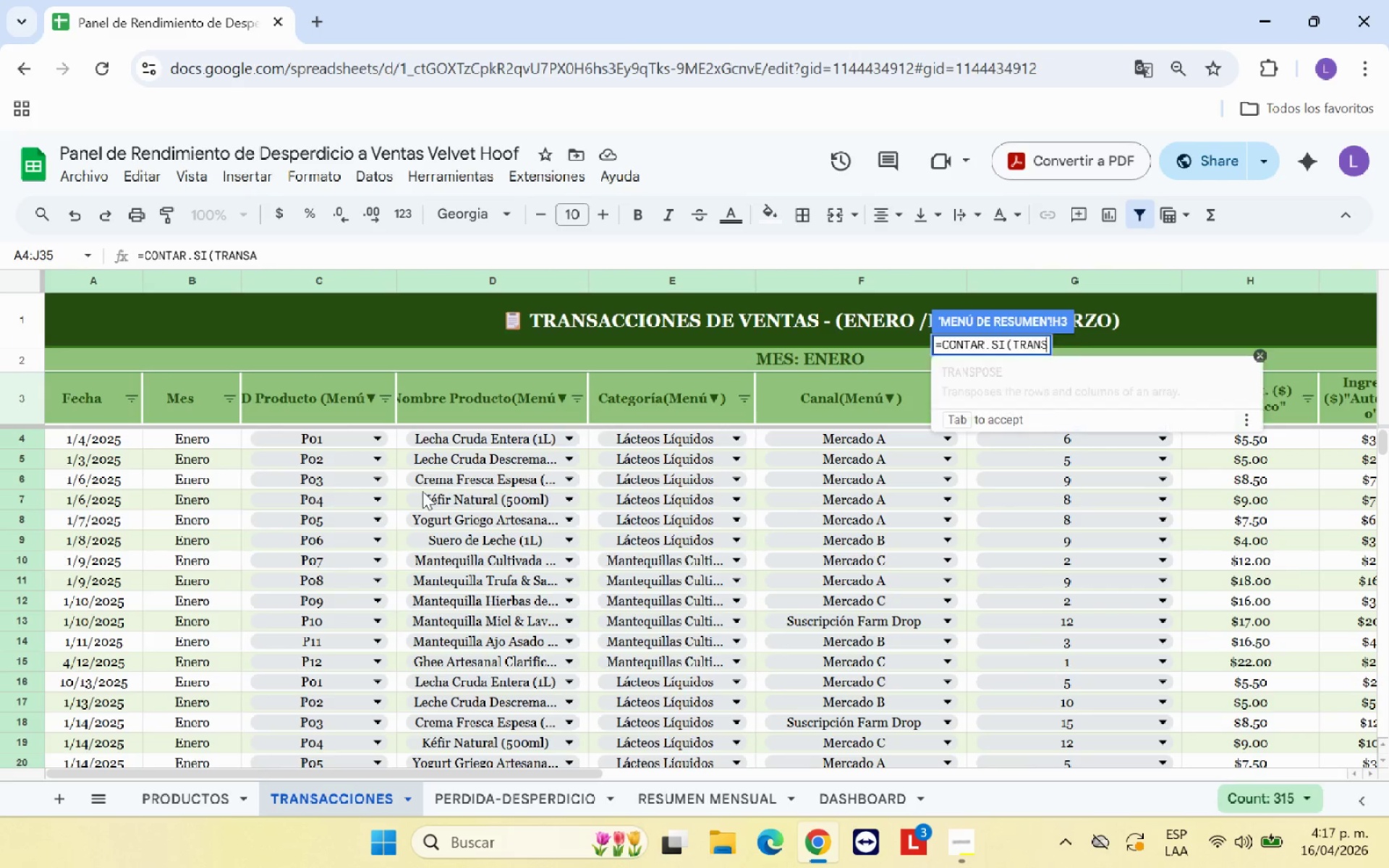 
key(Backspace)
 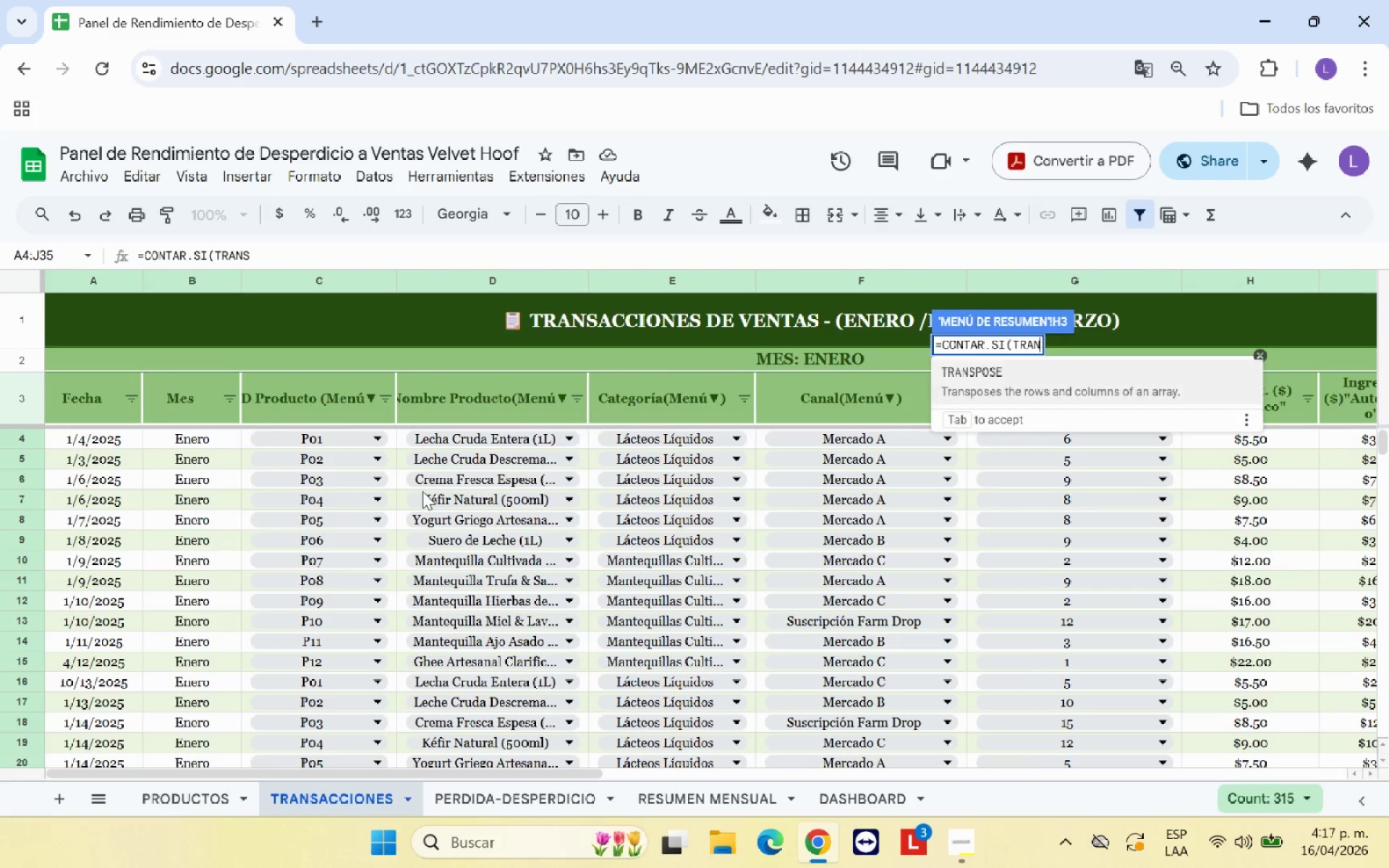 
key(Backspace)
 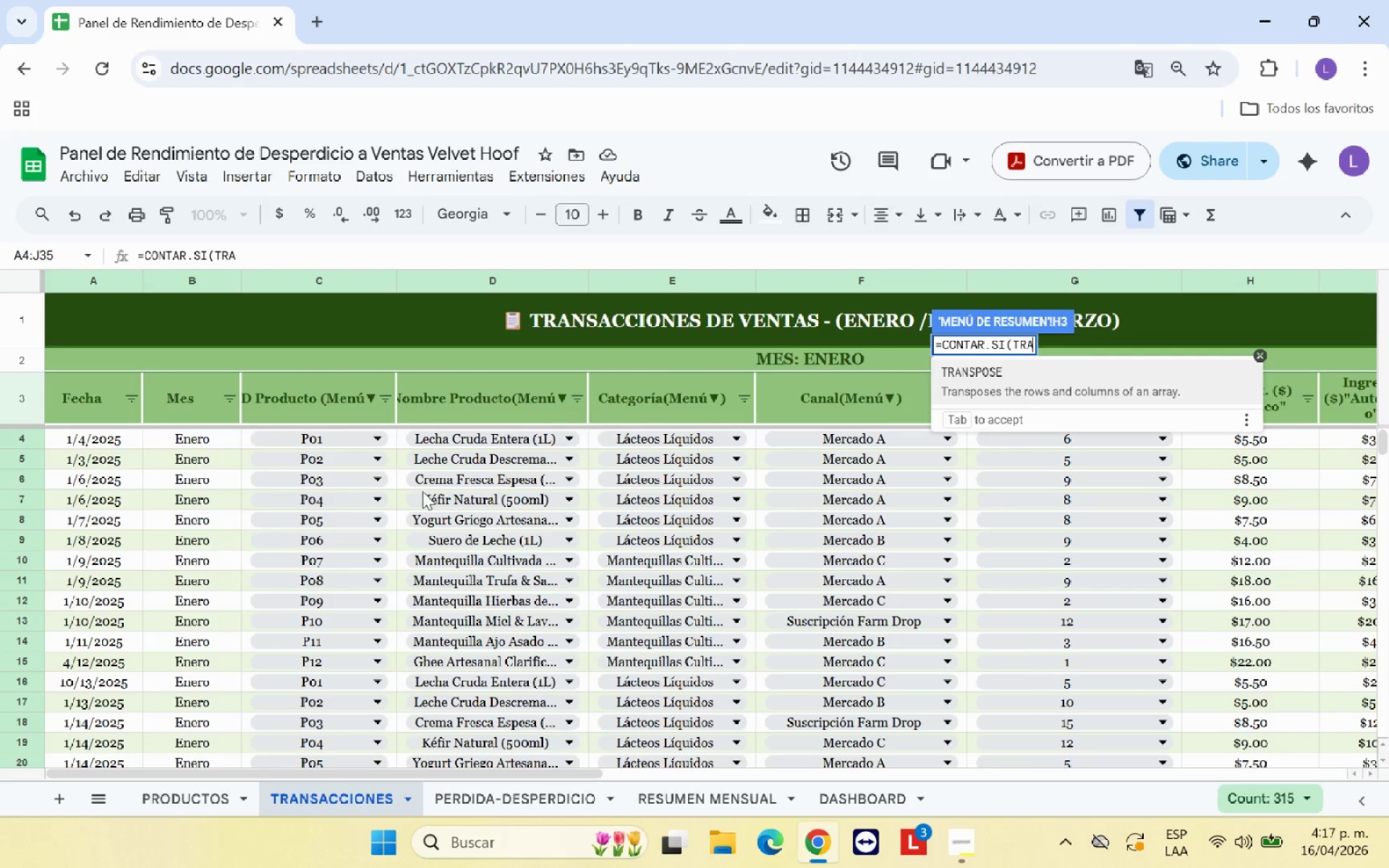 
key(Backspace)
 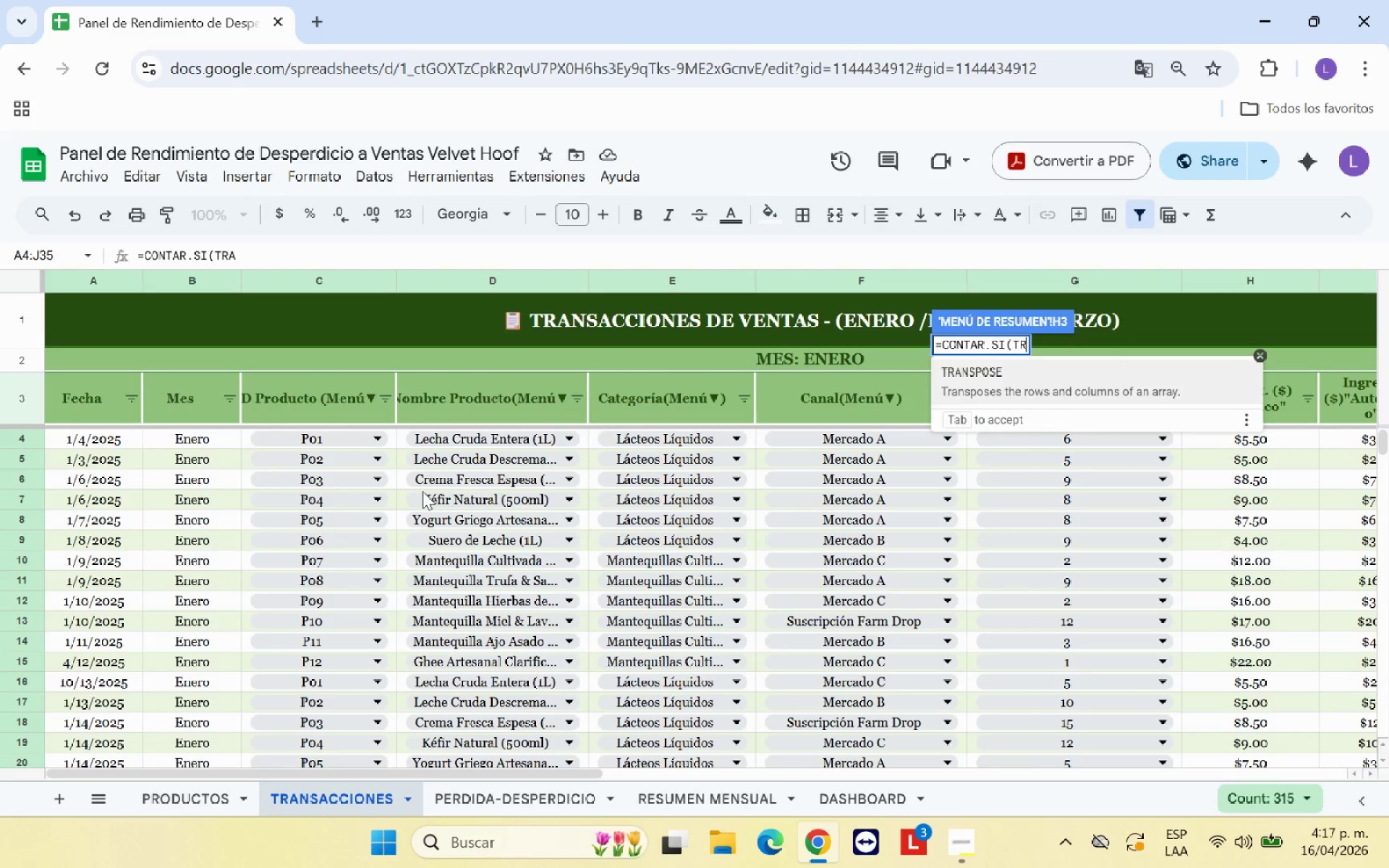 
key(Backspace)
 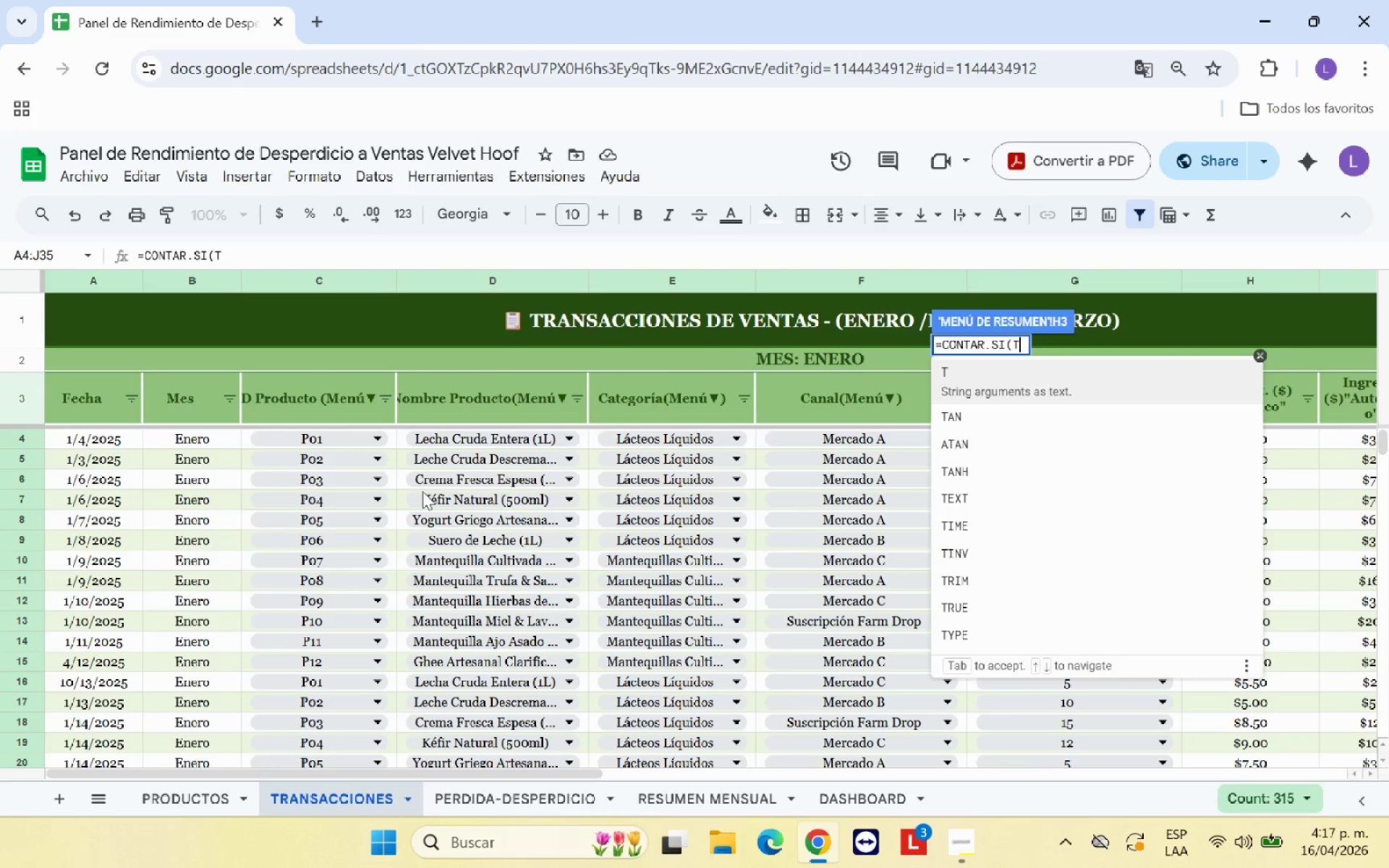 
key(Backspace)
 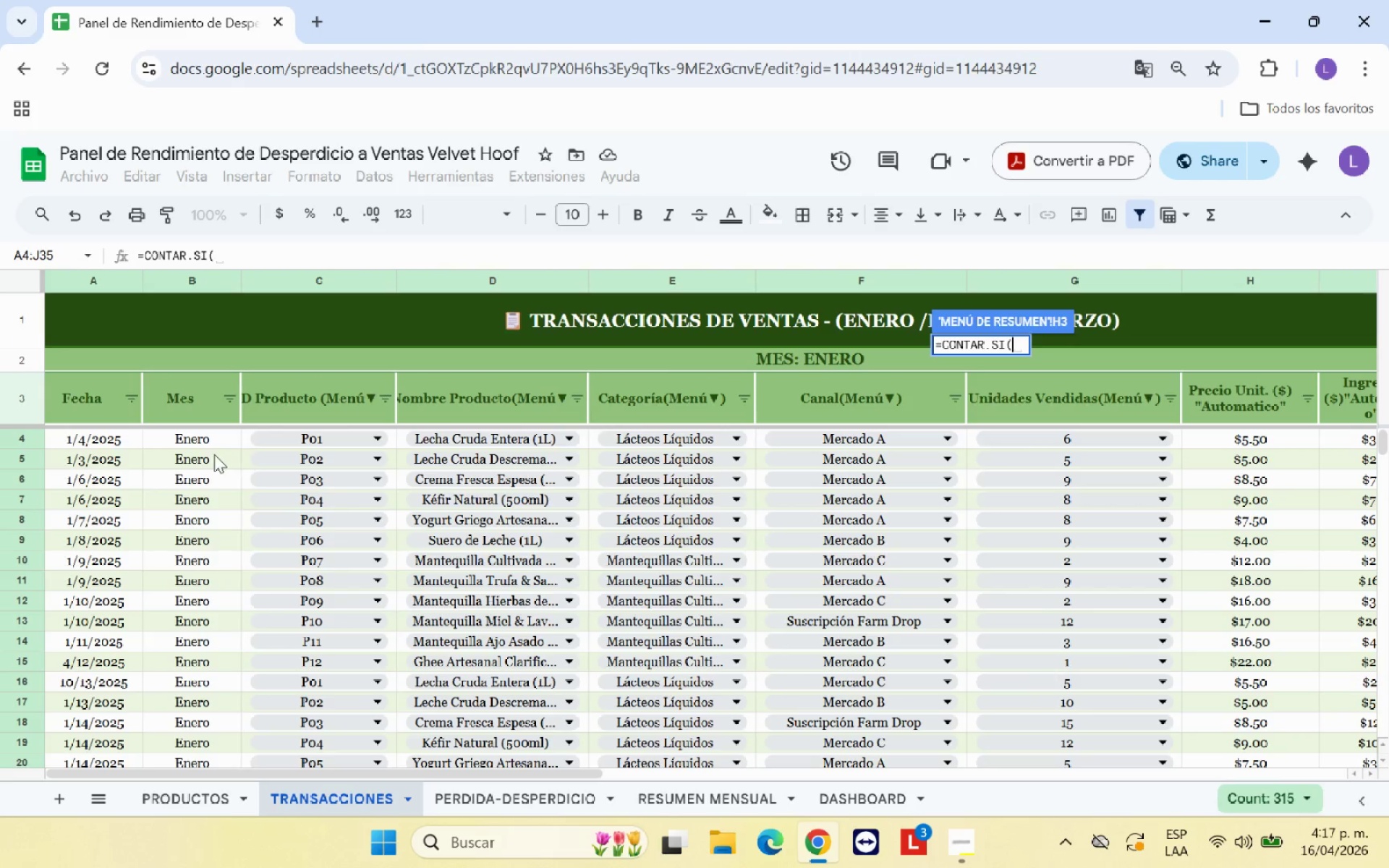 
scroll: coordinate [213, 444], scroll_direction: up, amount: 1.0
 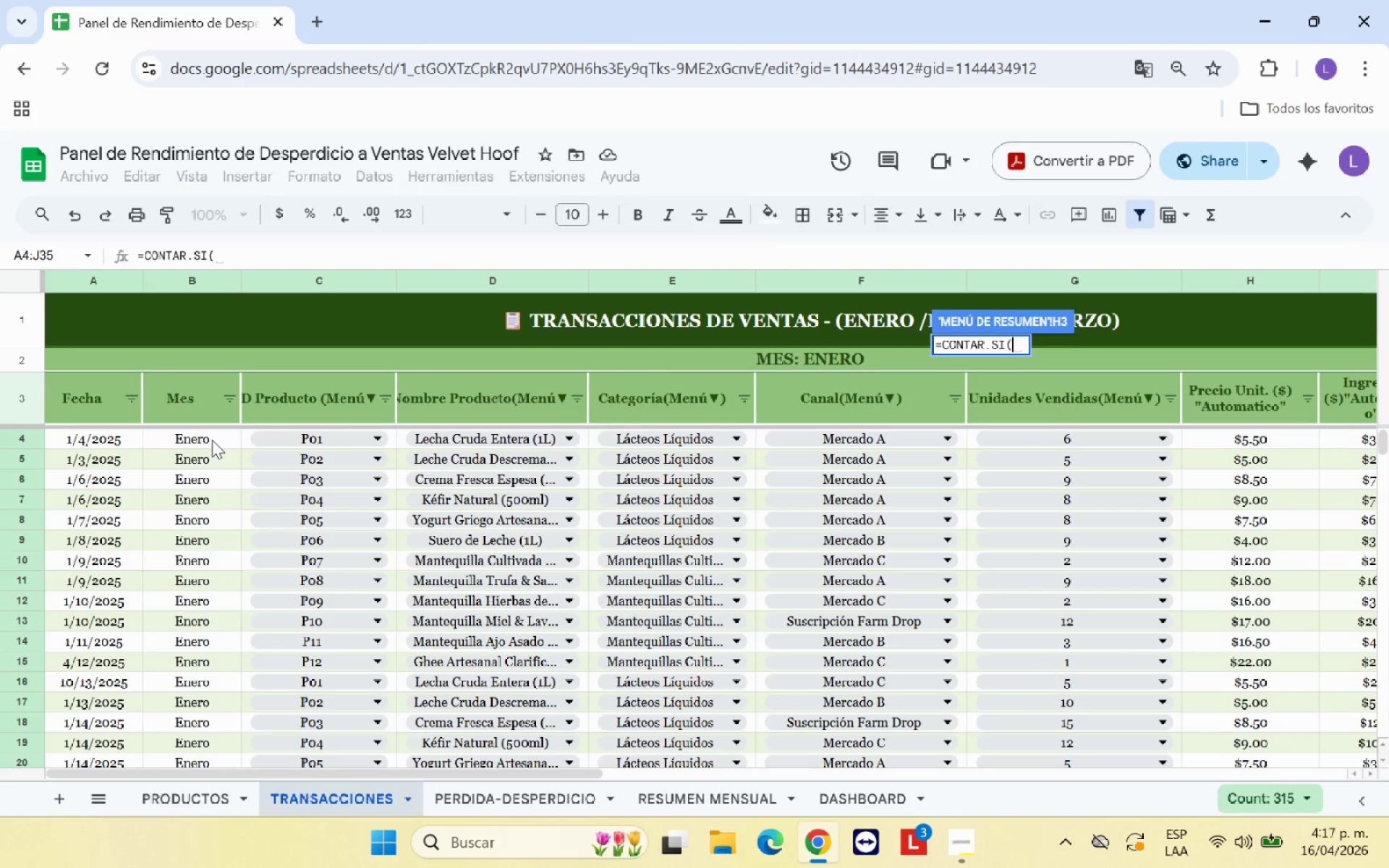 
left_click_drag(start_coordinate=[212, 440], to_coordinate=[196, 656])
 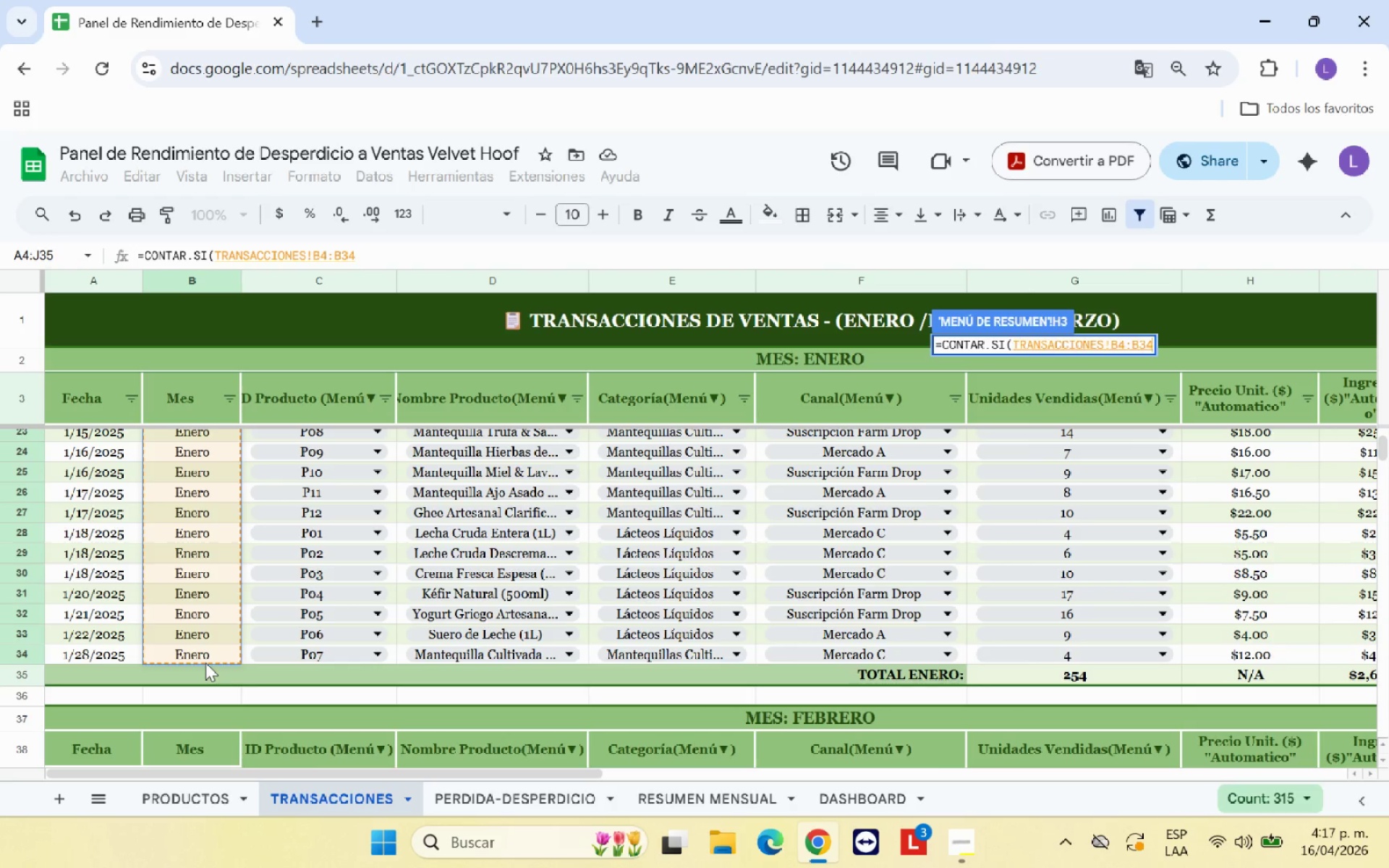 
type(,A3()
 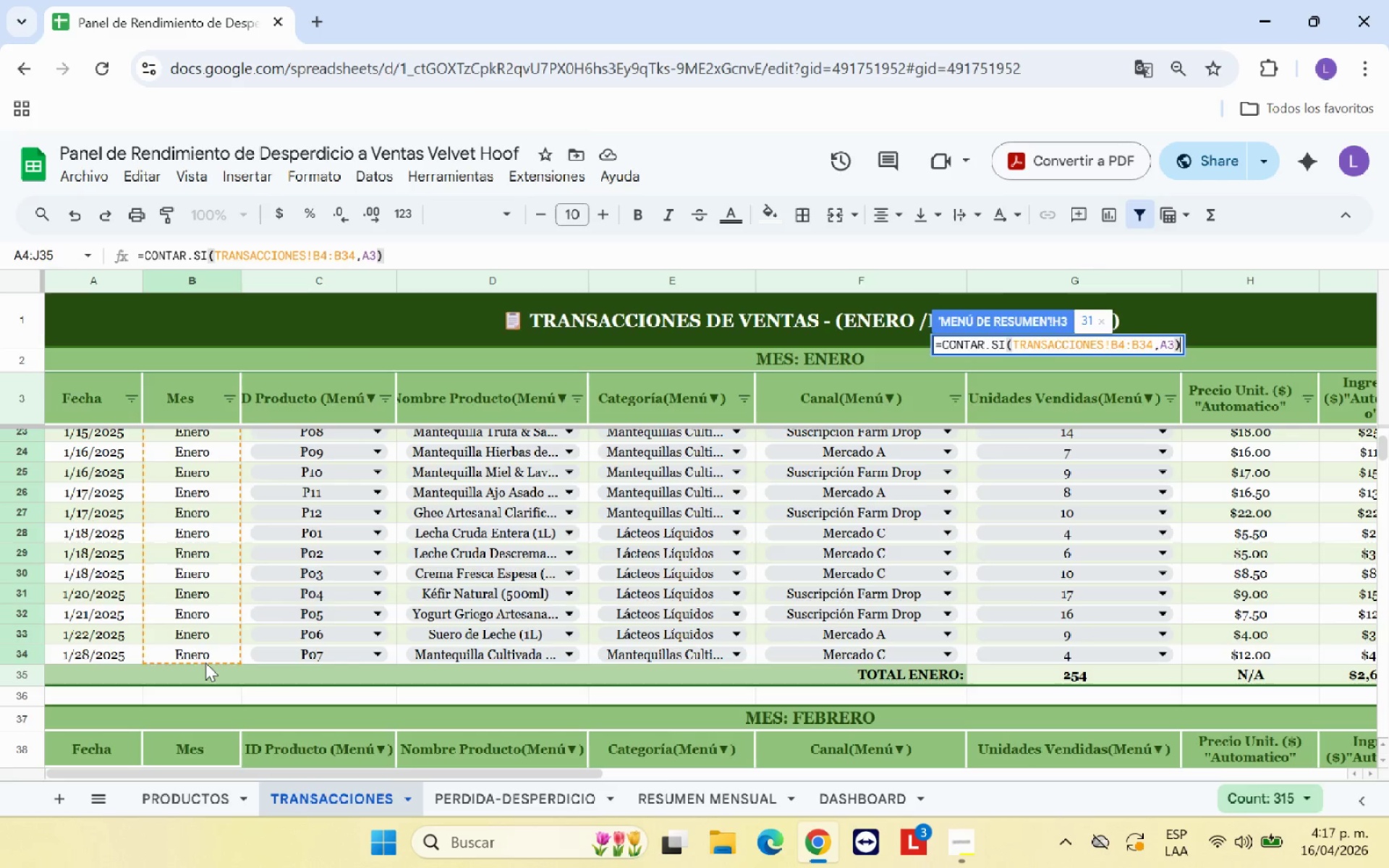 
key(Enter)
 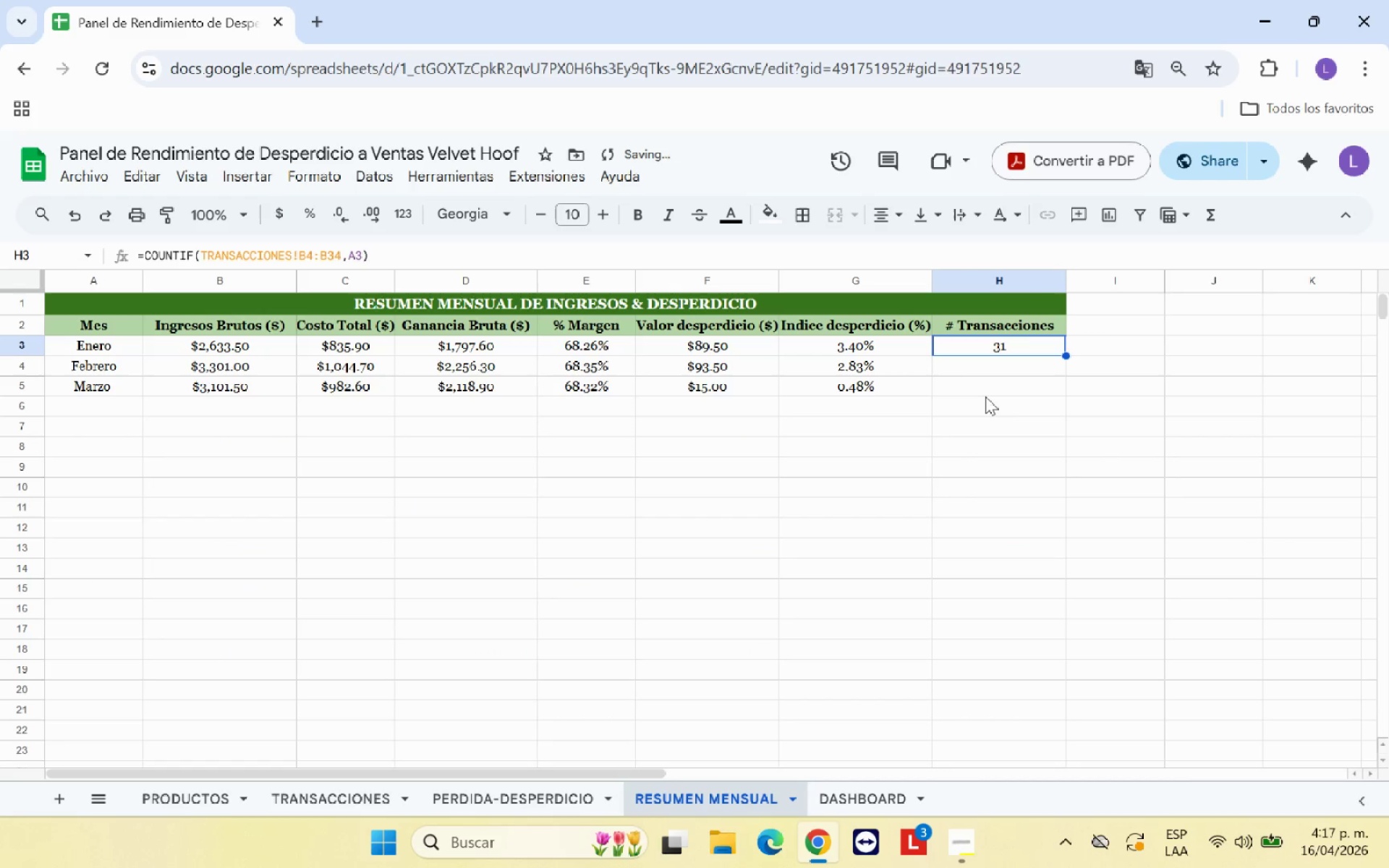 
left_click([986, 365])
 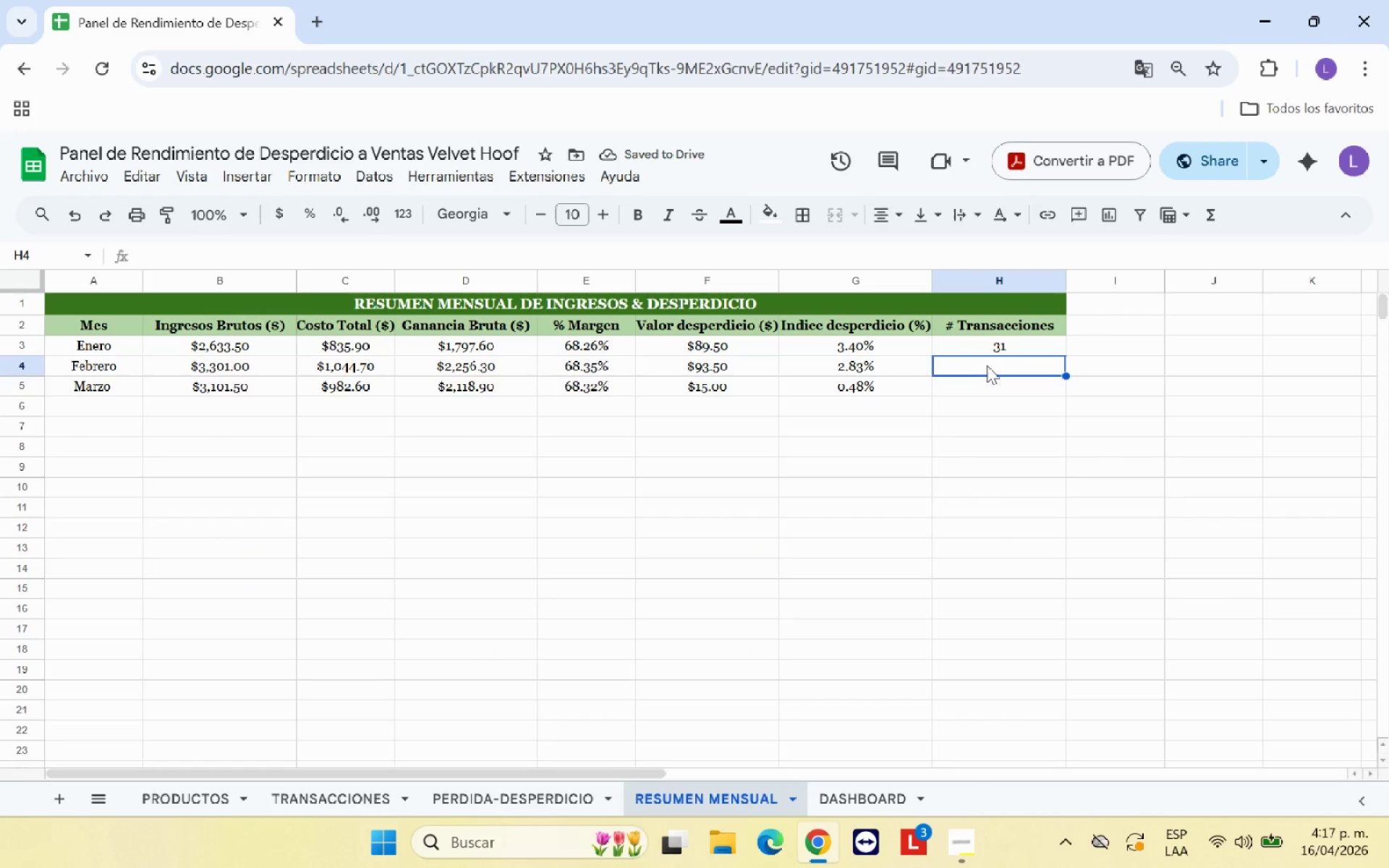 
hold_key(key=ShiftRight, duration=0.36)
 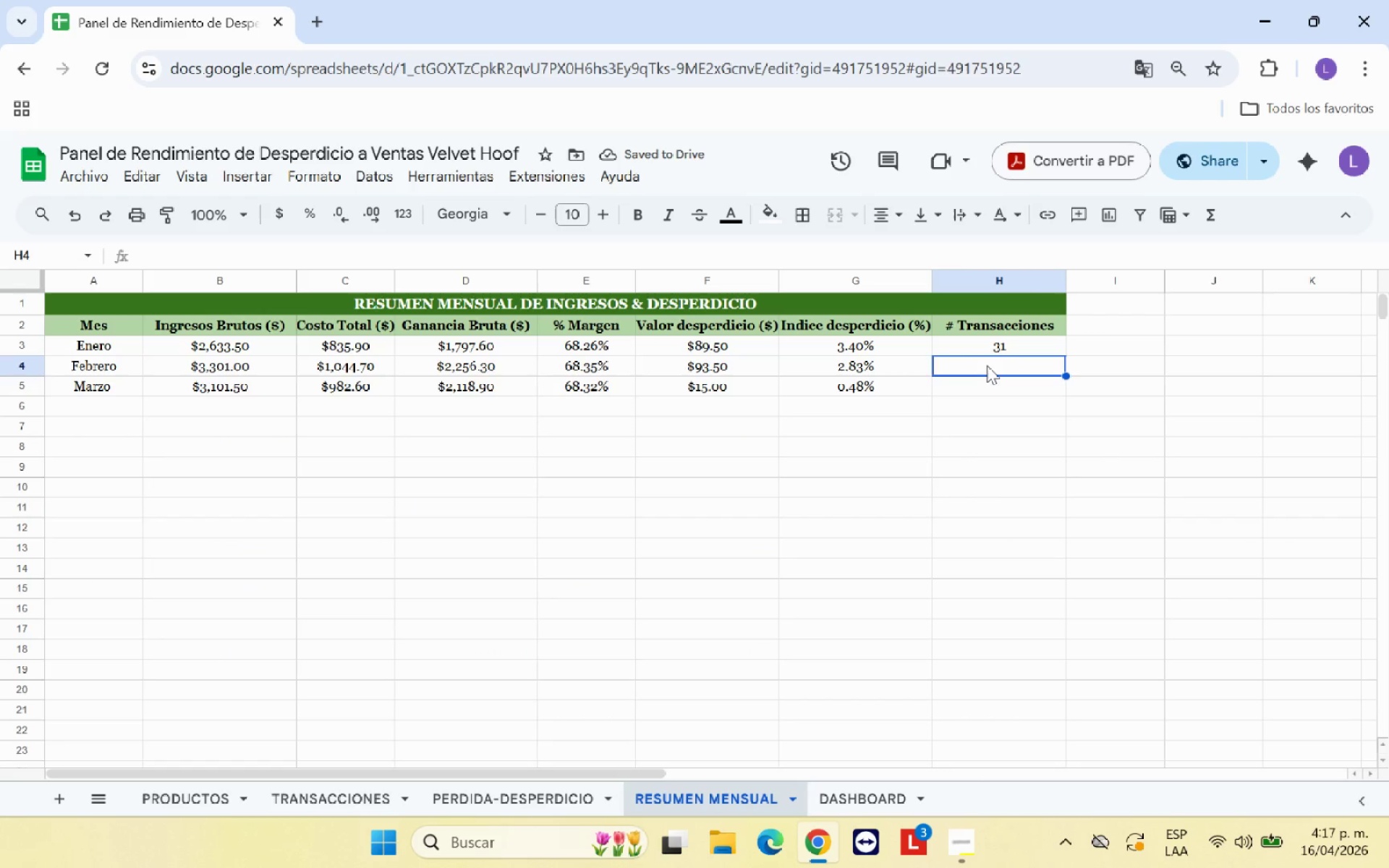 
key(Shift+0)
 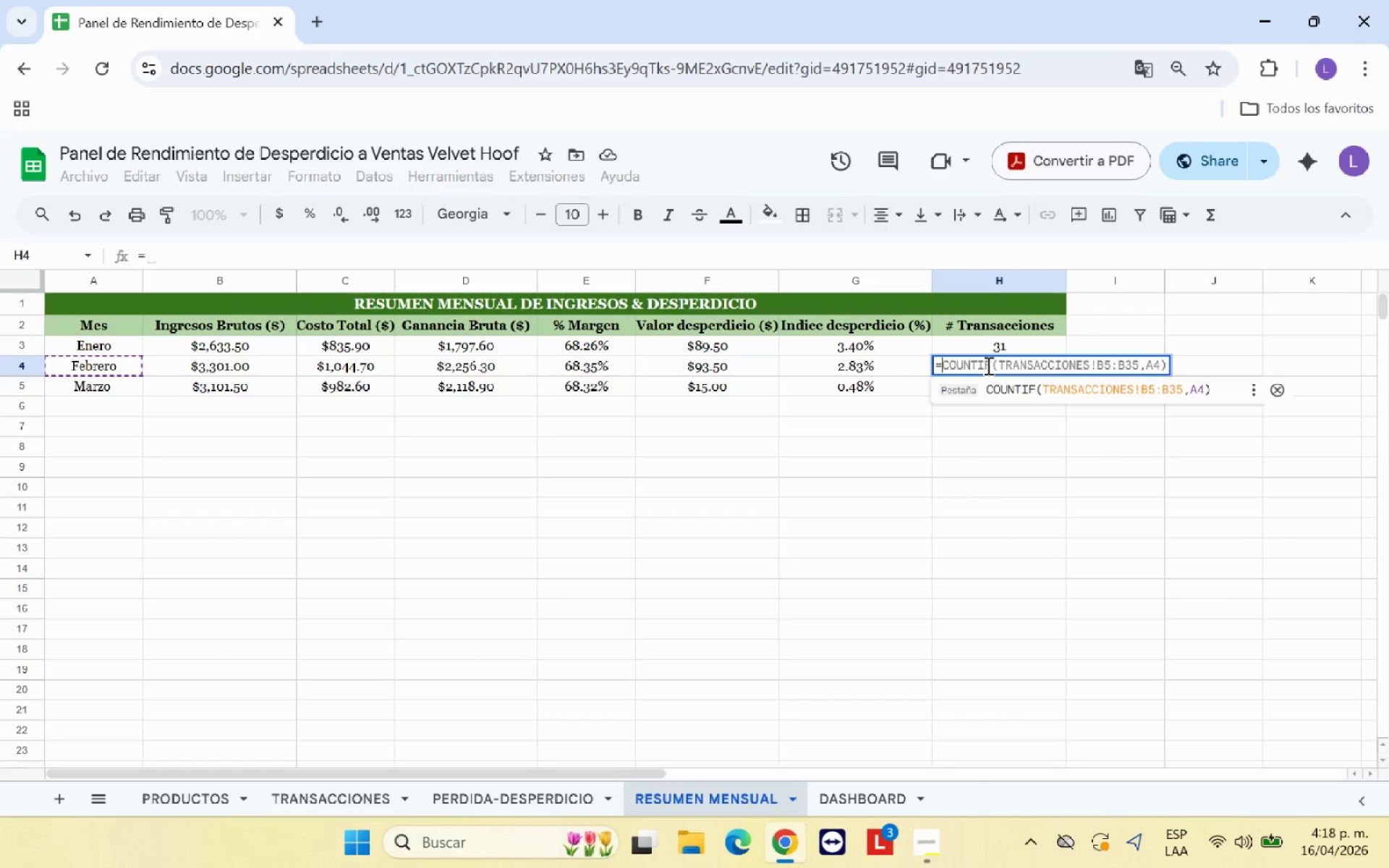 
key(Backspace)
 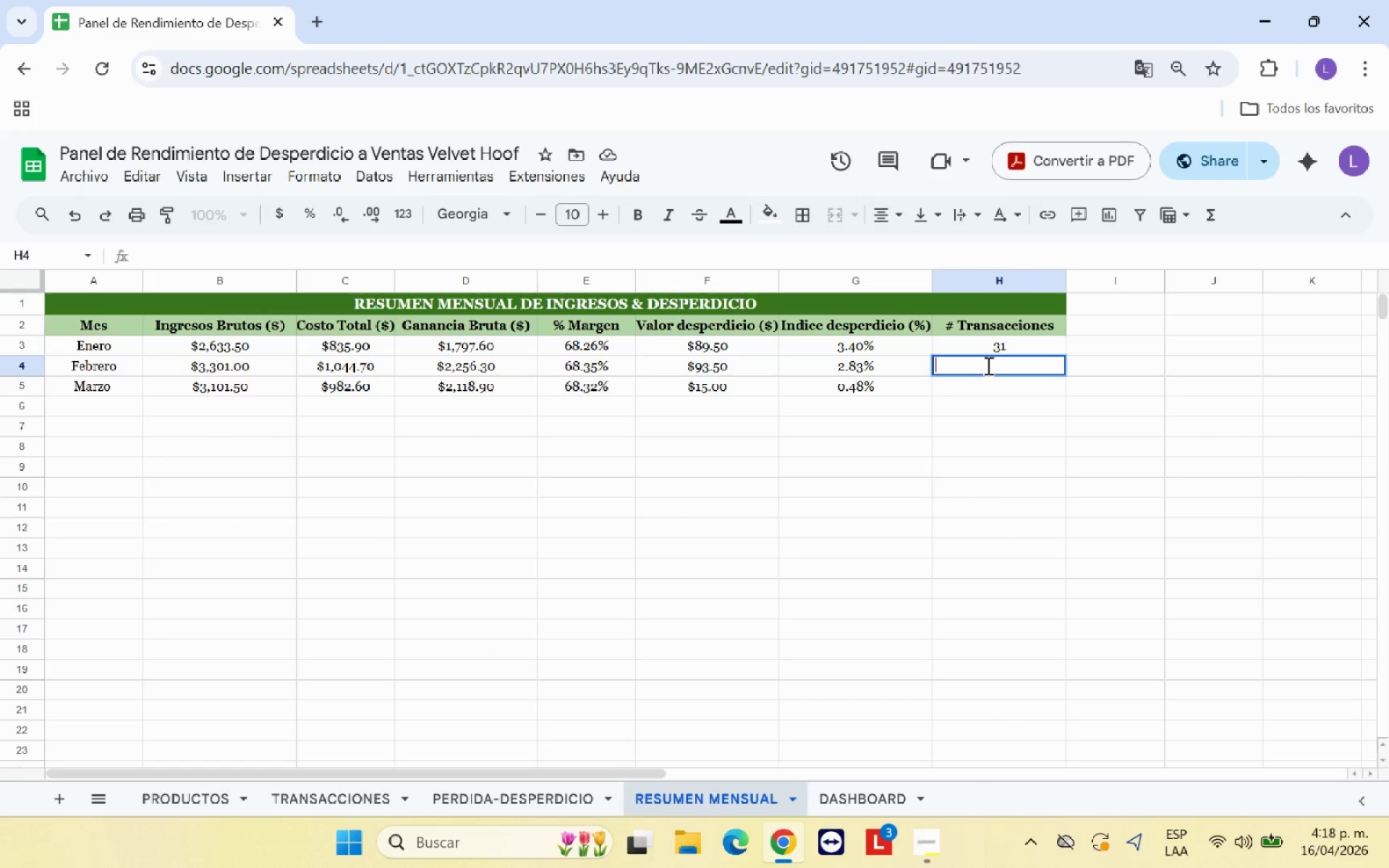 
key(ArrowUp)
 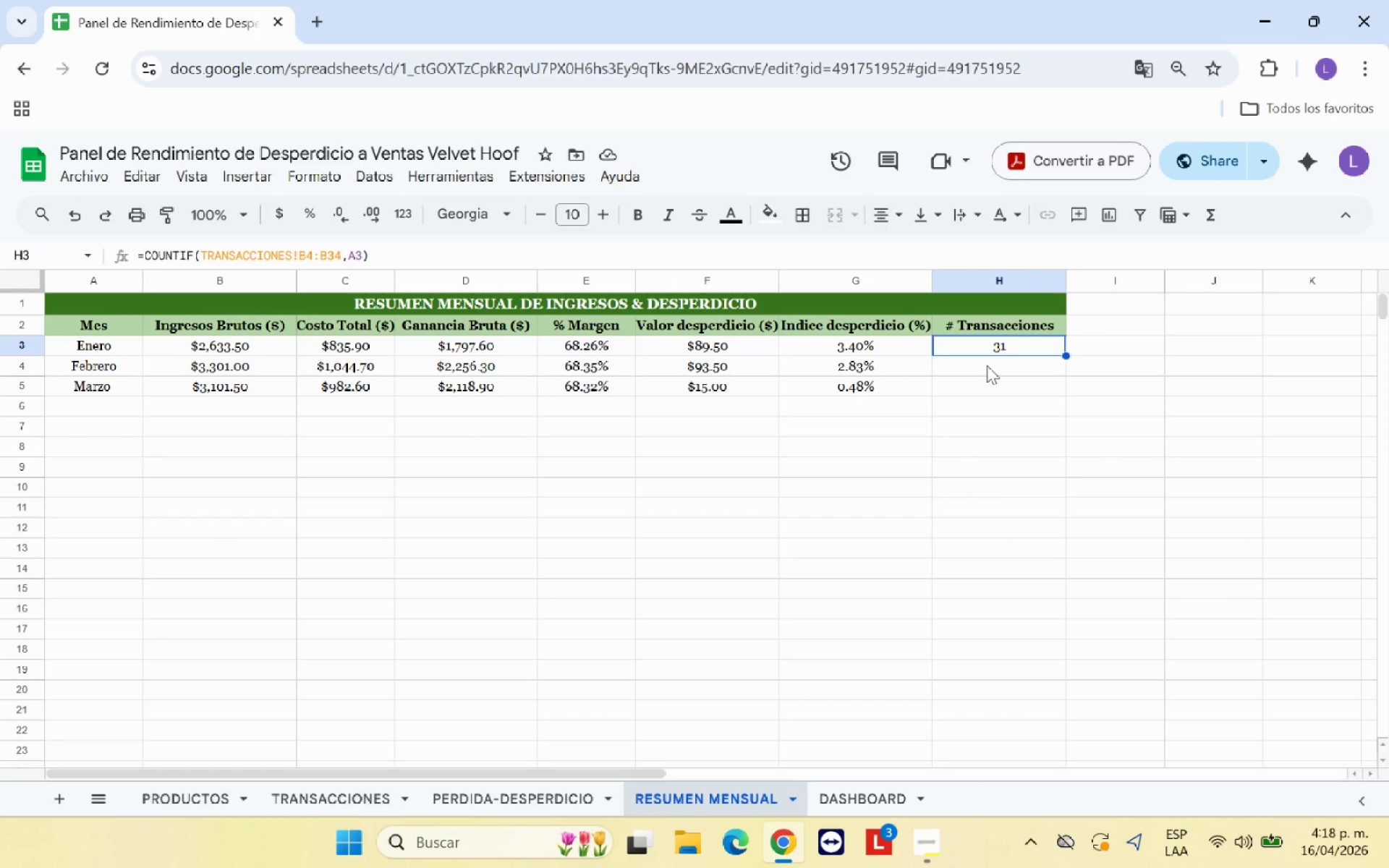 
key(ArrowDown)
 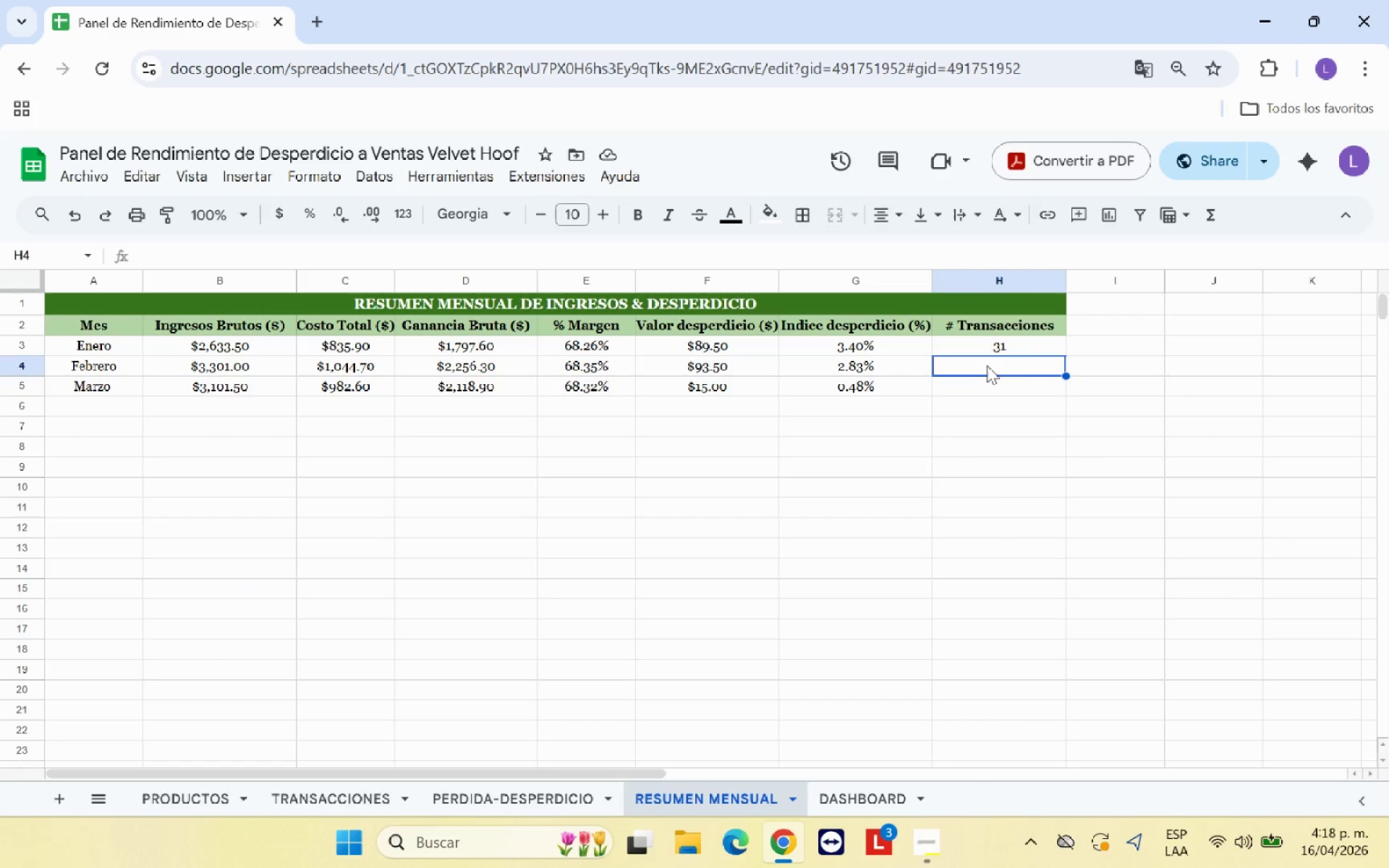 
type()CONTAR.SI*)
 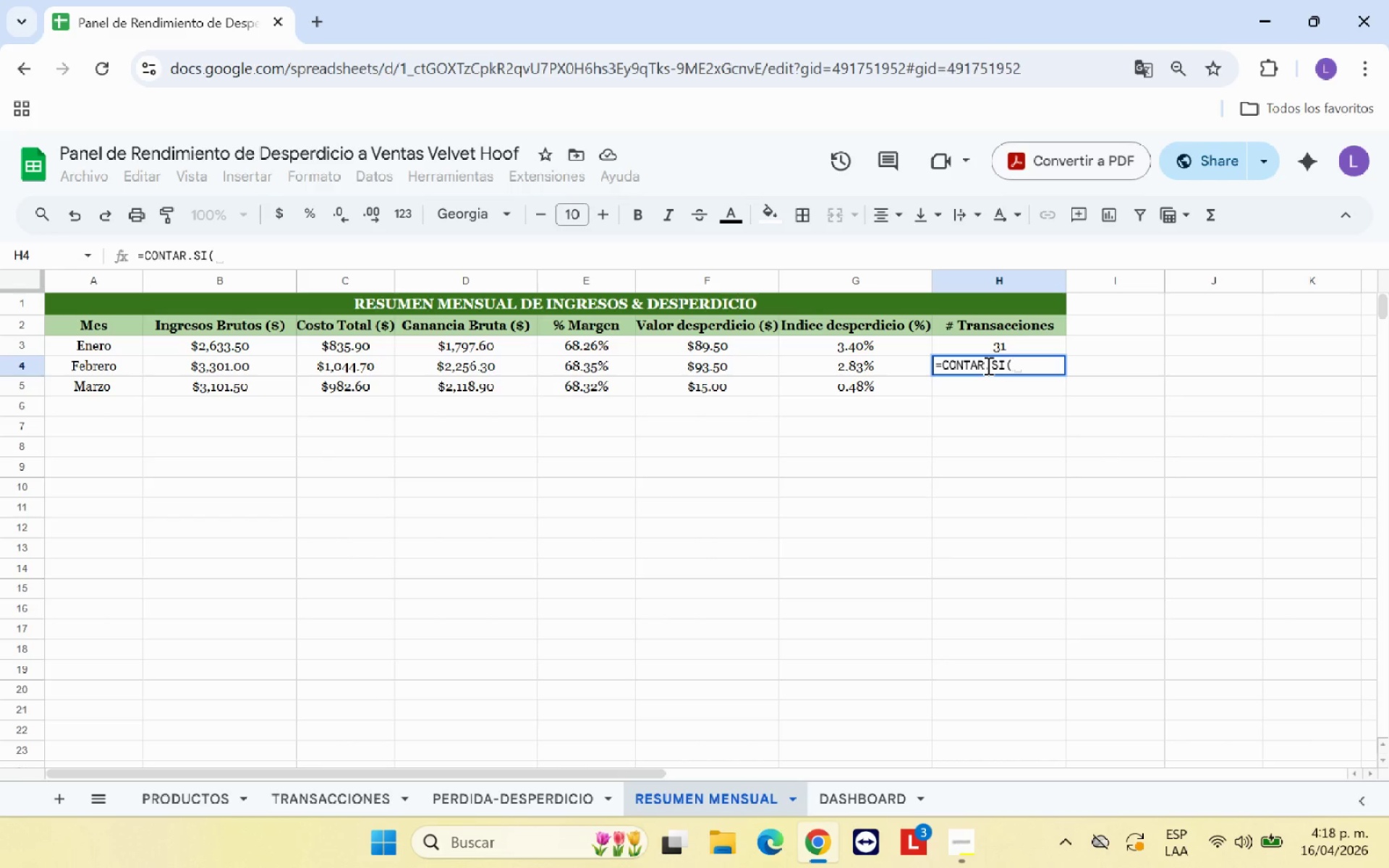 
left_click([359, 794])
 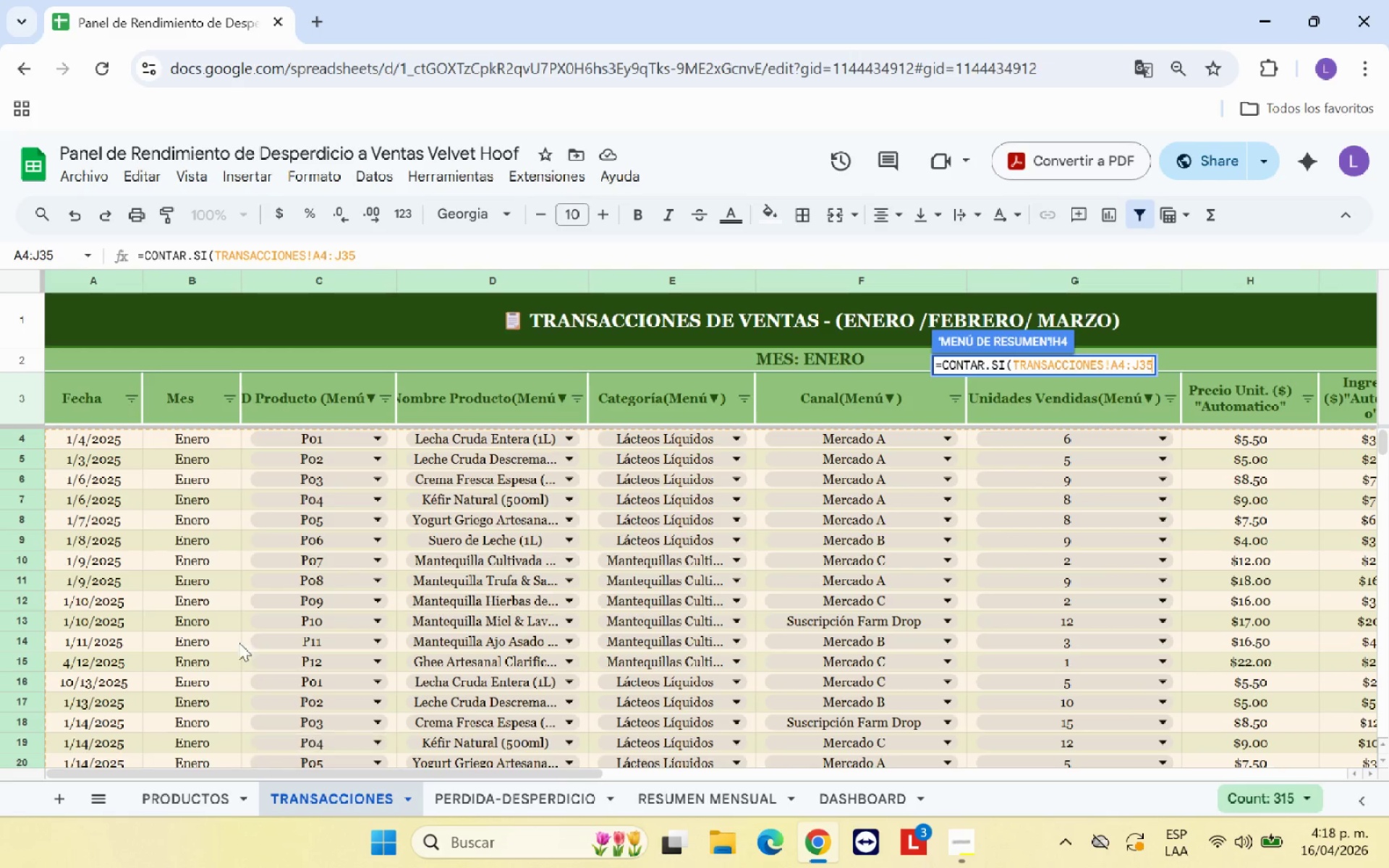 
scroll: coordinate [217, 565], scroll_direction: up, amount: 3.0
 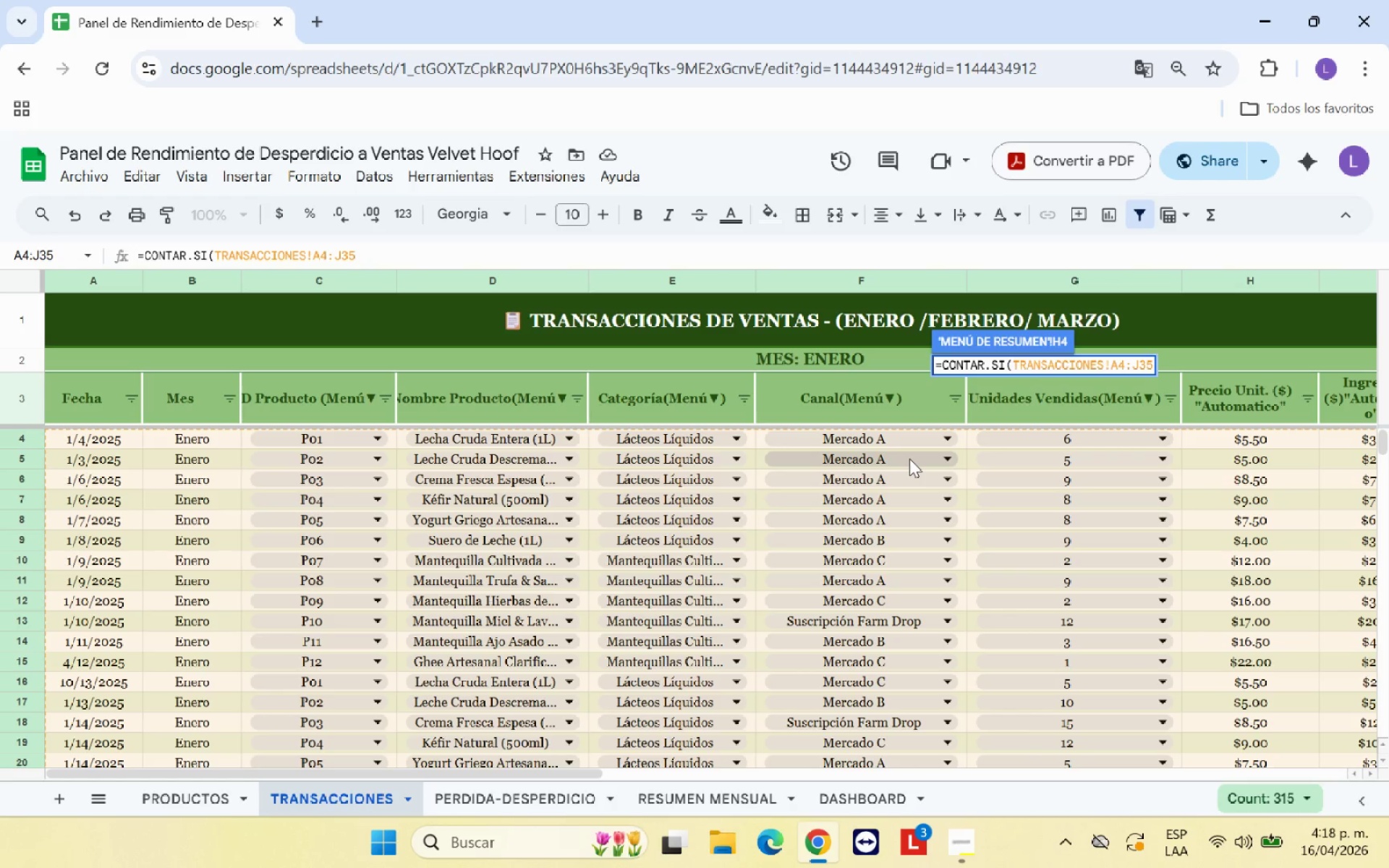 
hold_key(key=Backspace, duration=1.12)
 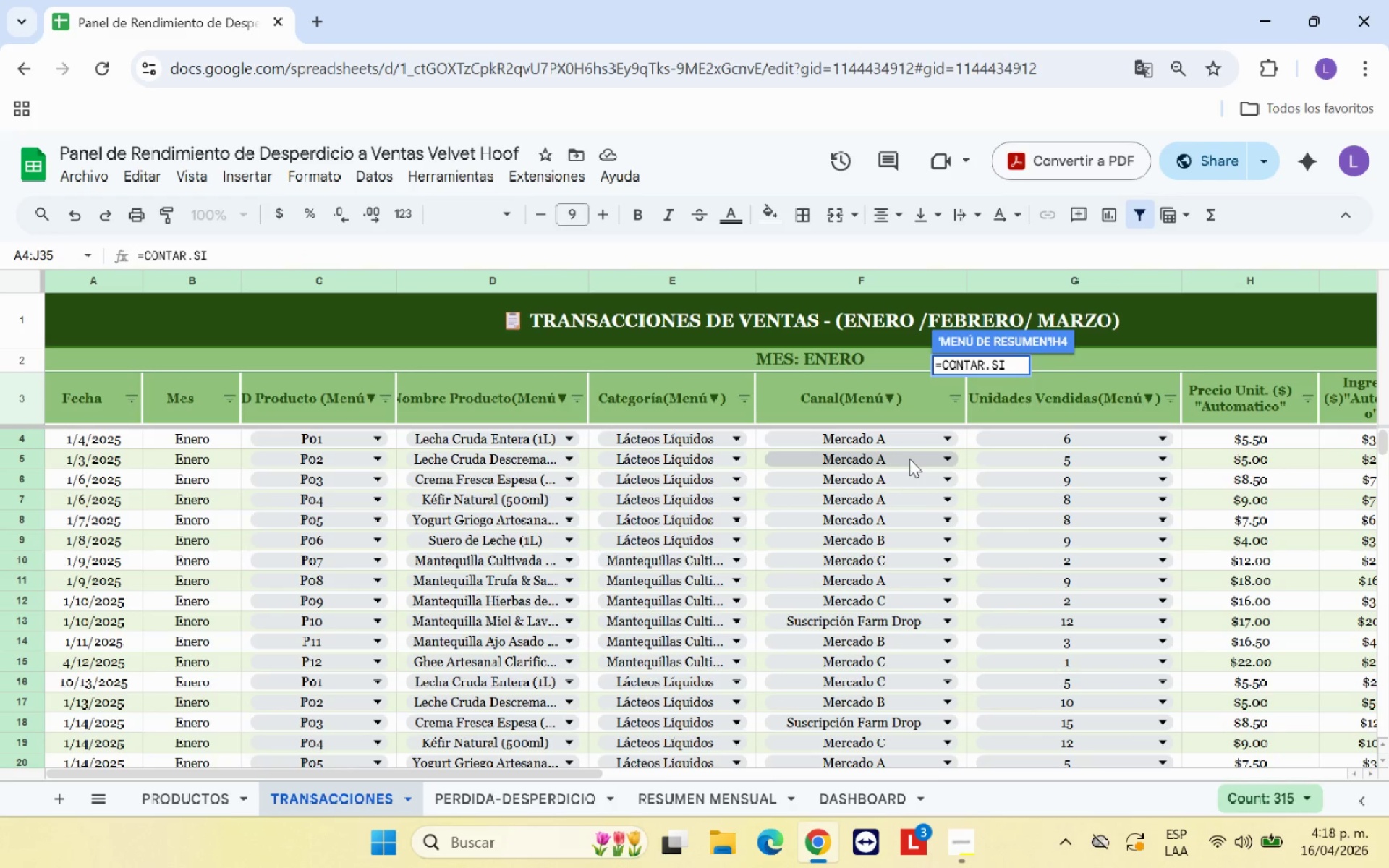 
key(Shift+8)
 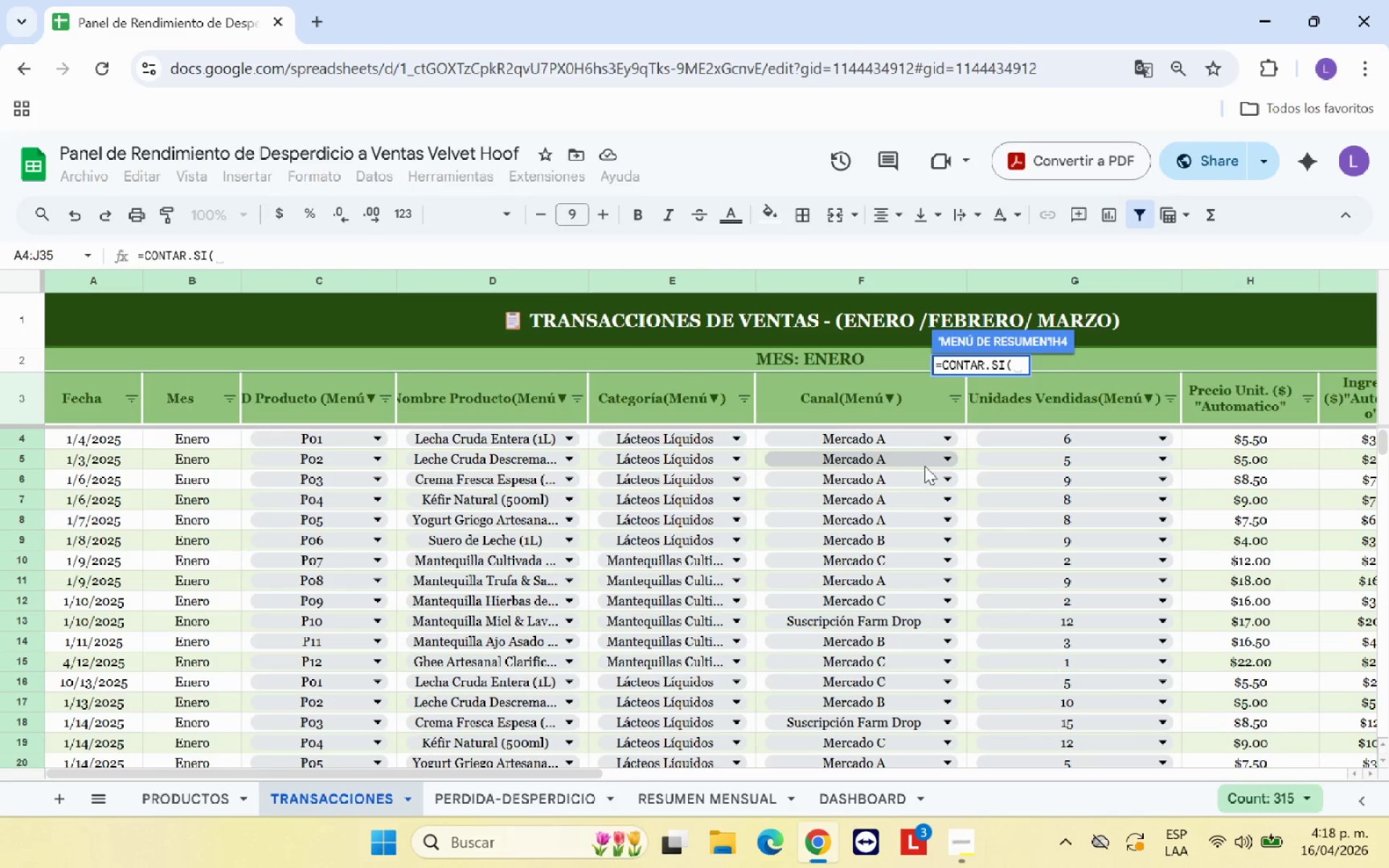 
scroll: coordinate [455, 518], scroll_direction: down, amount: 6.0
 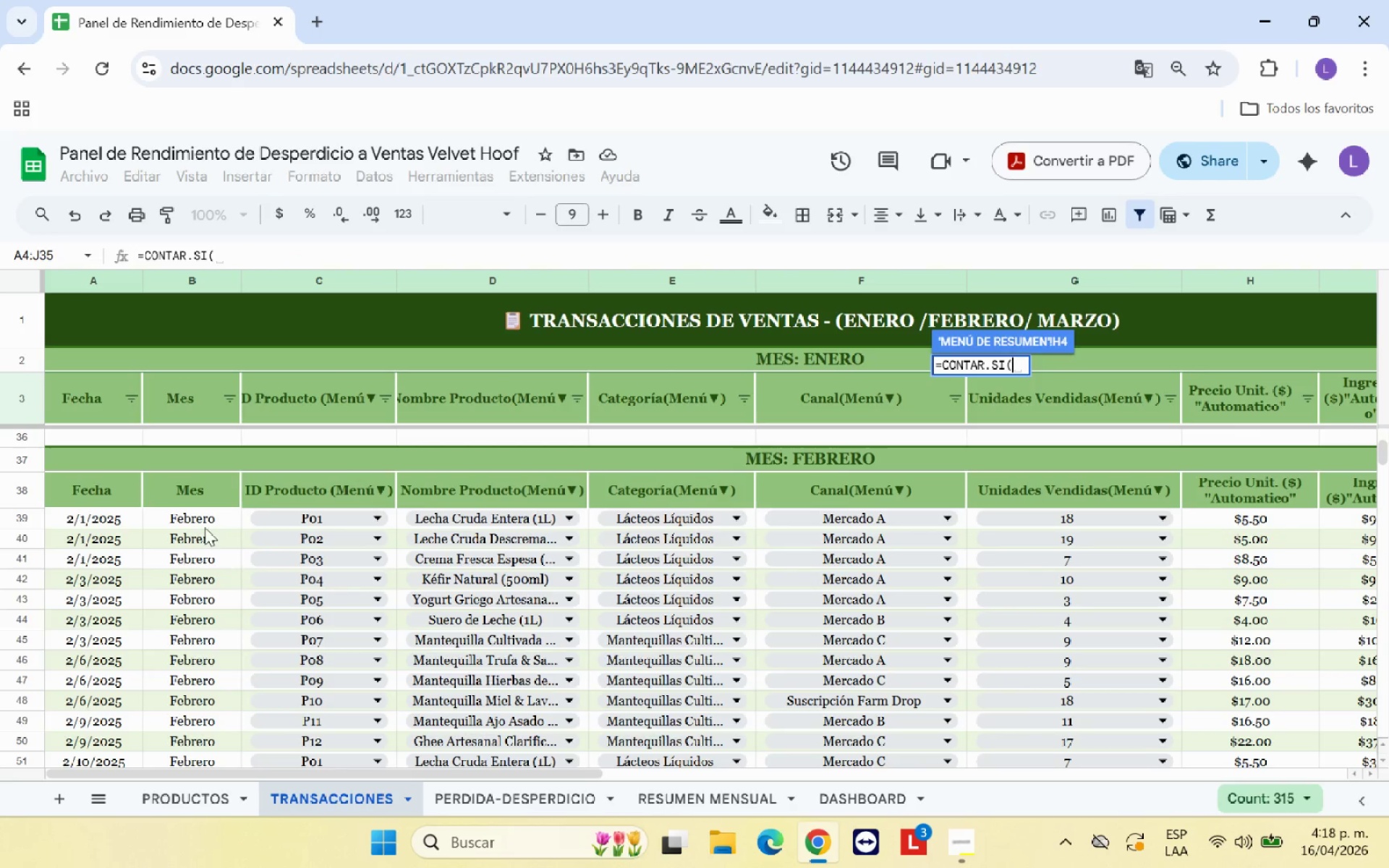 
left_click_drag(start_coordinate=[203, 520], to_coordinate=[221, 569])
 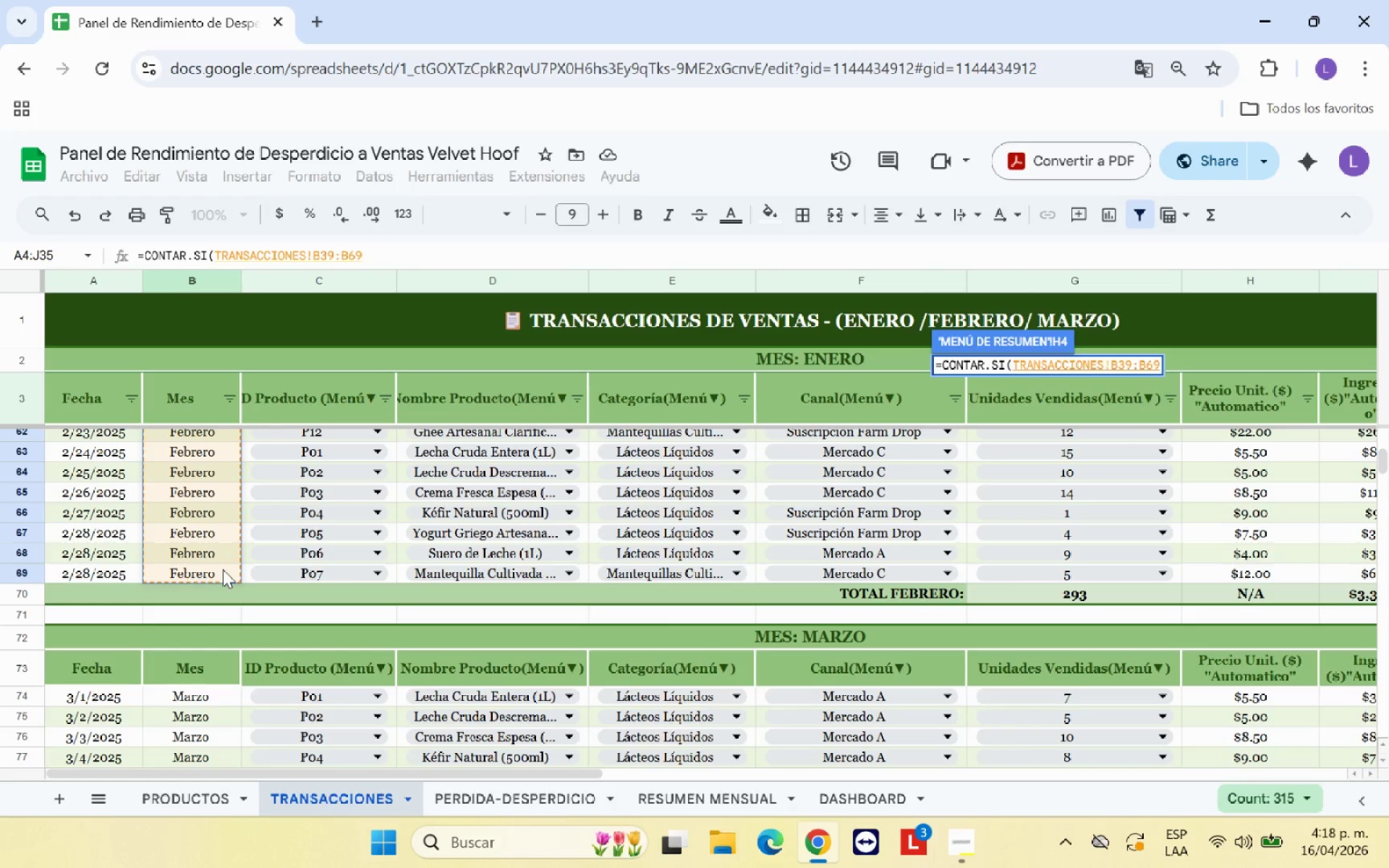 
wait(6.06)
 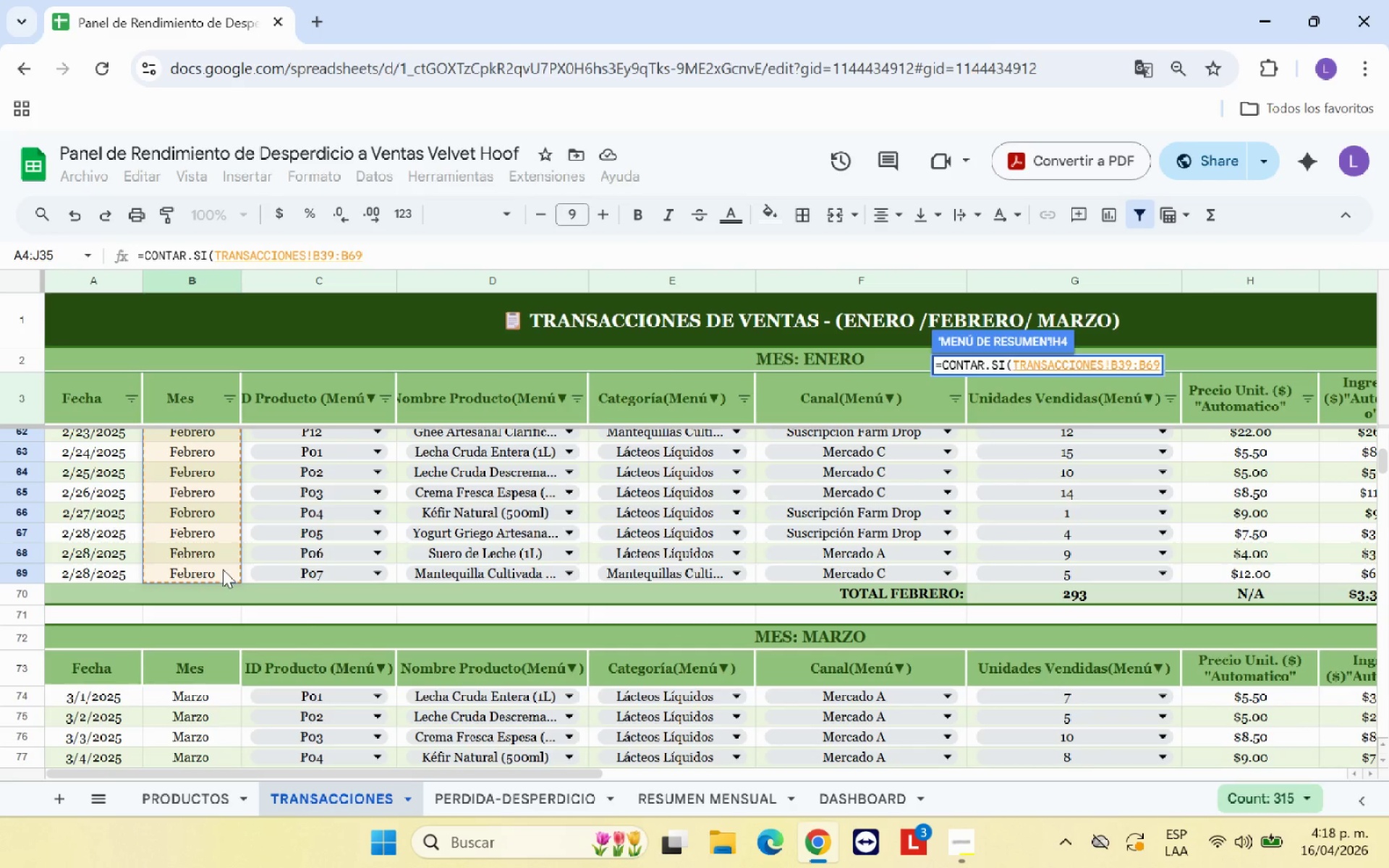 
type(,A4()
 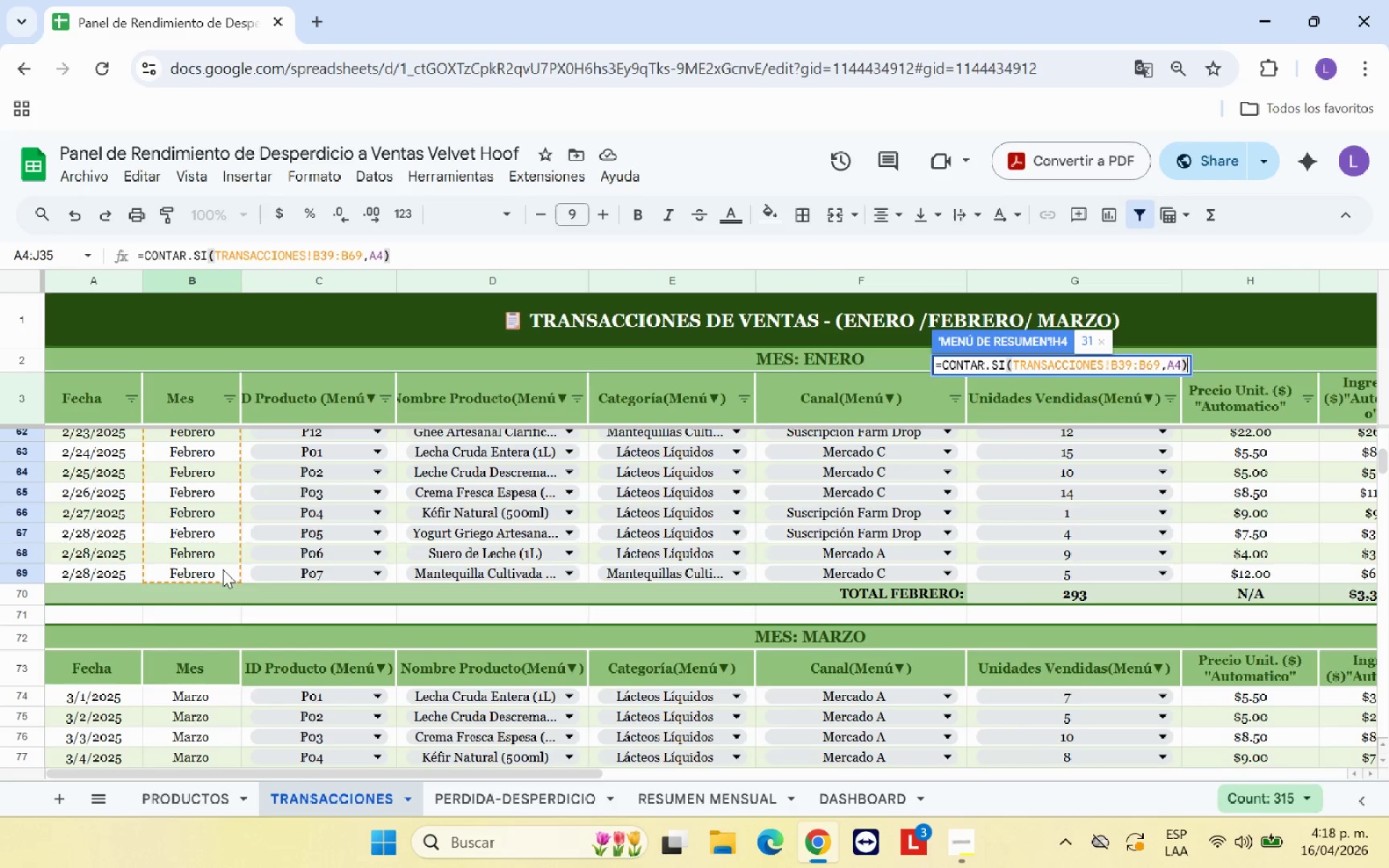 
key(Enter)
 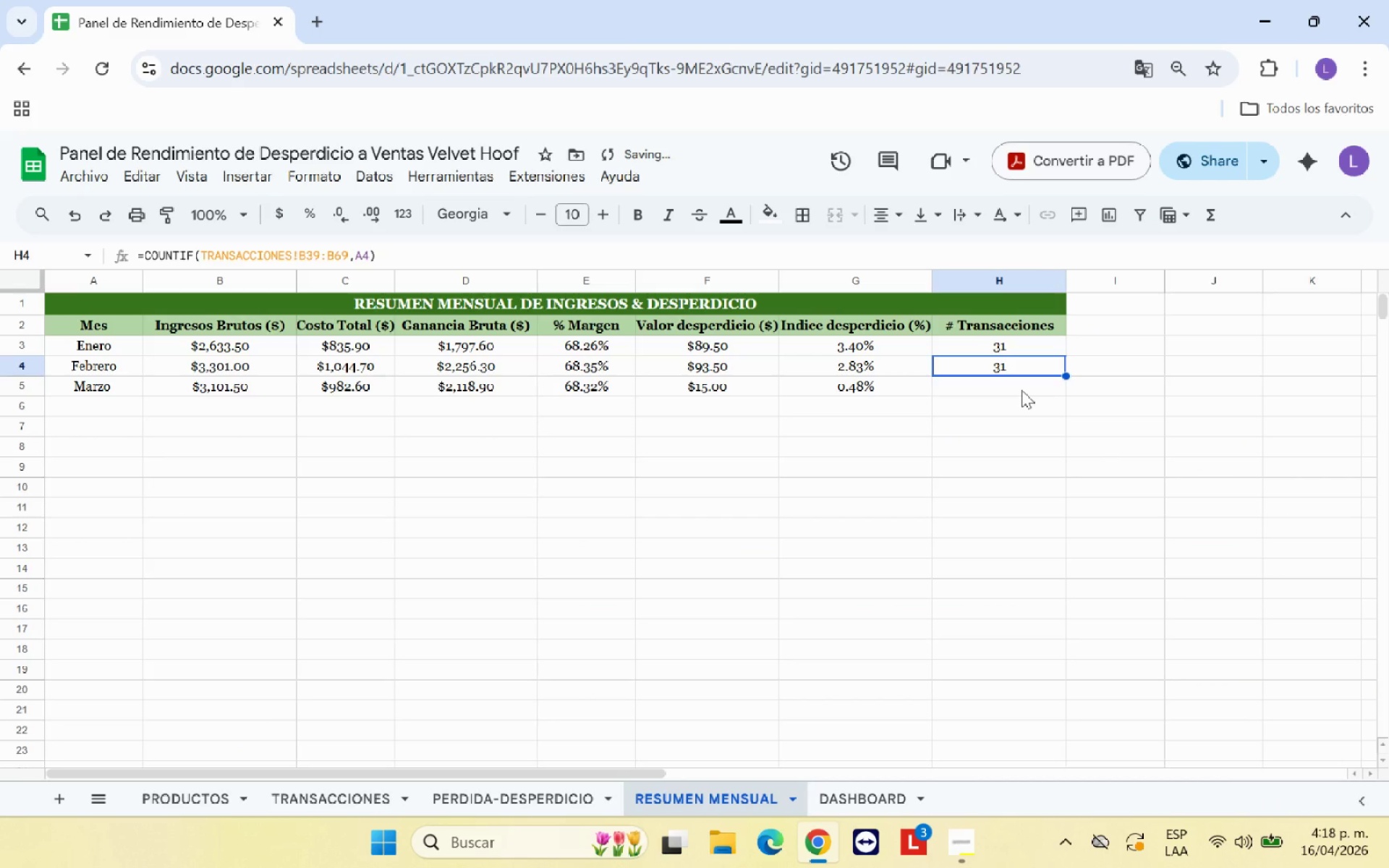 
left_click([1021, 390])
 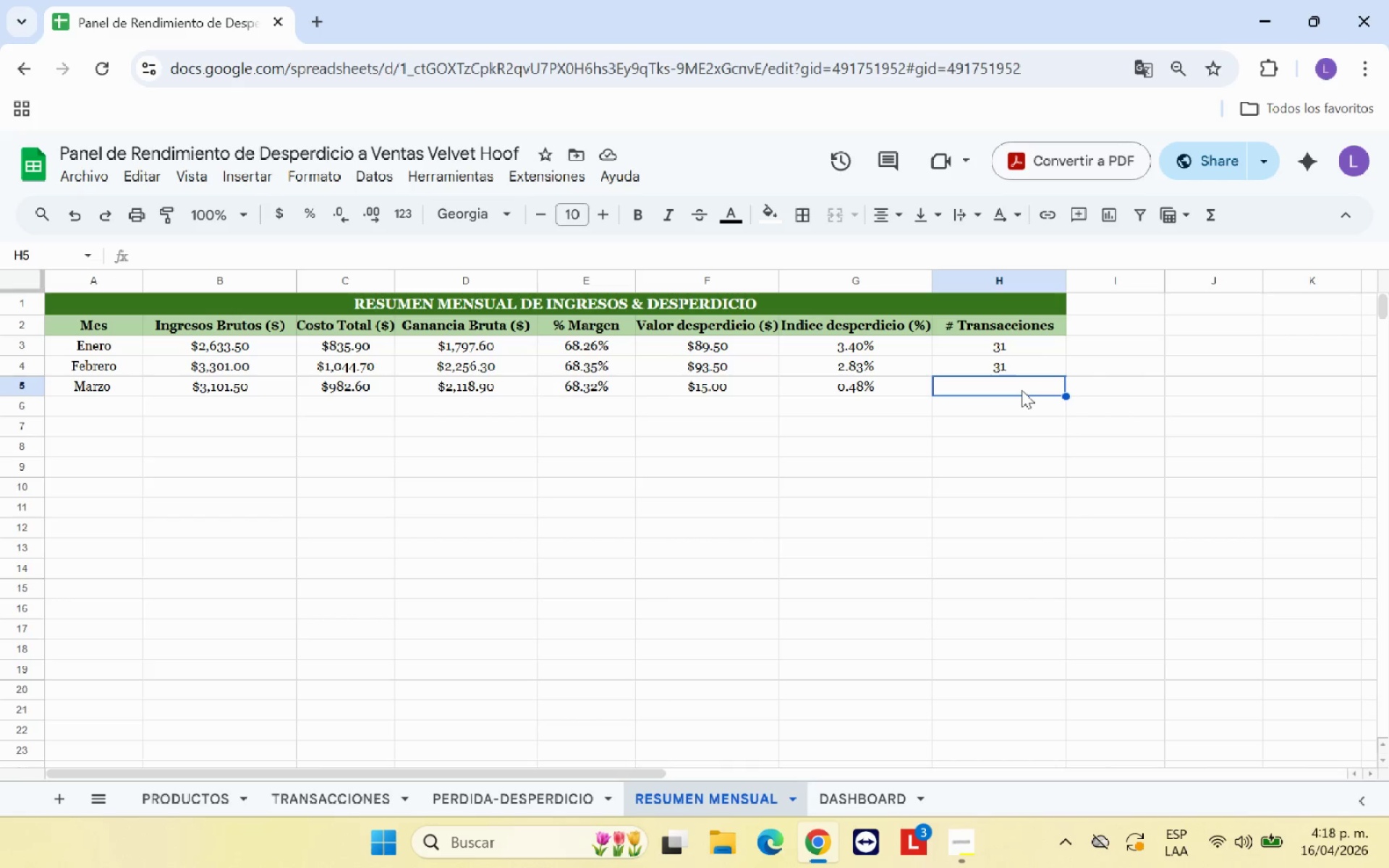 
type()CONTAR.SI*)
 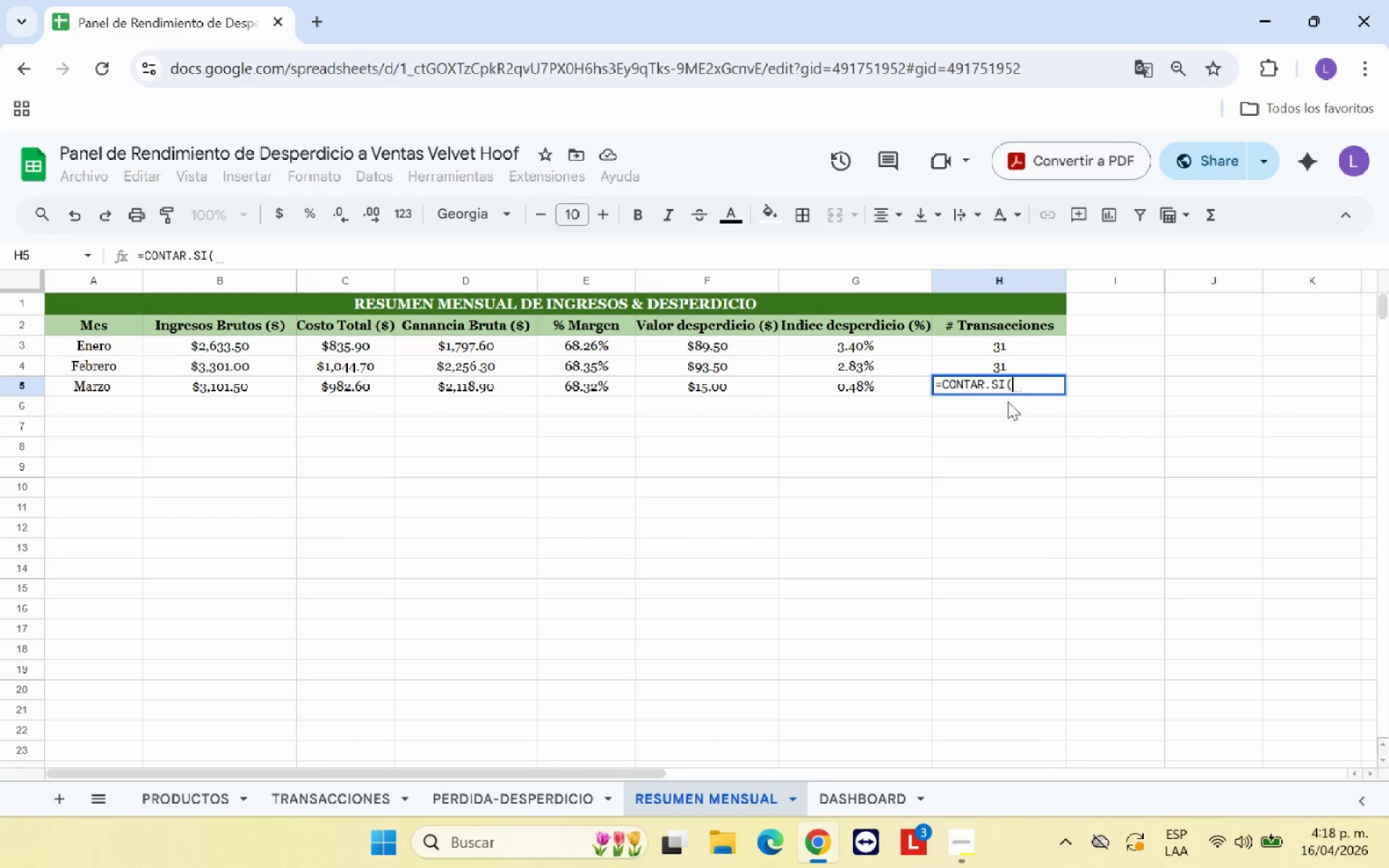 
left_click([305, 794])
 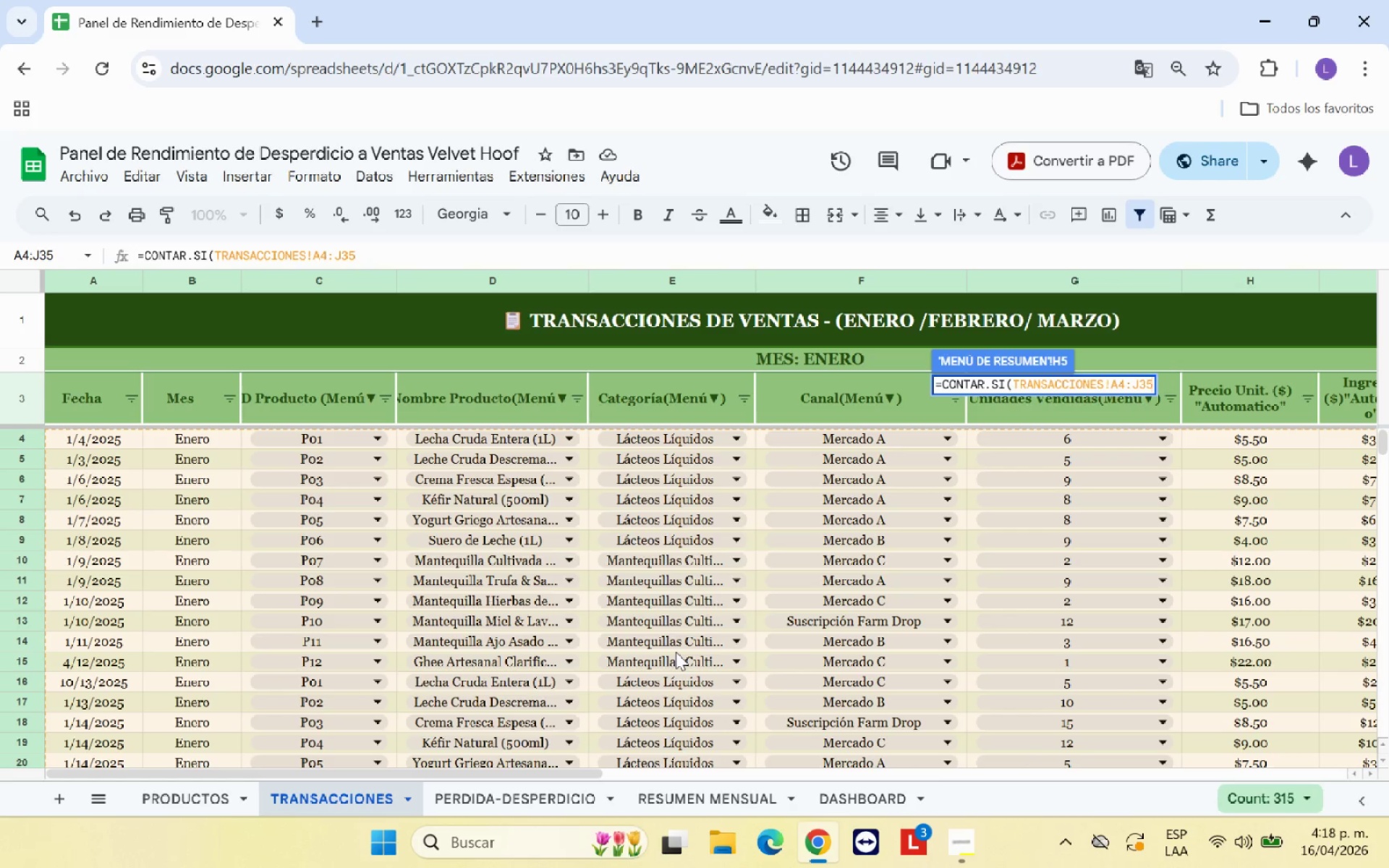 
hold_key(key=Backspace, duration=0.75)
 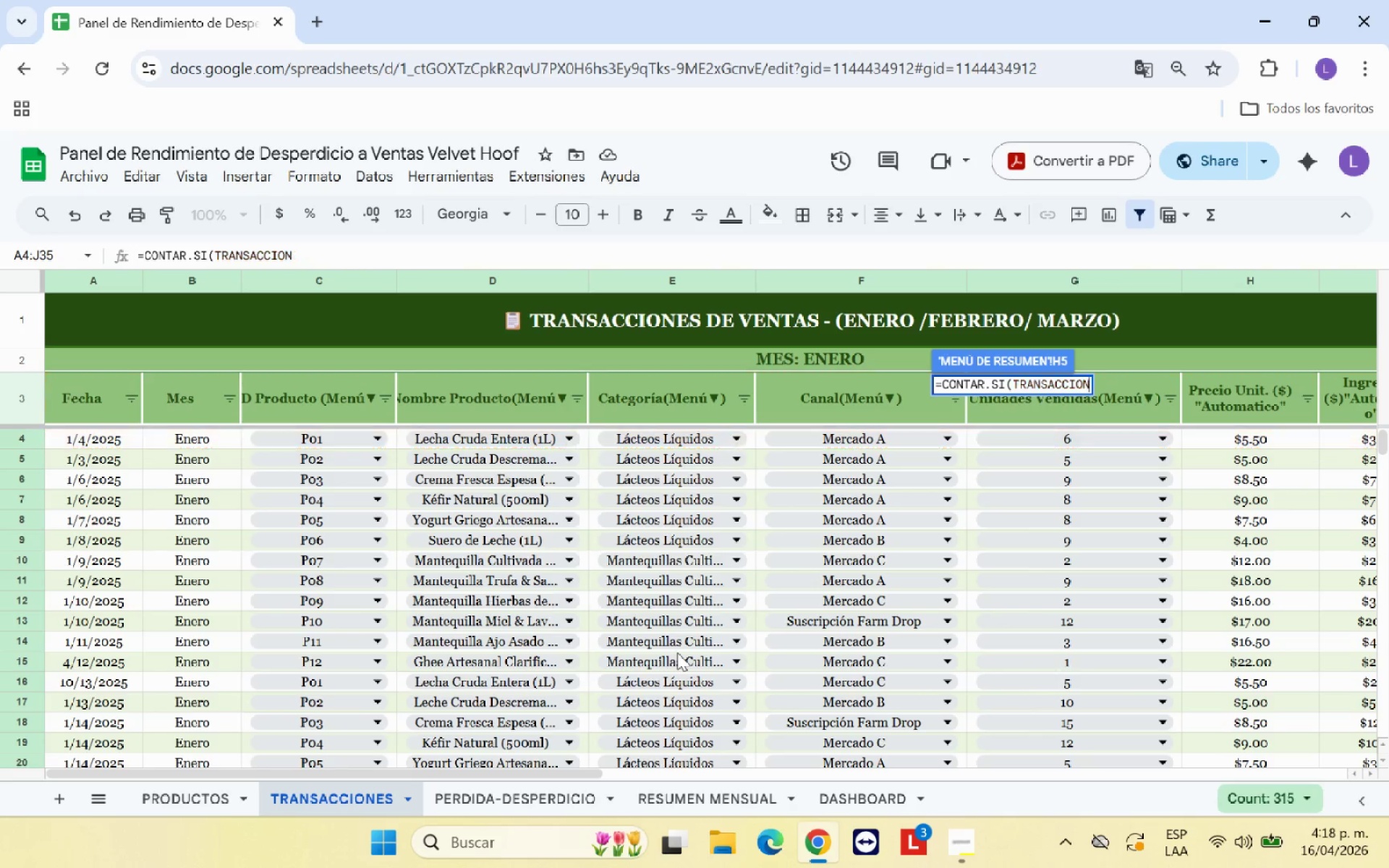 
key(Backspace)
 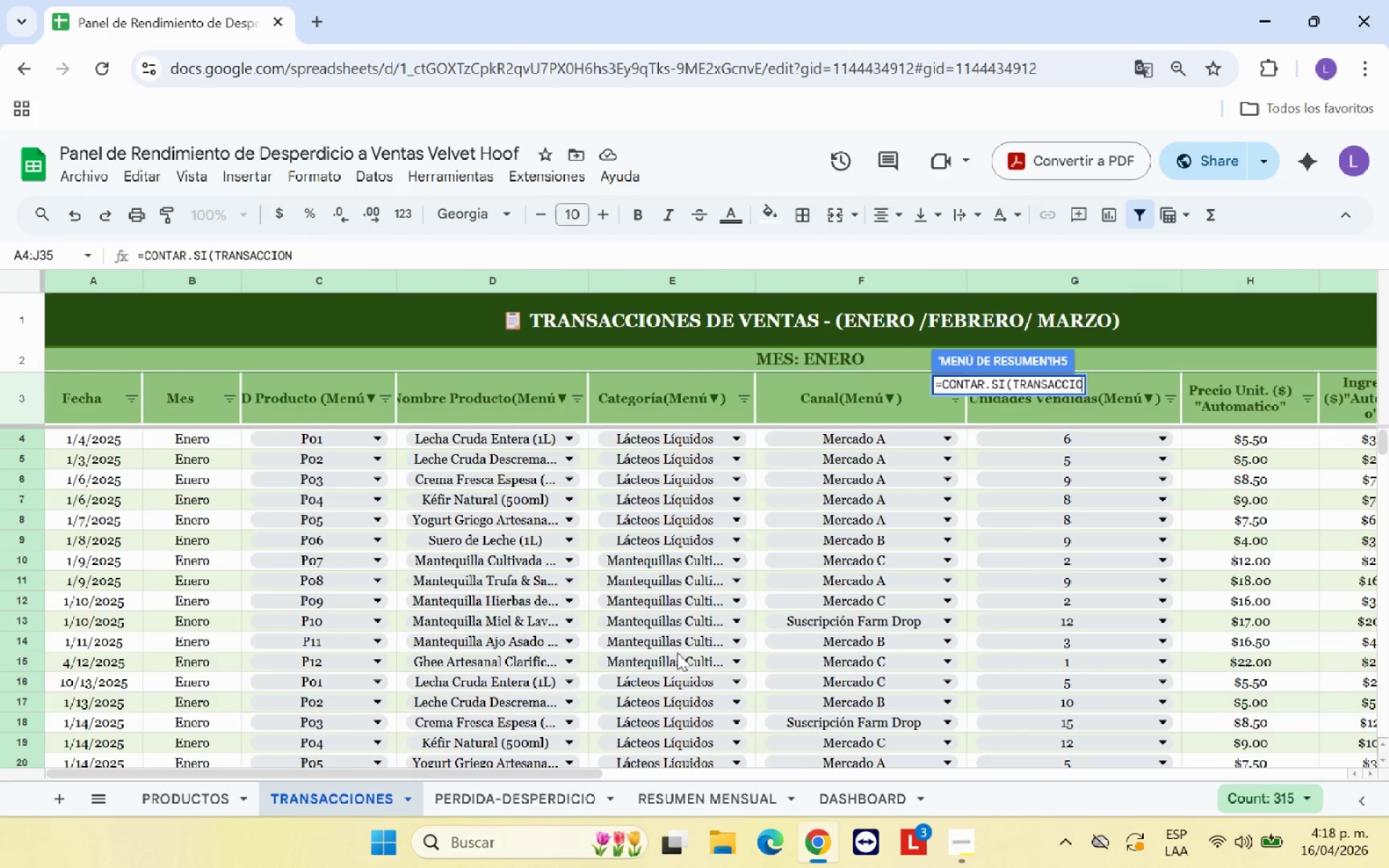 
key(Backspace)
 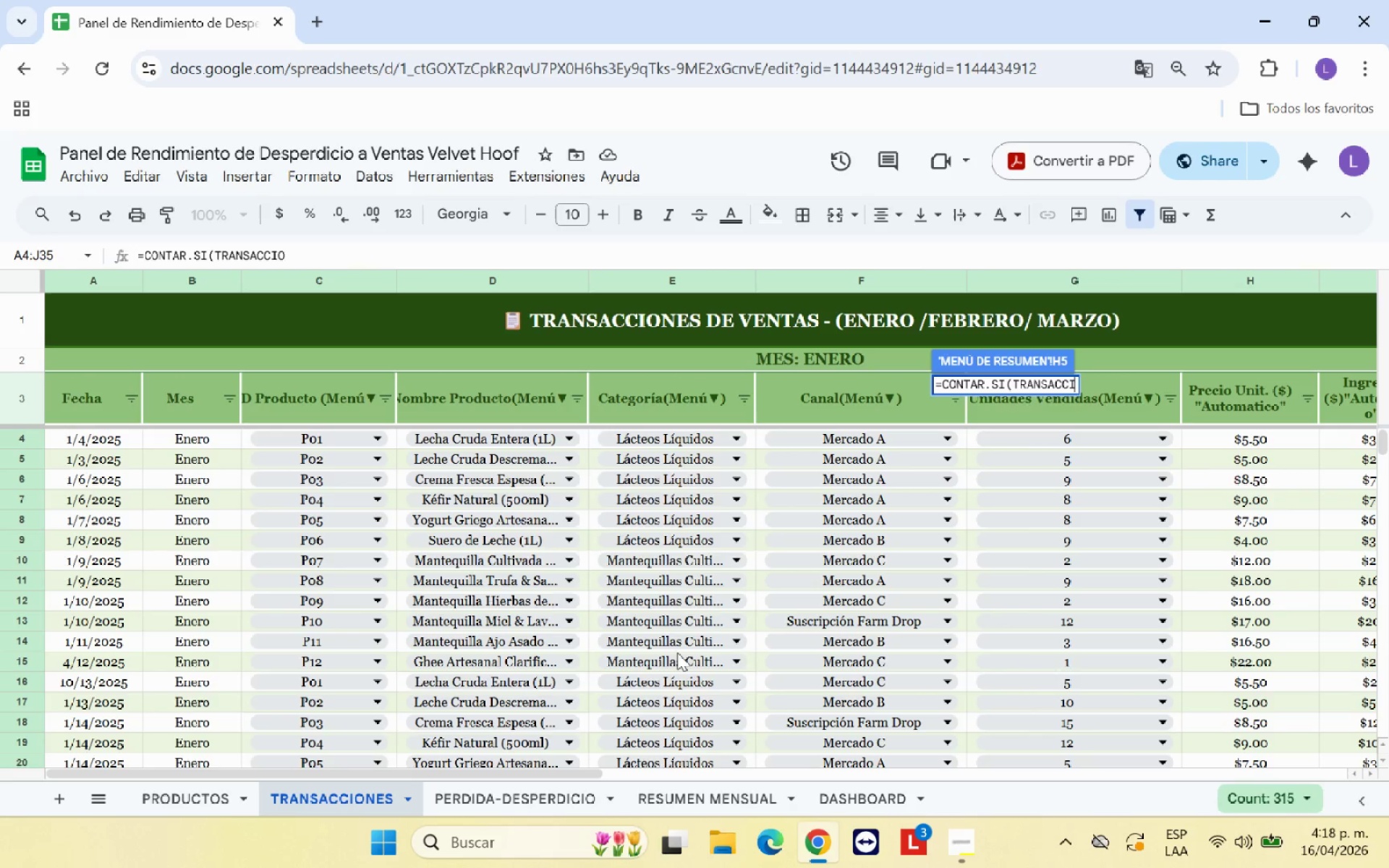 
key(Backspace)
 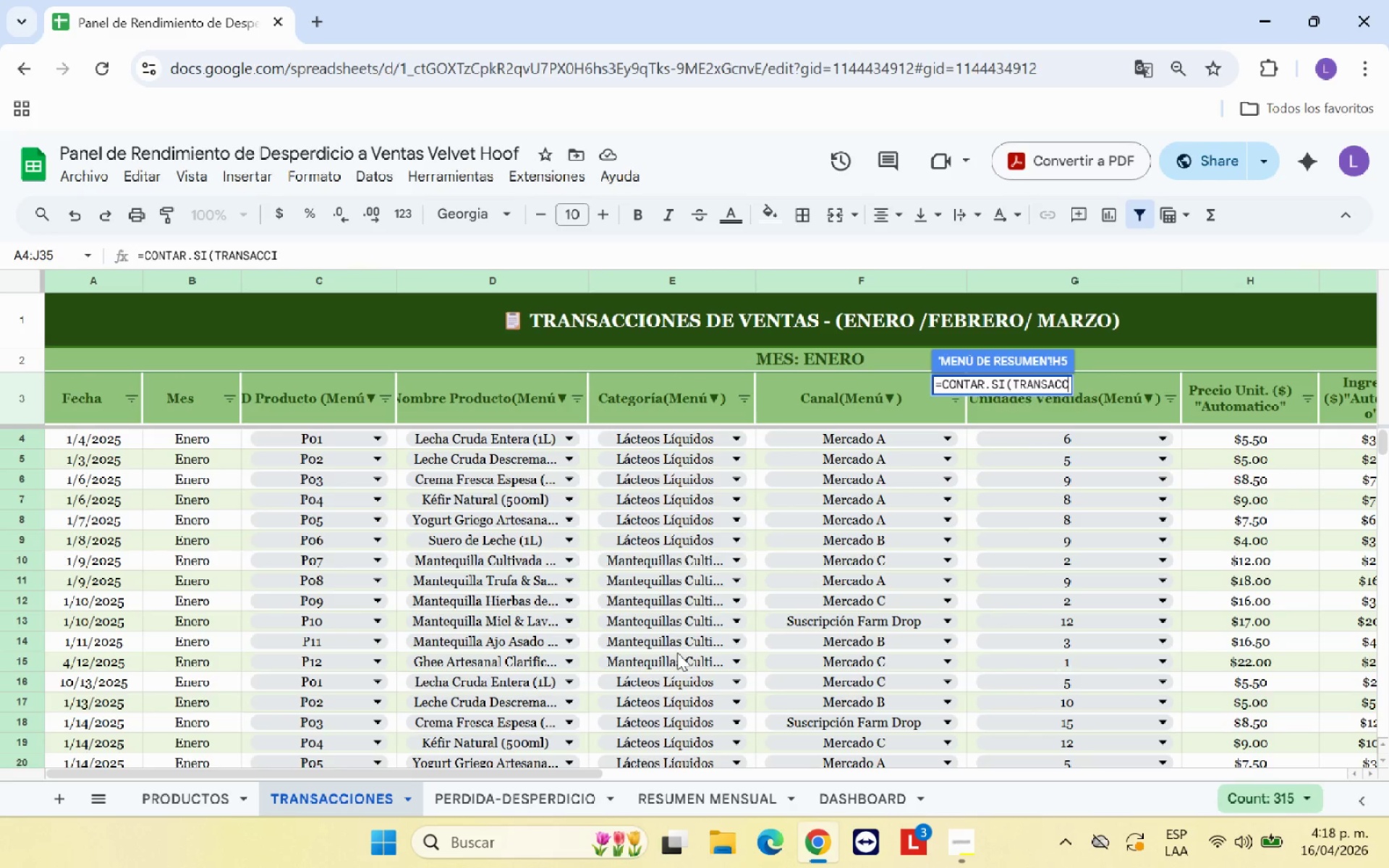 
key(Backspace)
 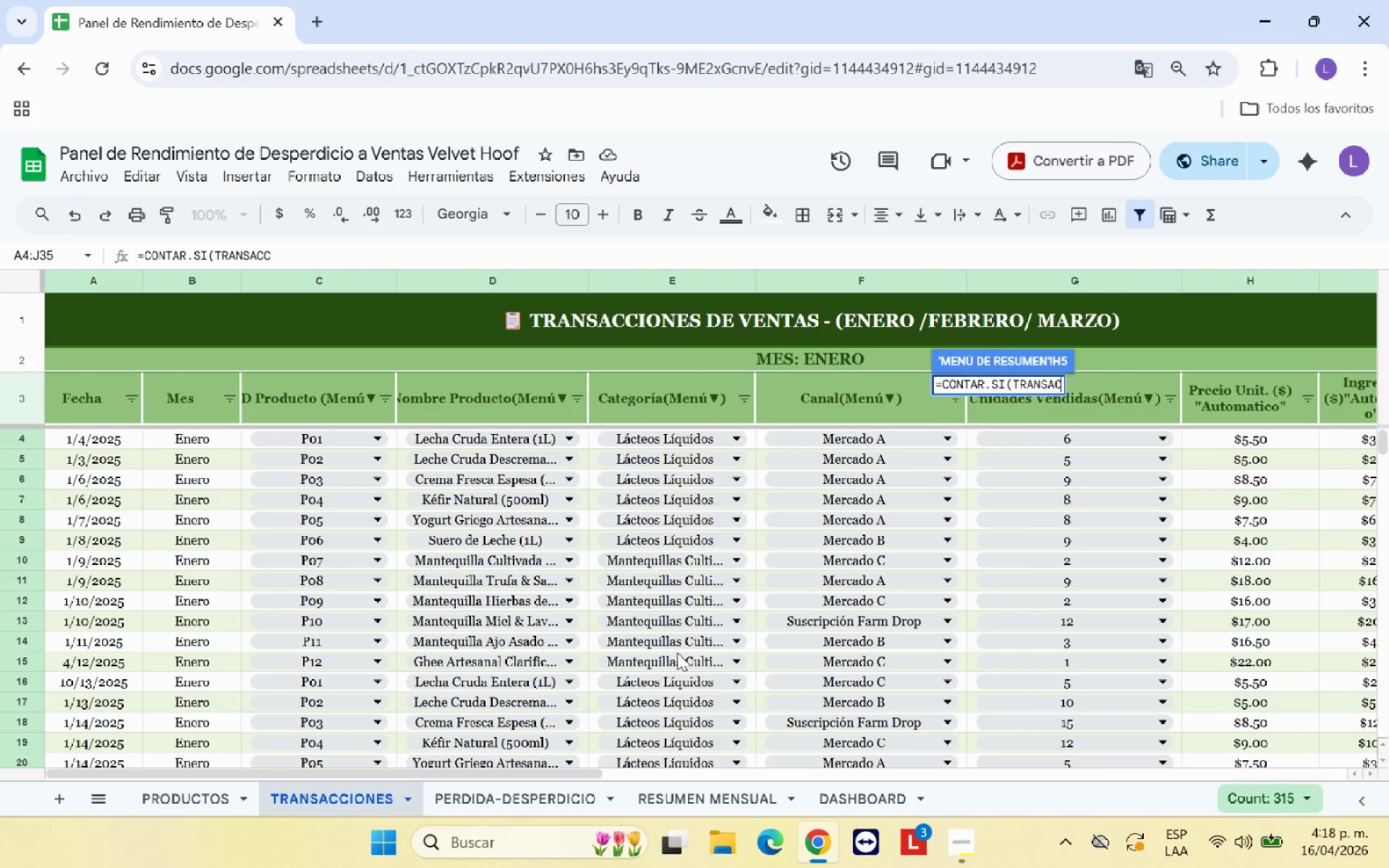 
key(Backspace)
 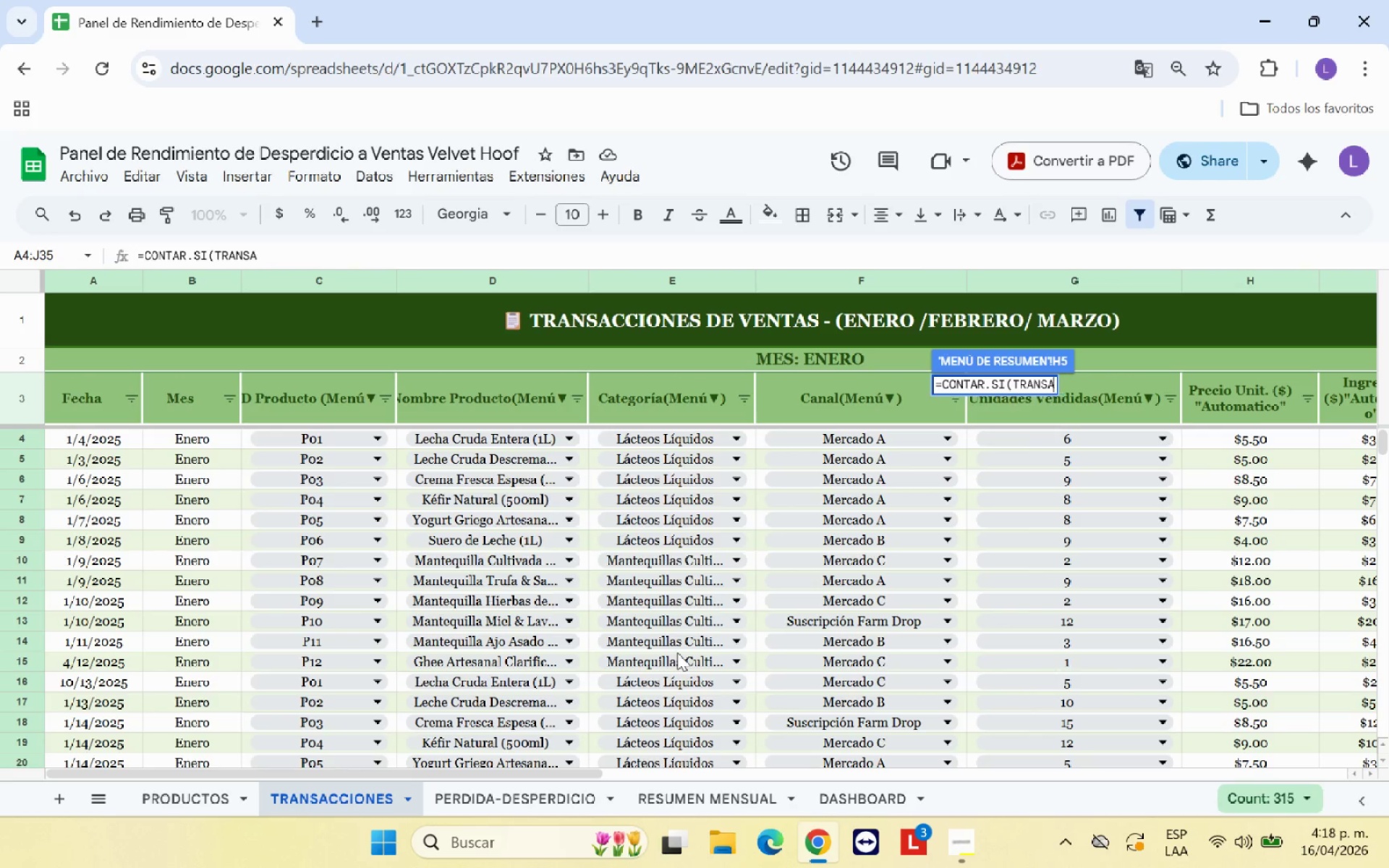 
key(Backspace)
 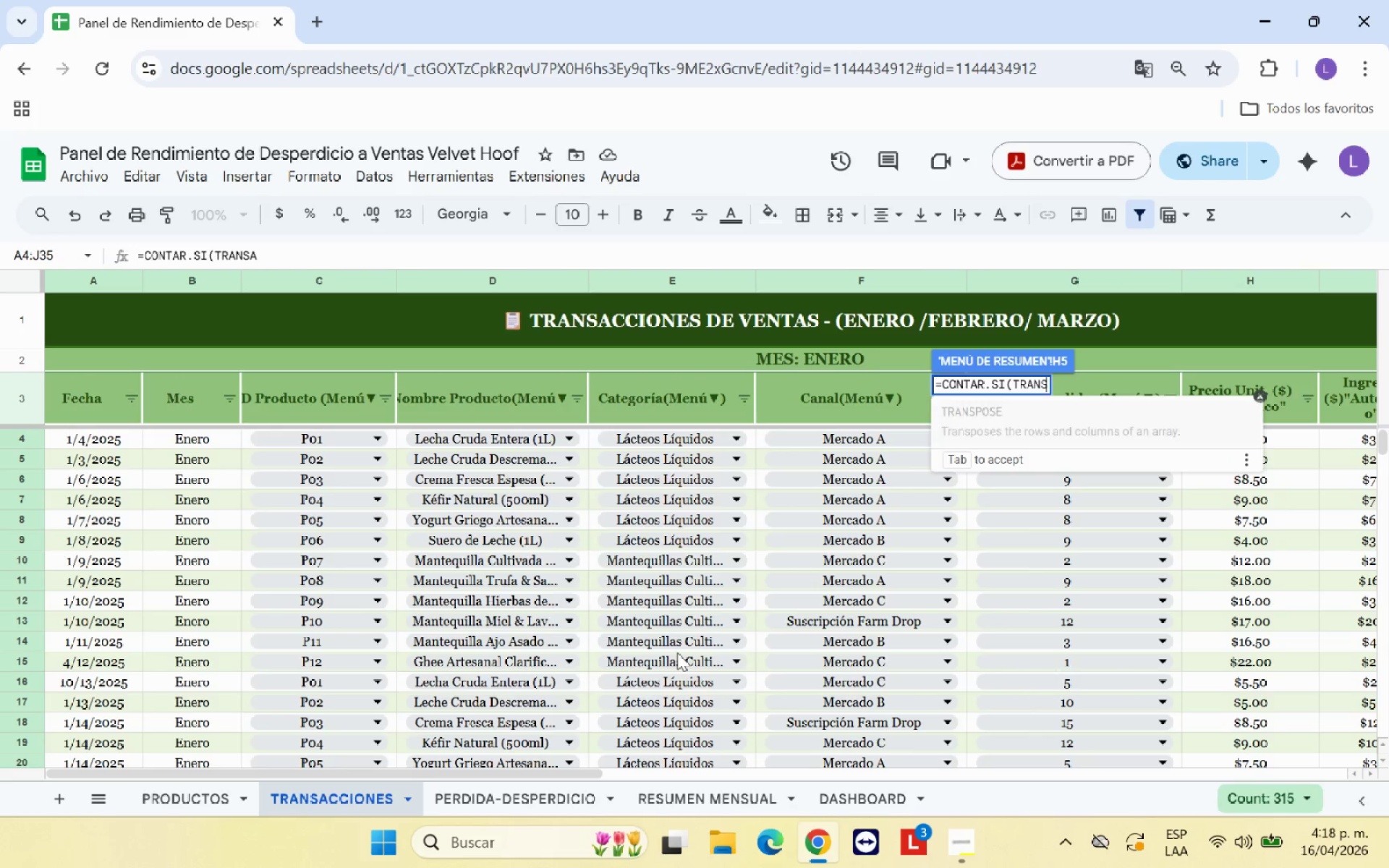 
key(Backspace)
 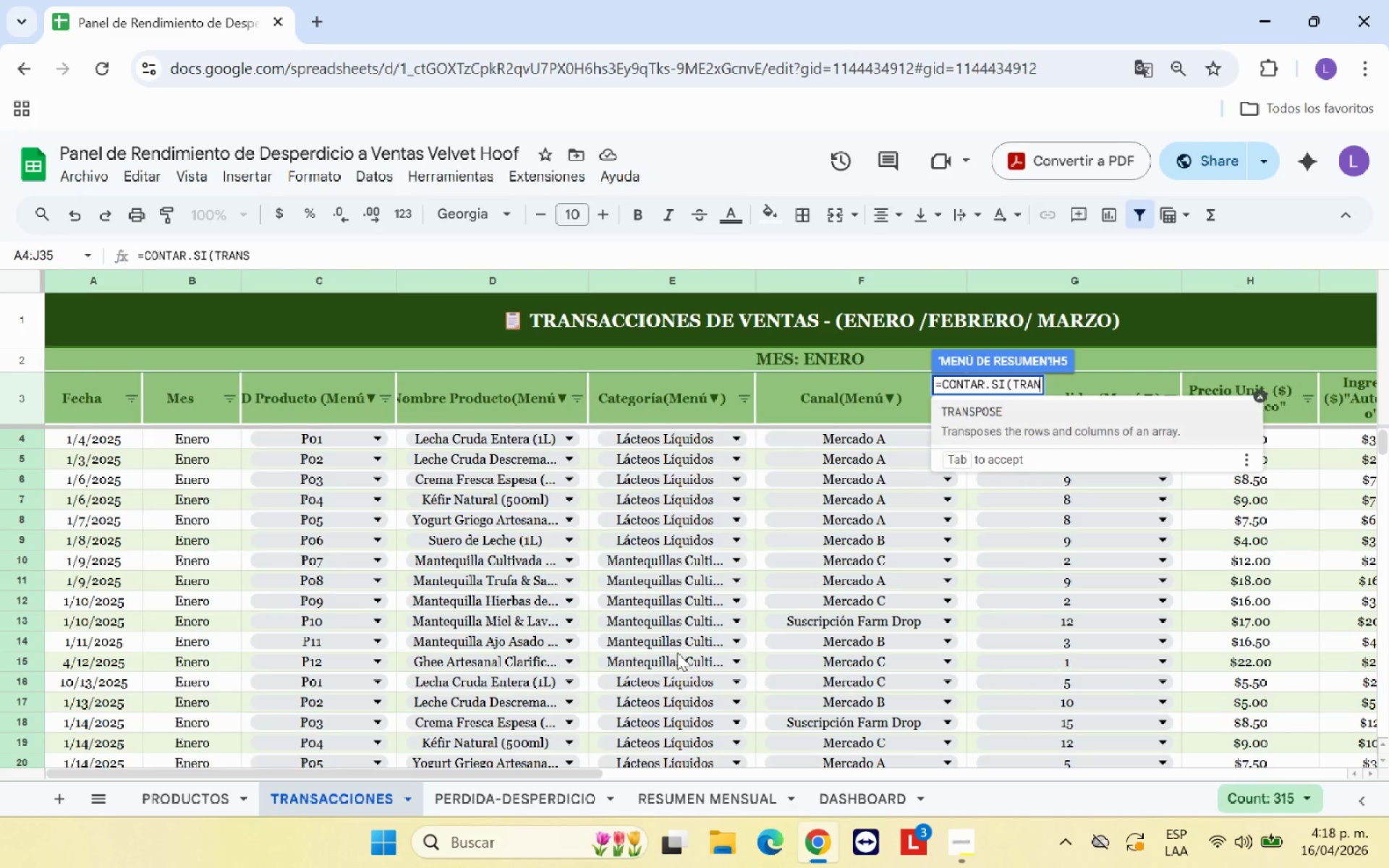 
key(Backspace)
 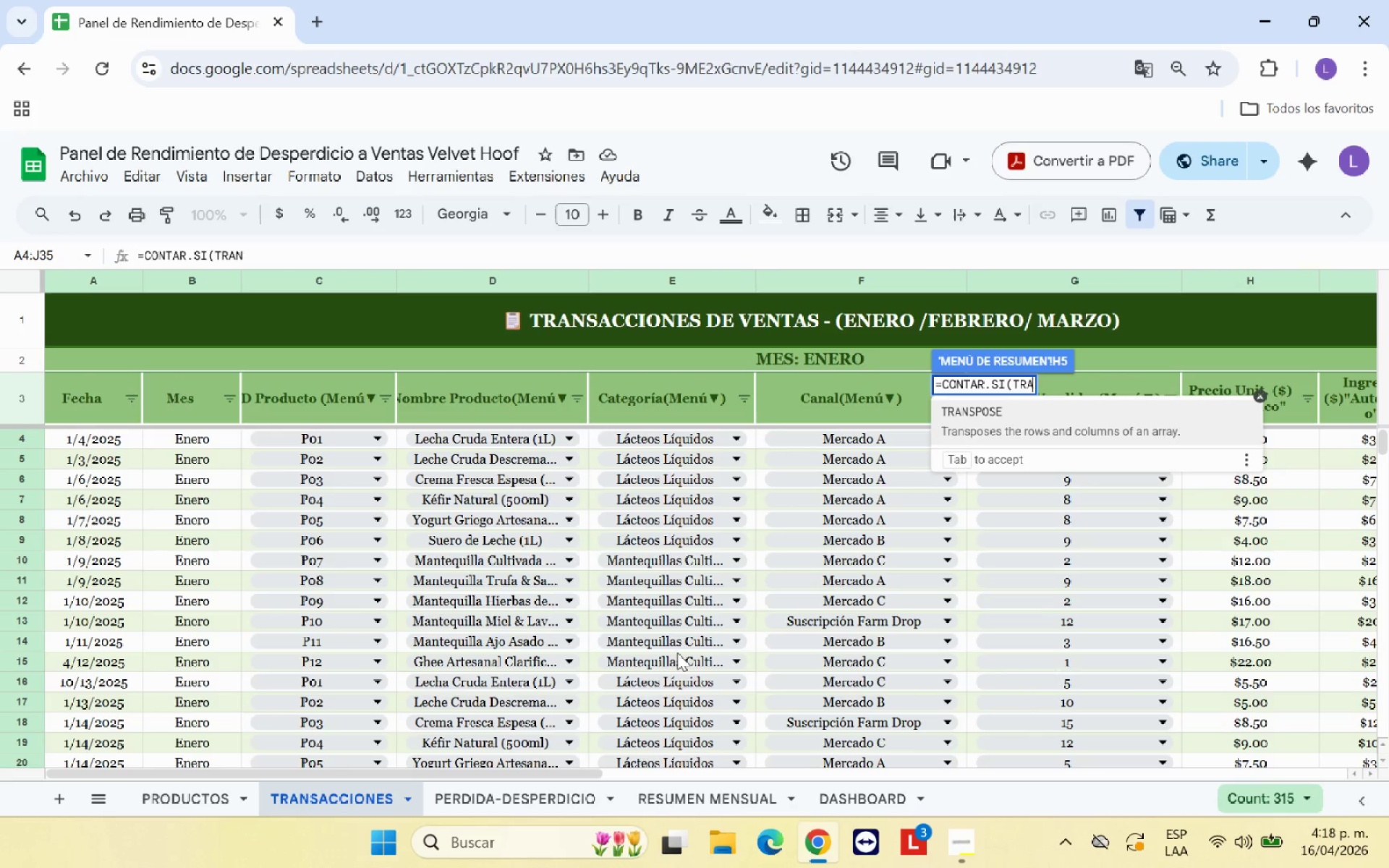 
key(Backspace)
 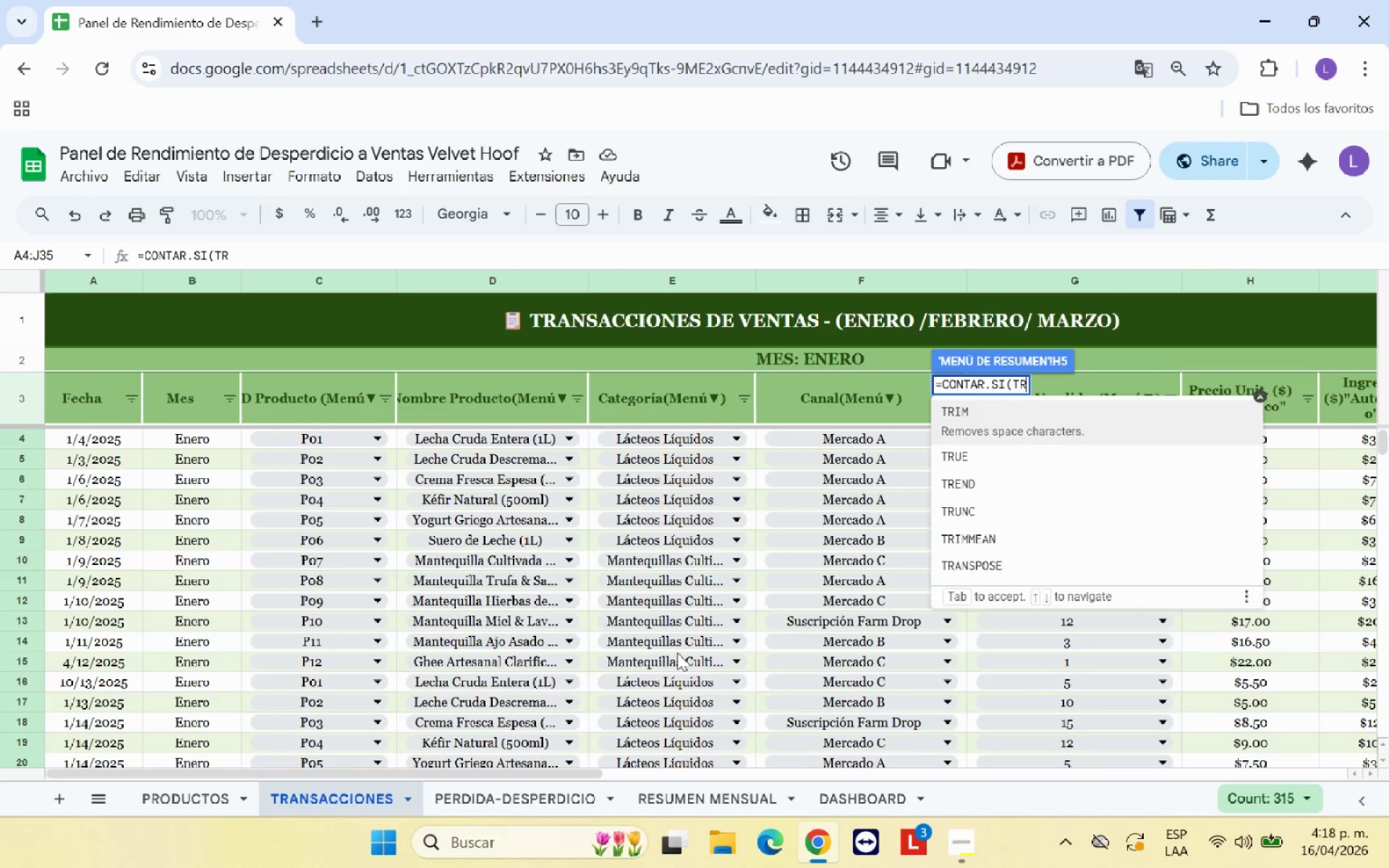 
key(Backspace)
 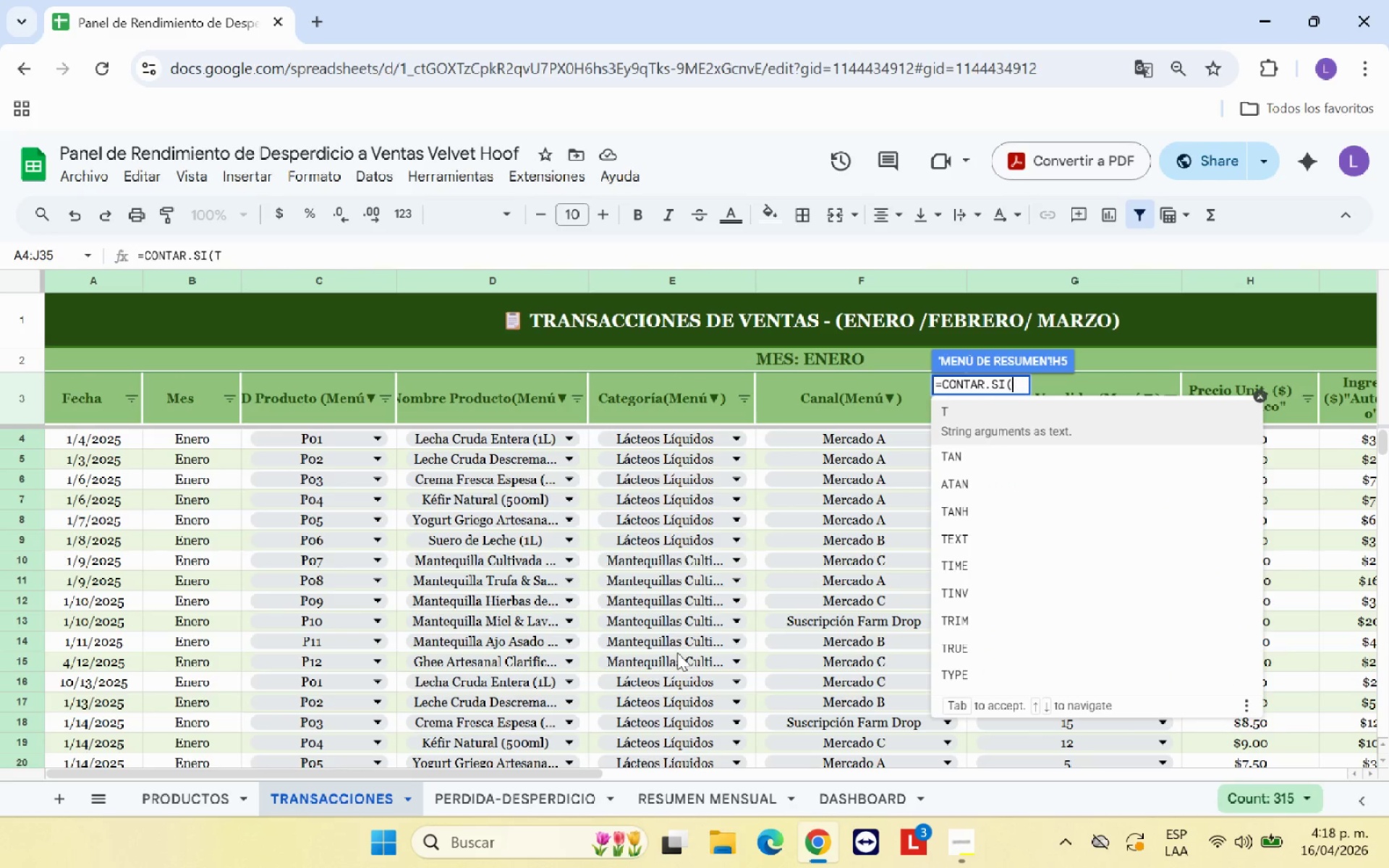 
key(Backspace)
 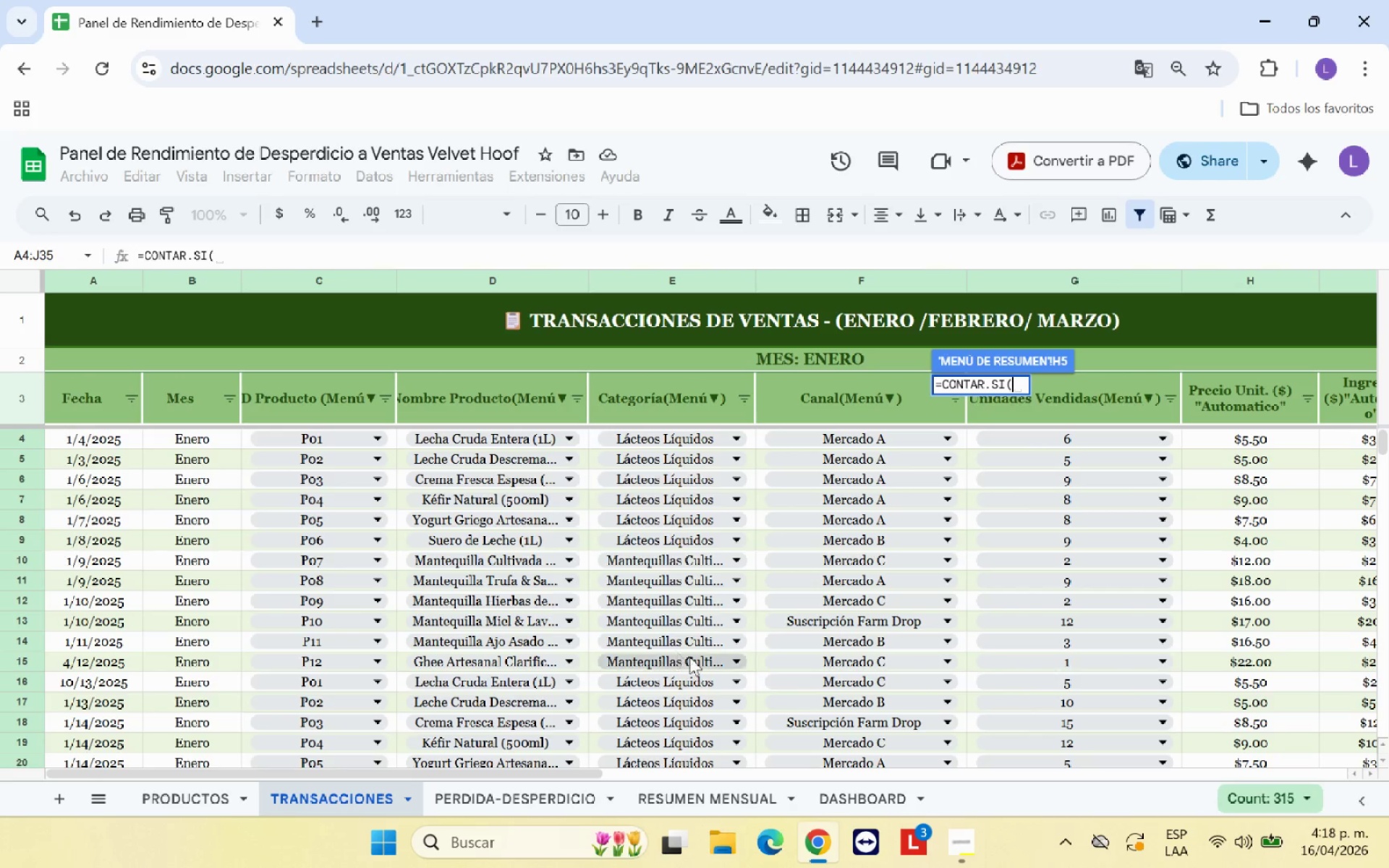 
scroll: coordinate [653, 636], scroll_direction: down, amount: 12.0
 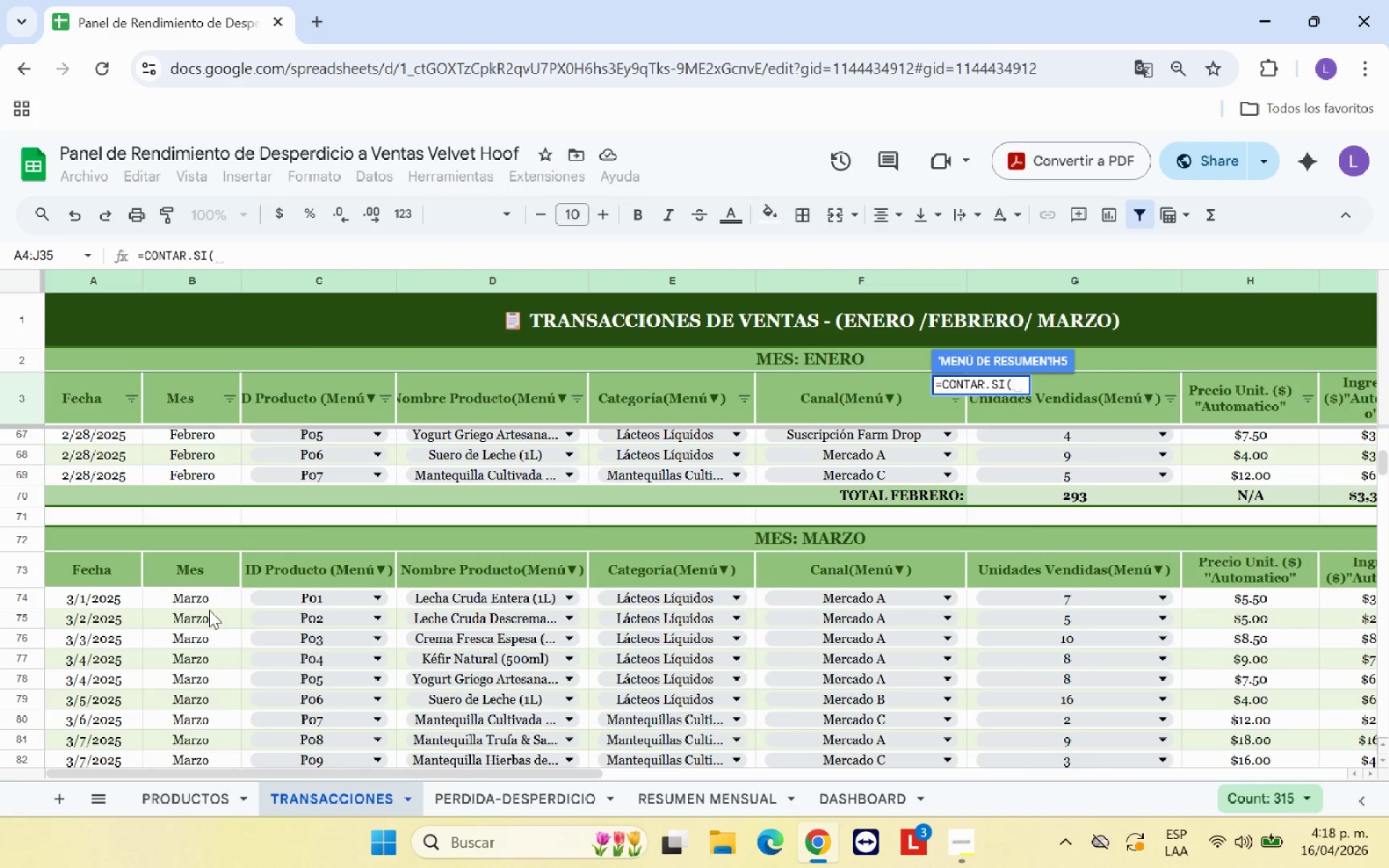 
left_click_drag(start_coordinate=[210, 596], to_coordinate=[208, 655])
 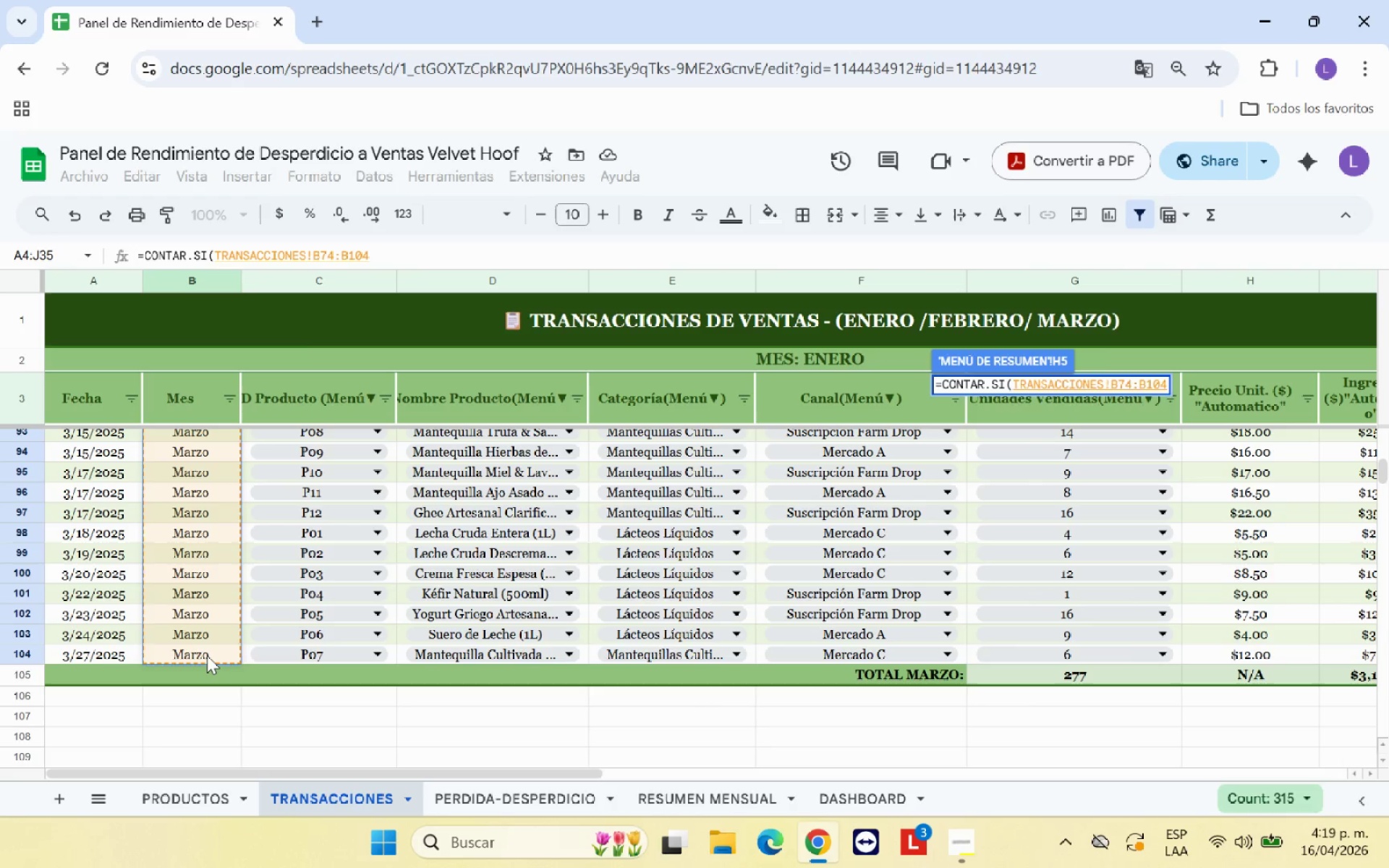 
type(,A5()
 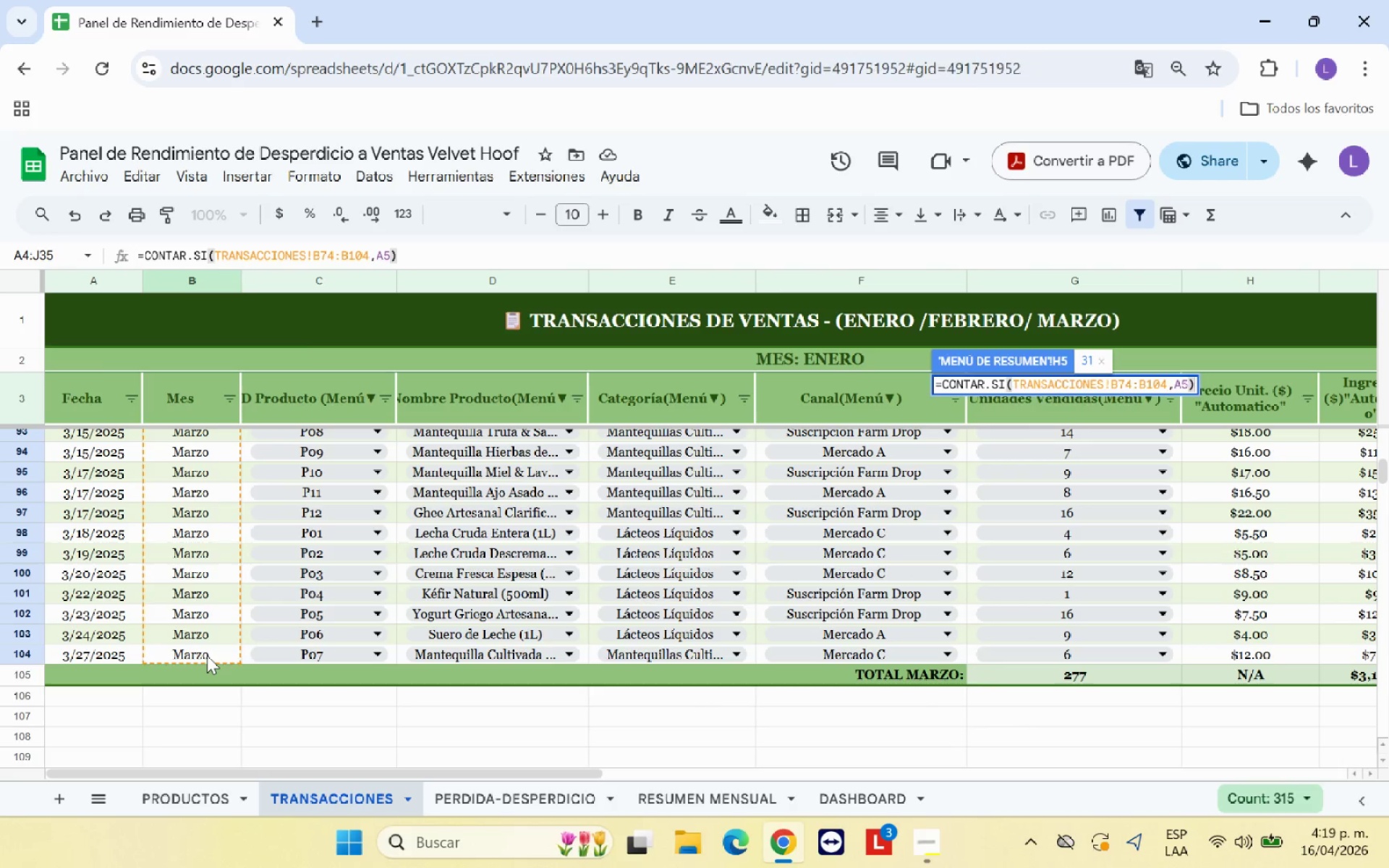 
 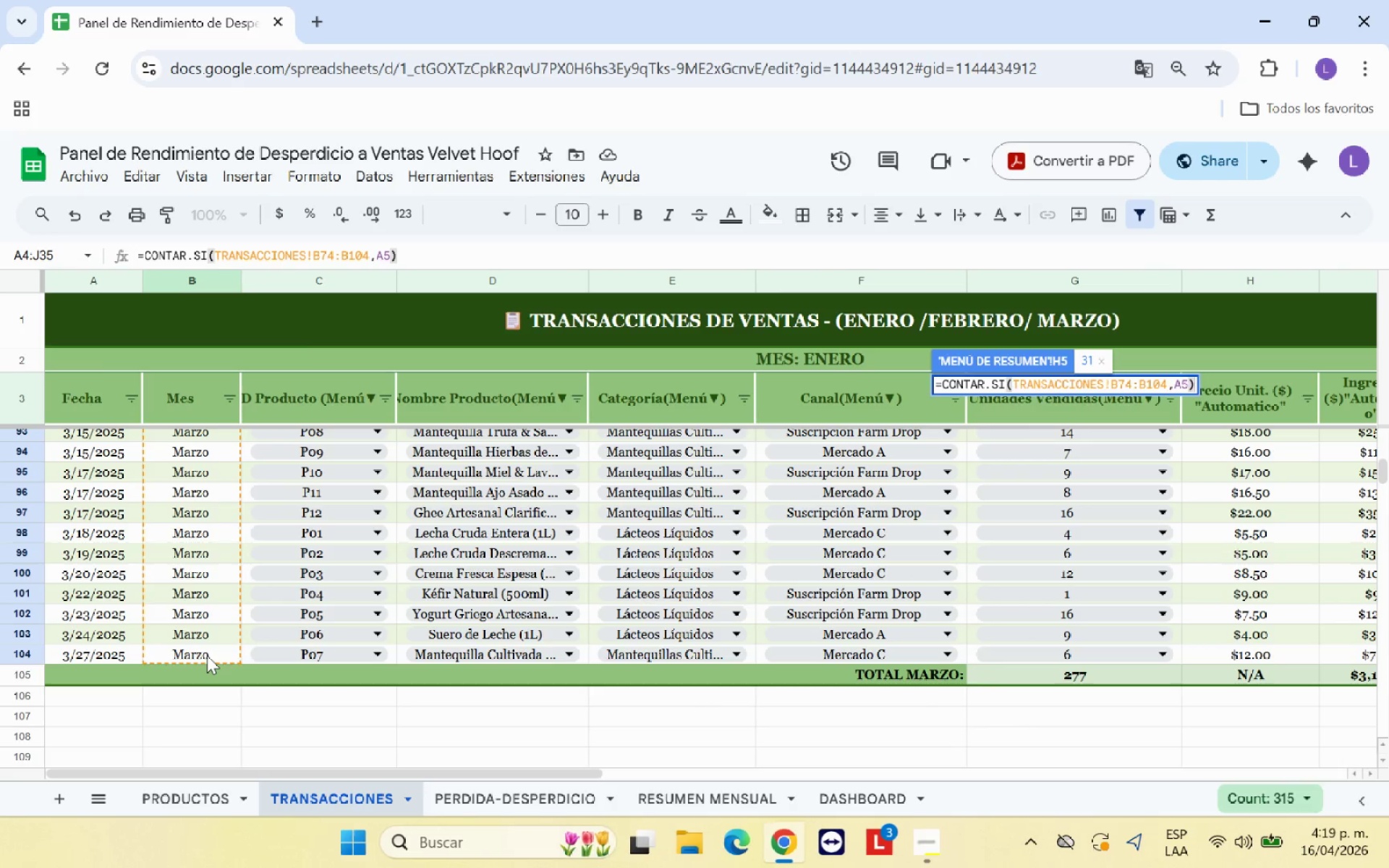 
key(Enter)
 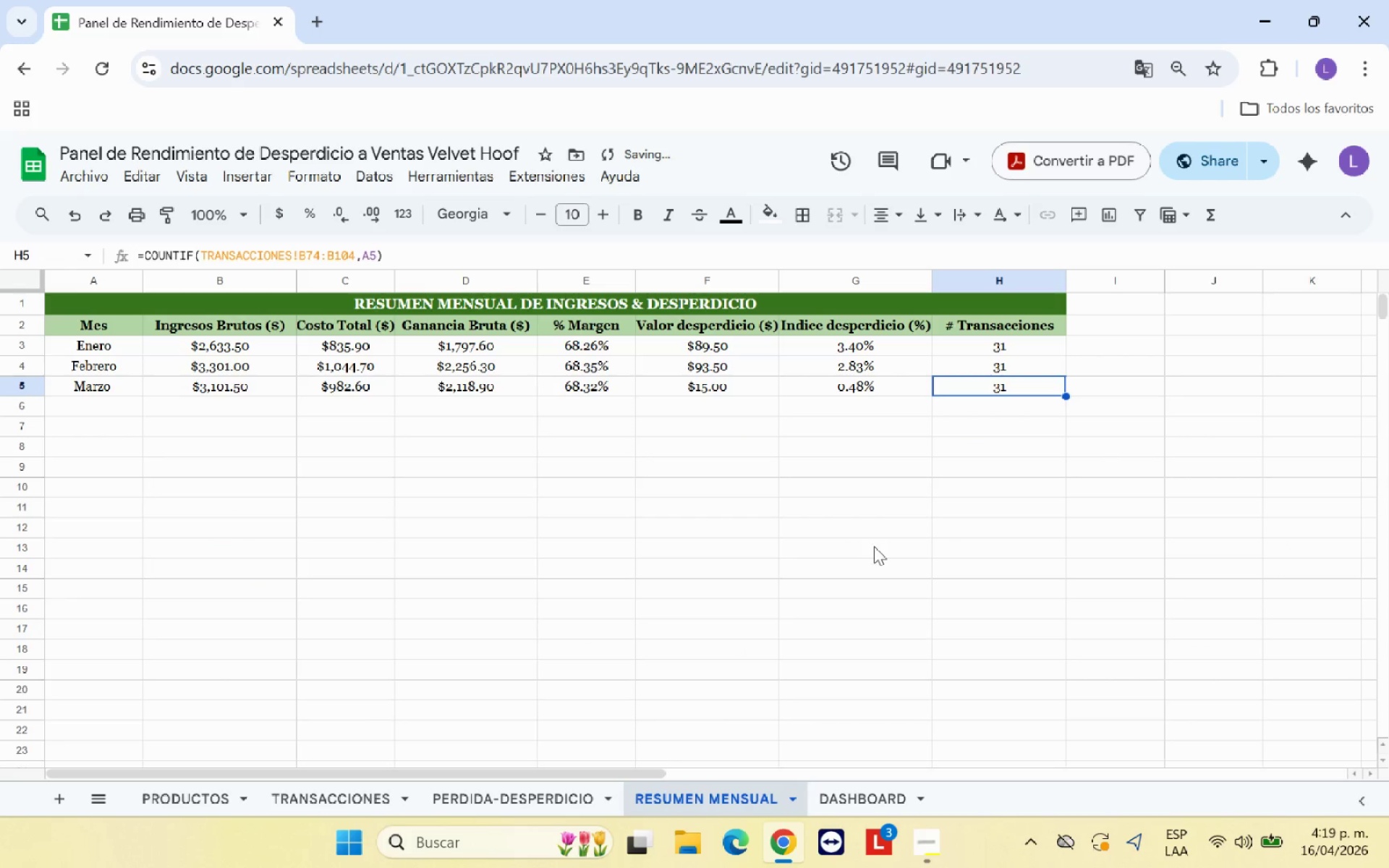 
left_click([870, 554])
 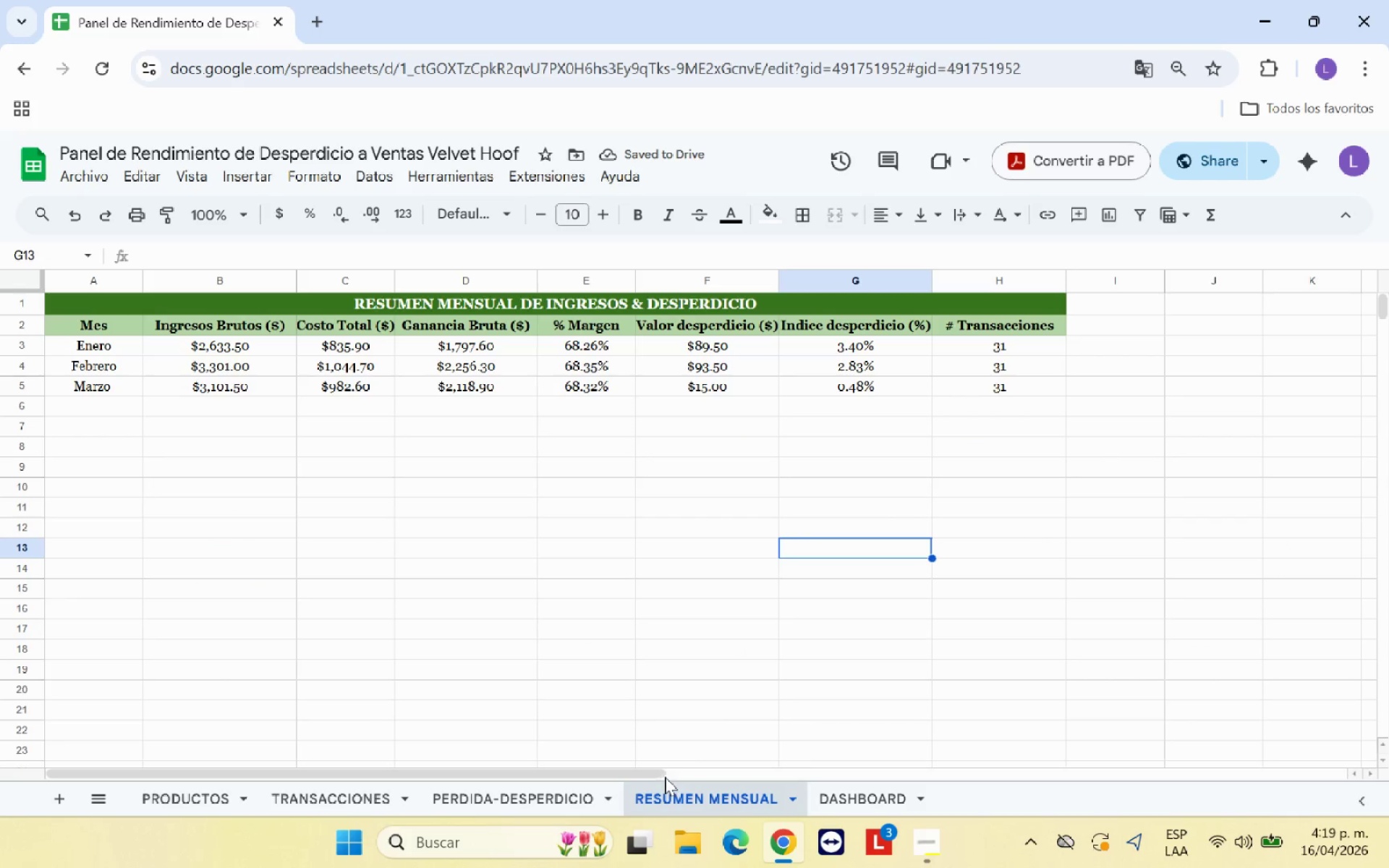 
scroll: coordinate [874, 546], scroll_direction: up, amount: 1.0
 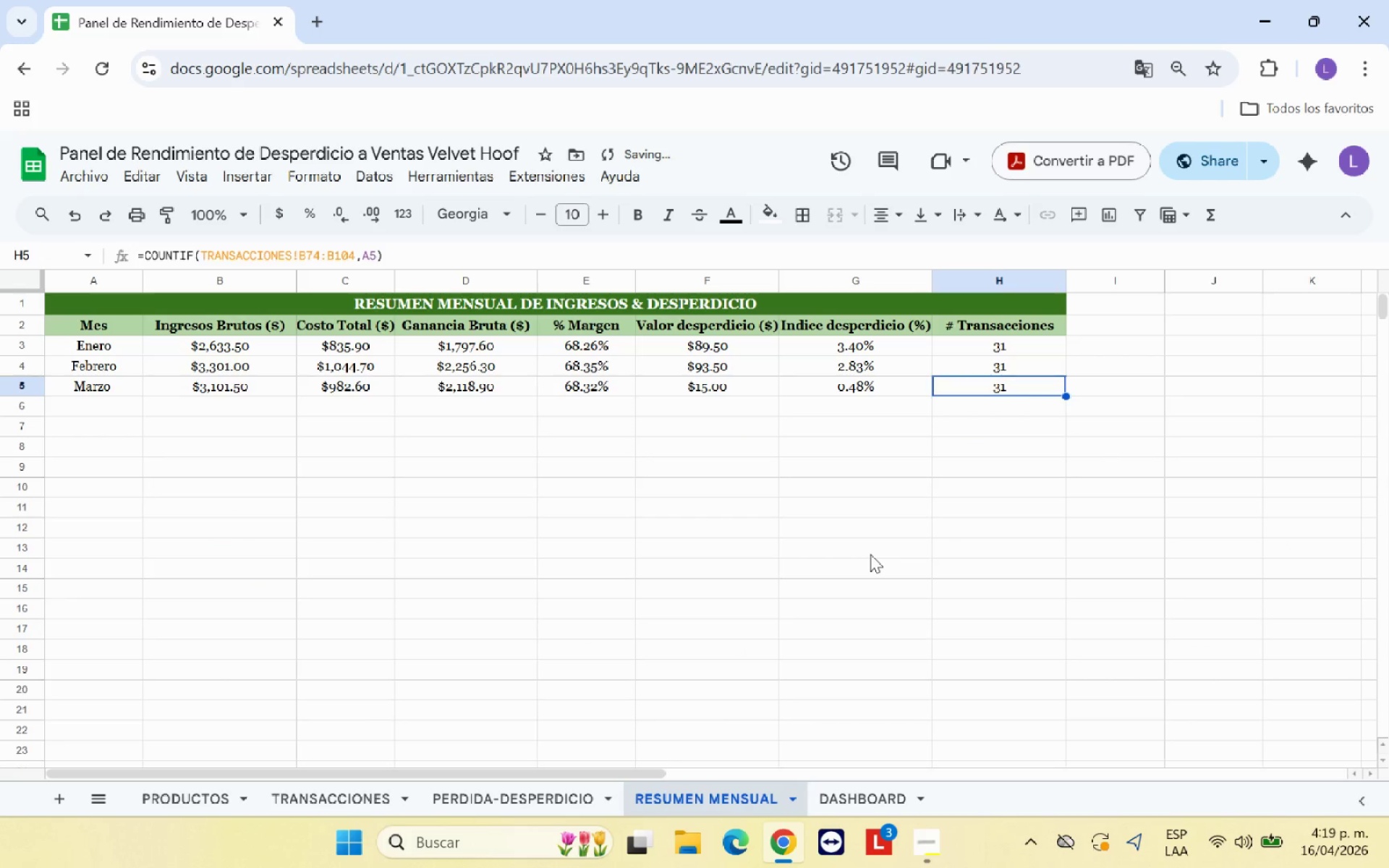 
left_click_drag(start_coordinate=[647, 776], to_coordinate=[478, 769])
 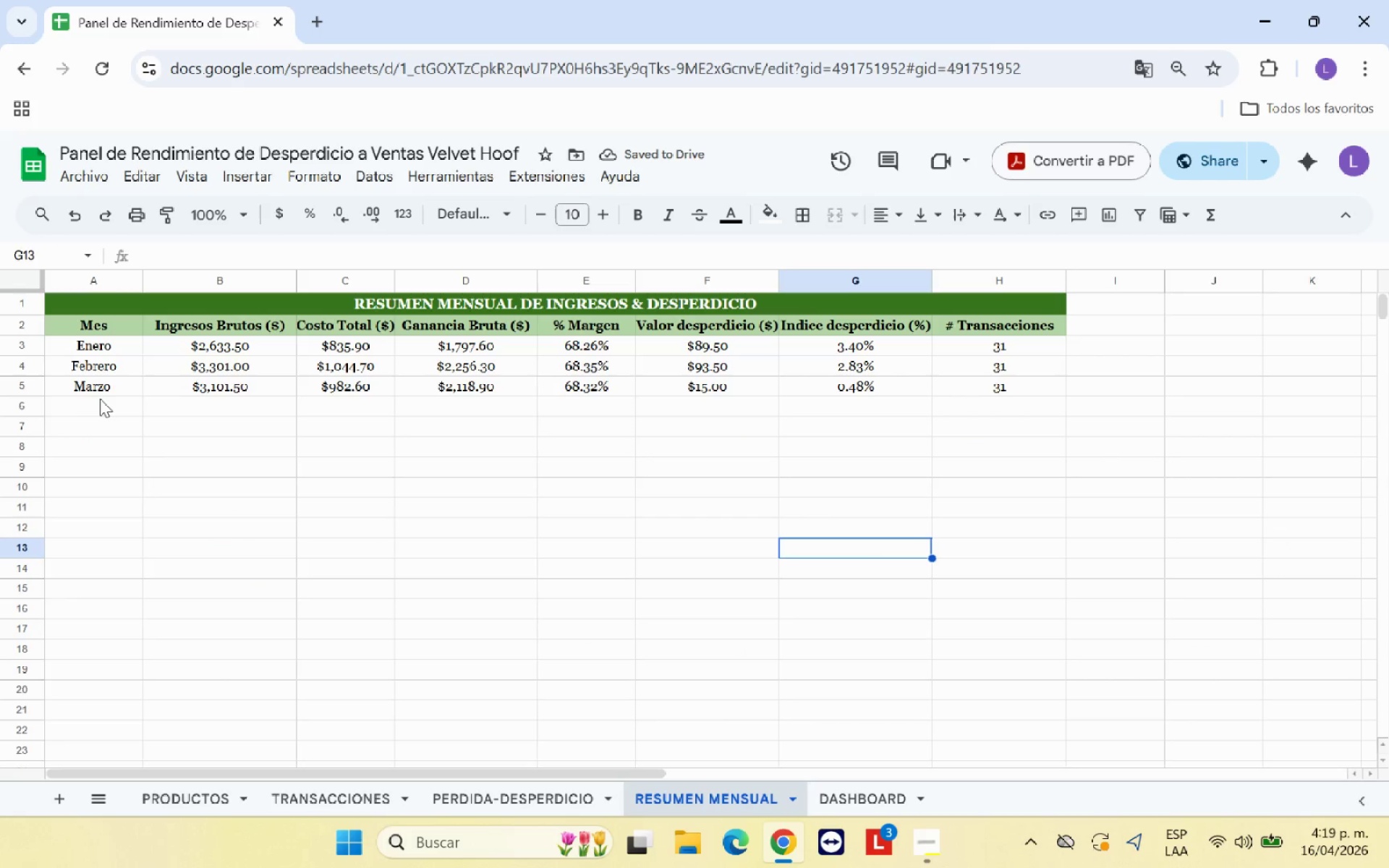 
left_click([103, 399])
 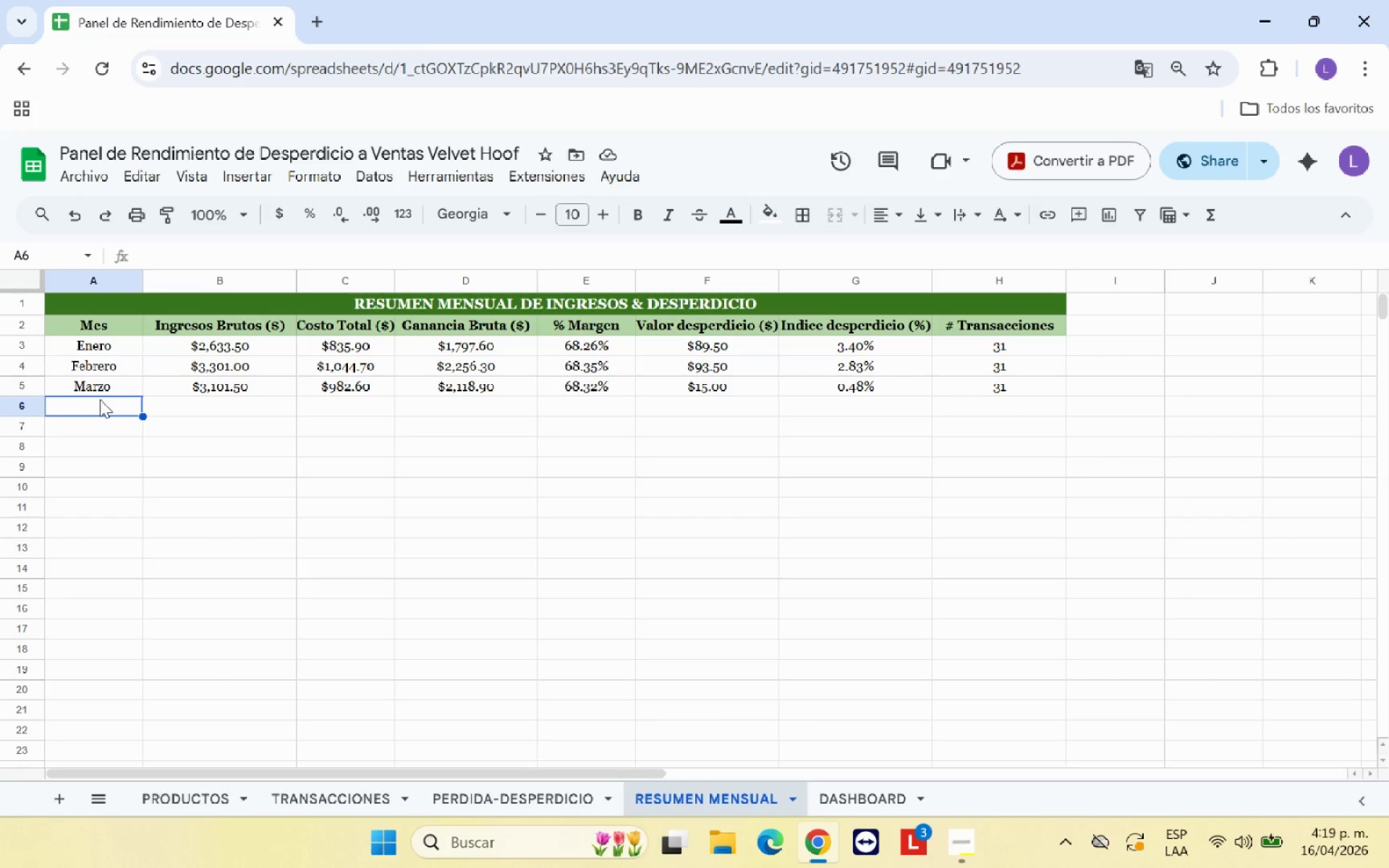 
type(TOTAL> )
 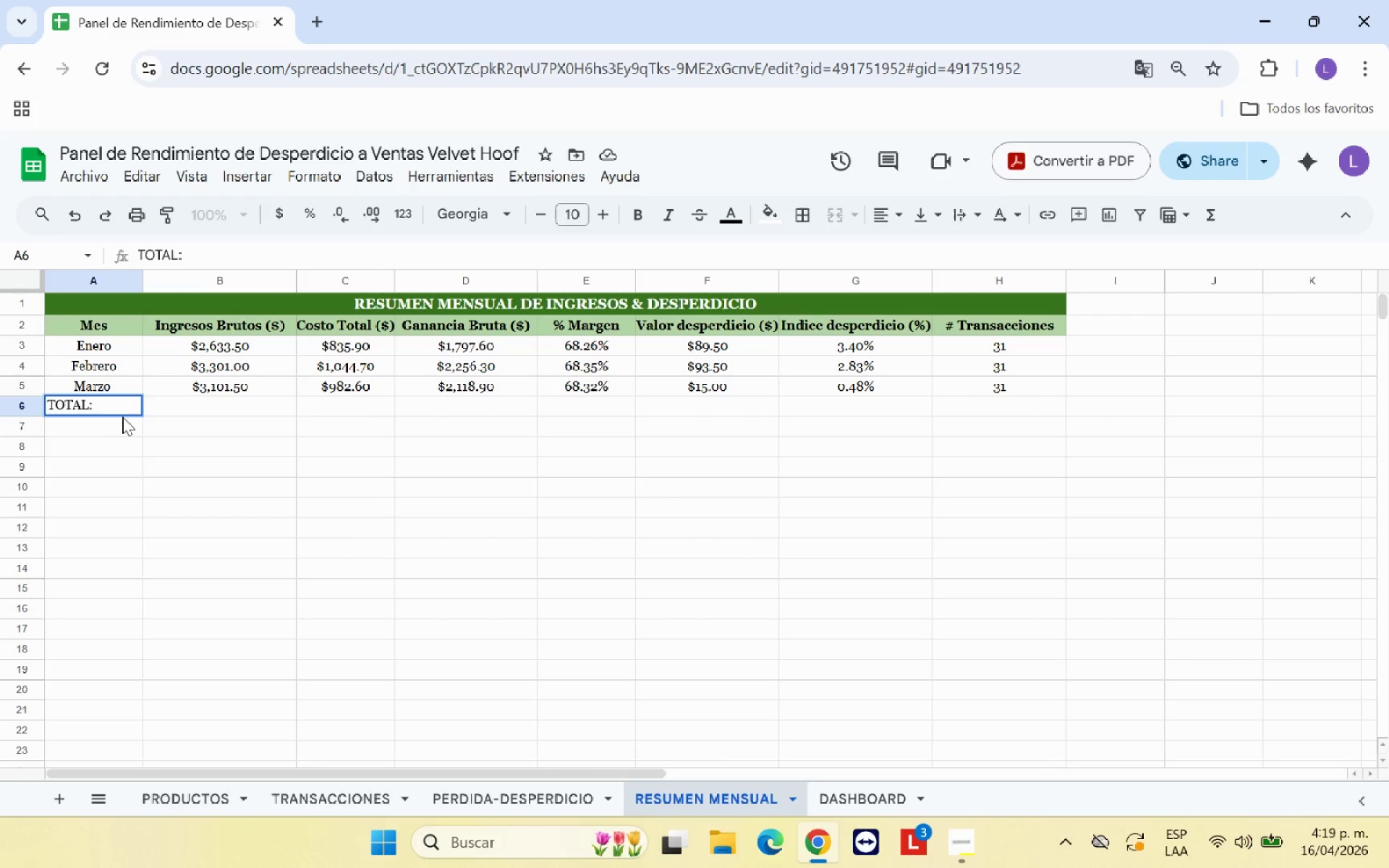 
left_click([155, 432])
 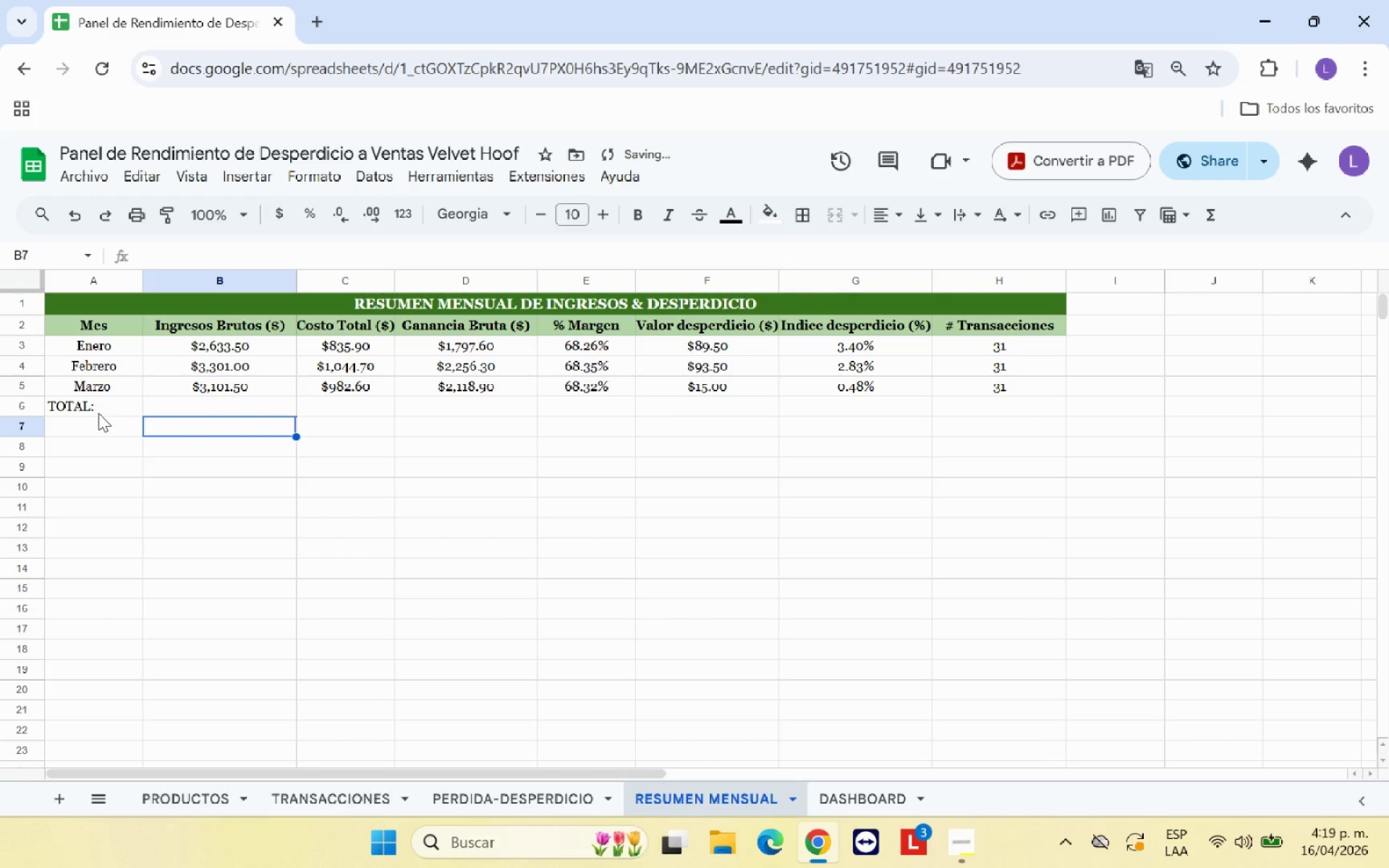 
left_click_drag(start_coordinate=[101, 407], to_coordinate=[192, 403])
 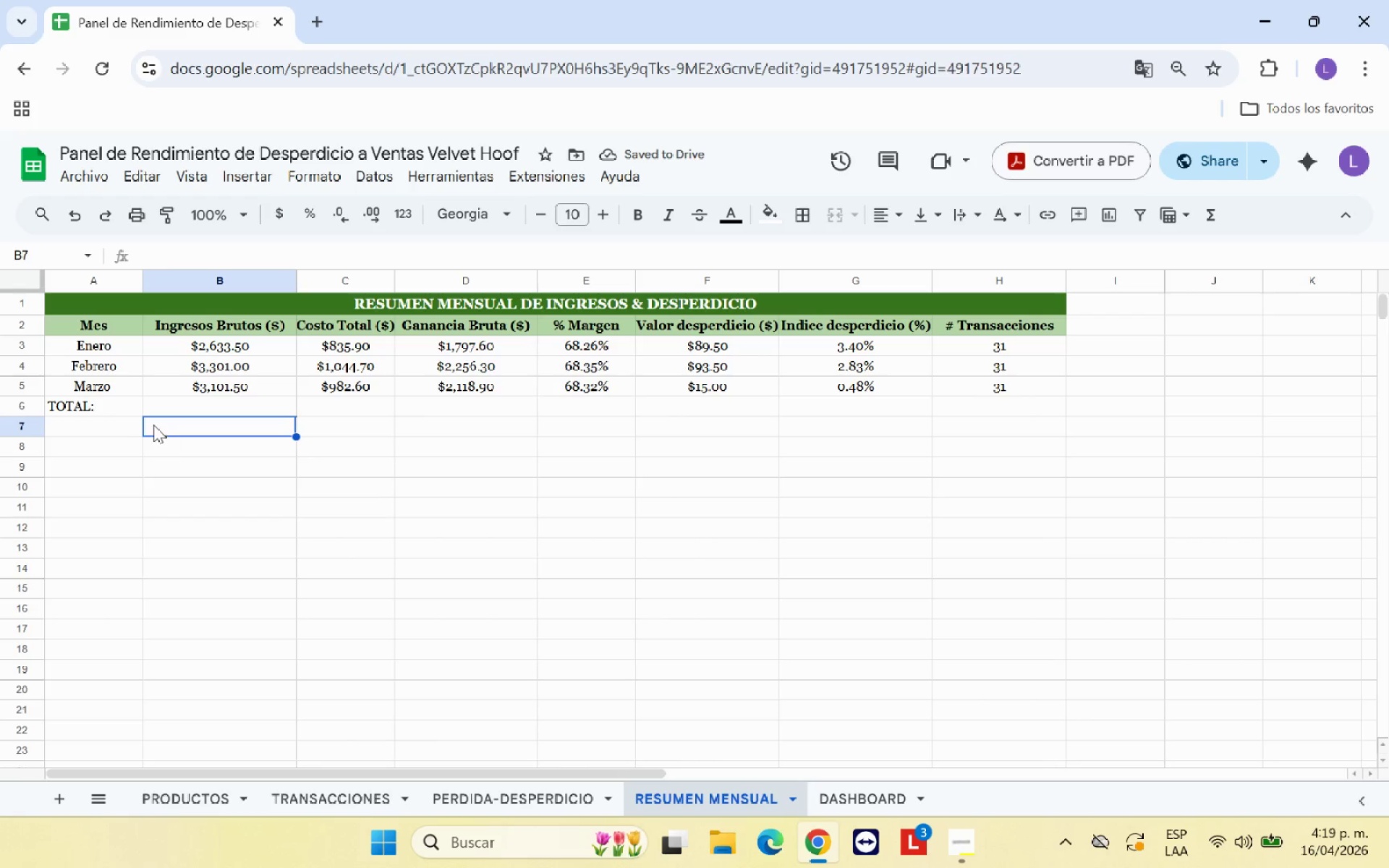 
double_click([110, 406])
 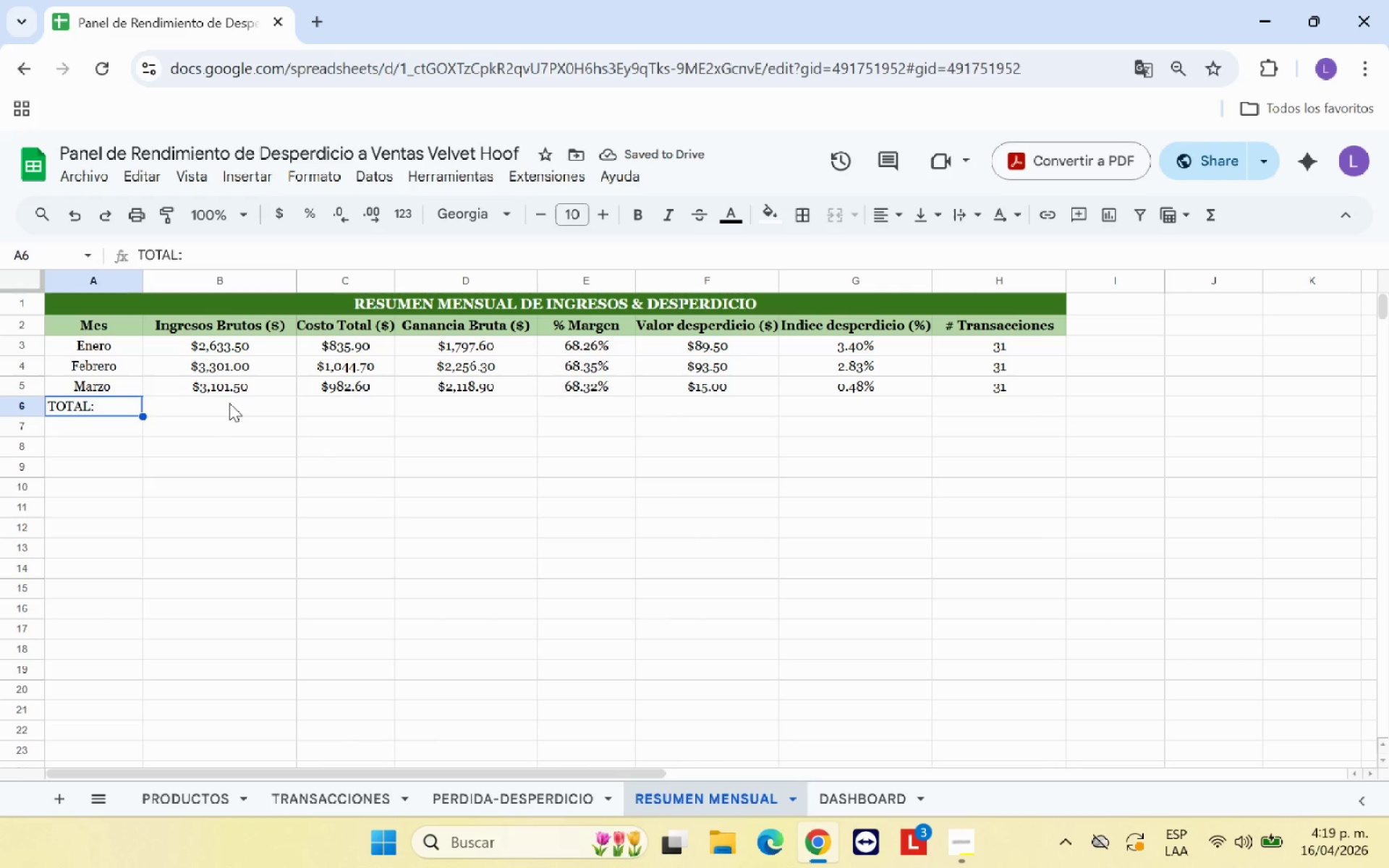 
left_click([232, 401])
 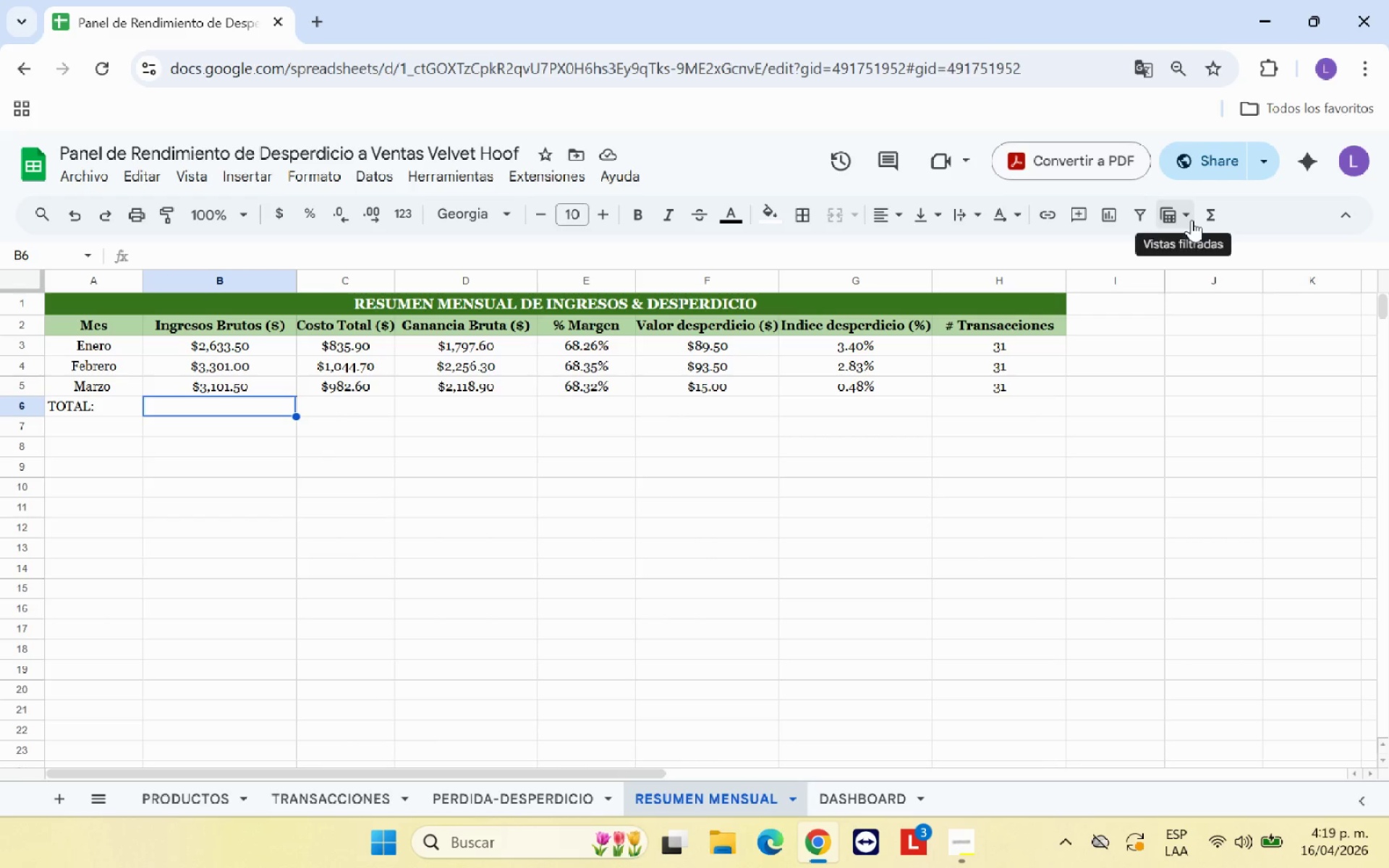 
key(Shift+0)
 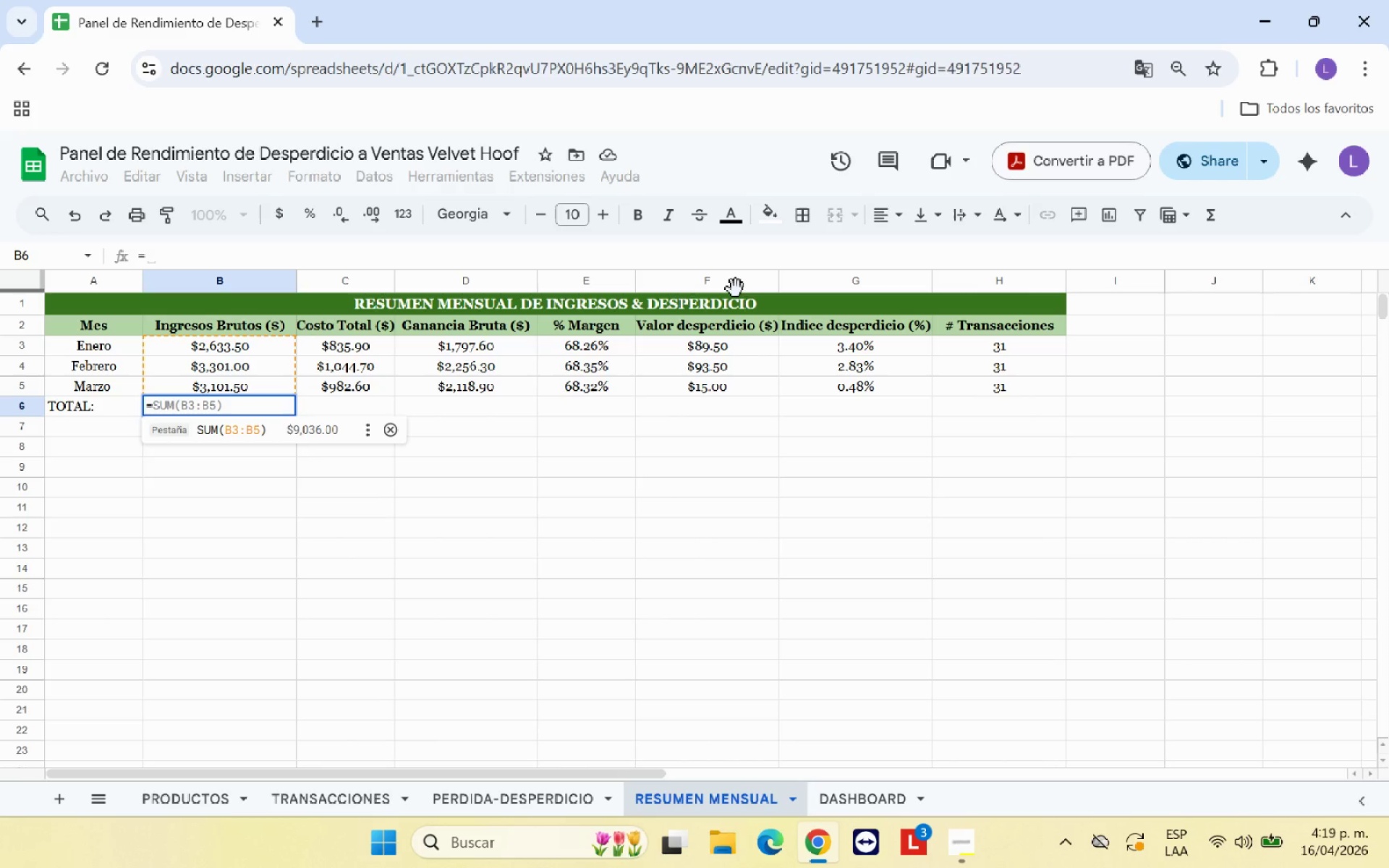 
key(Enter)
 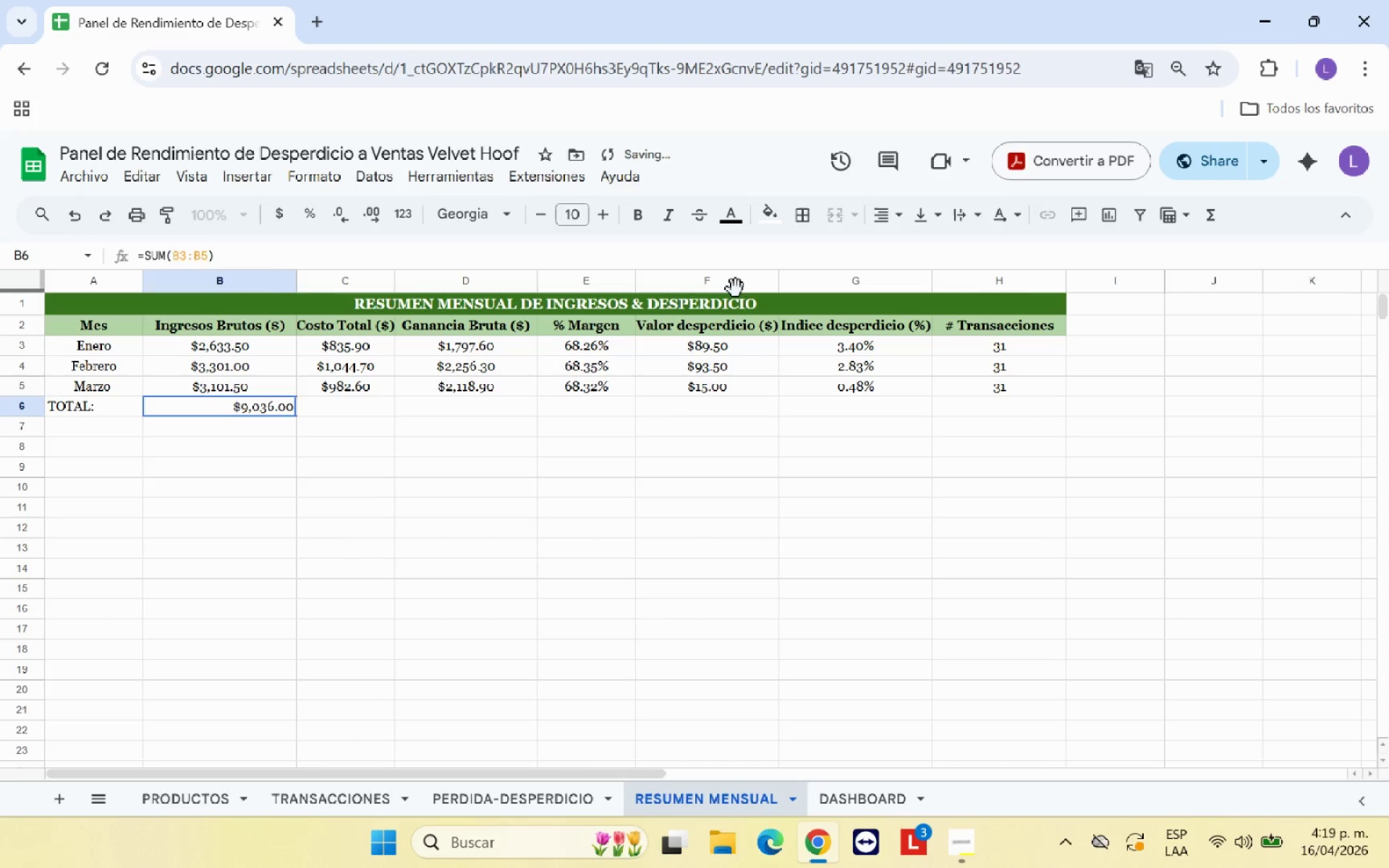 
key(ArrowRight)
 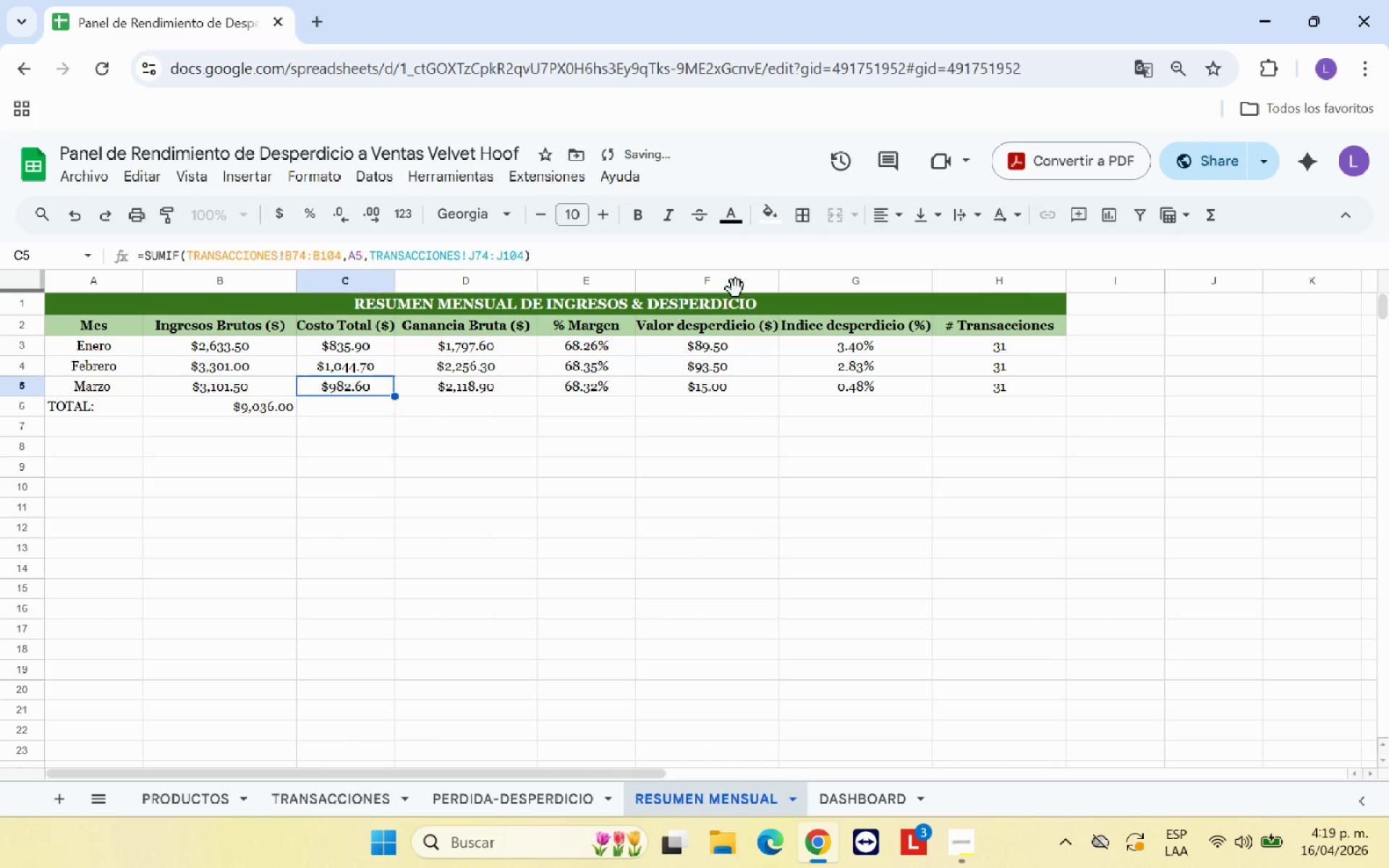 
key(ArrowUp)
 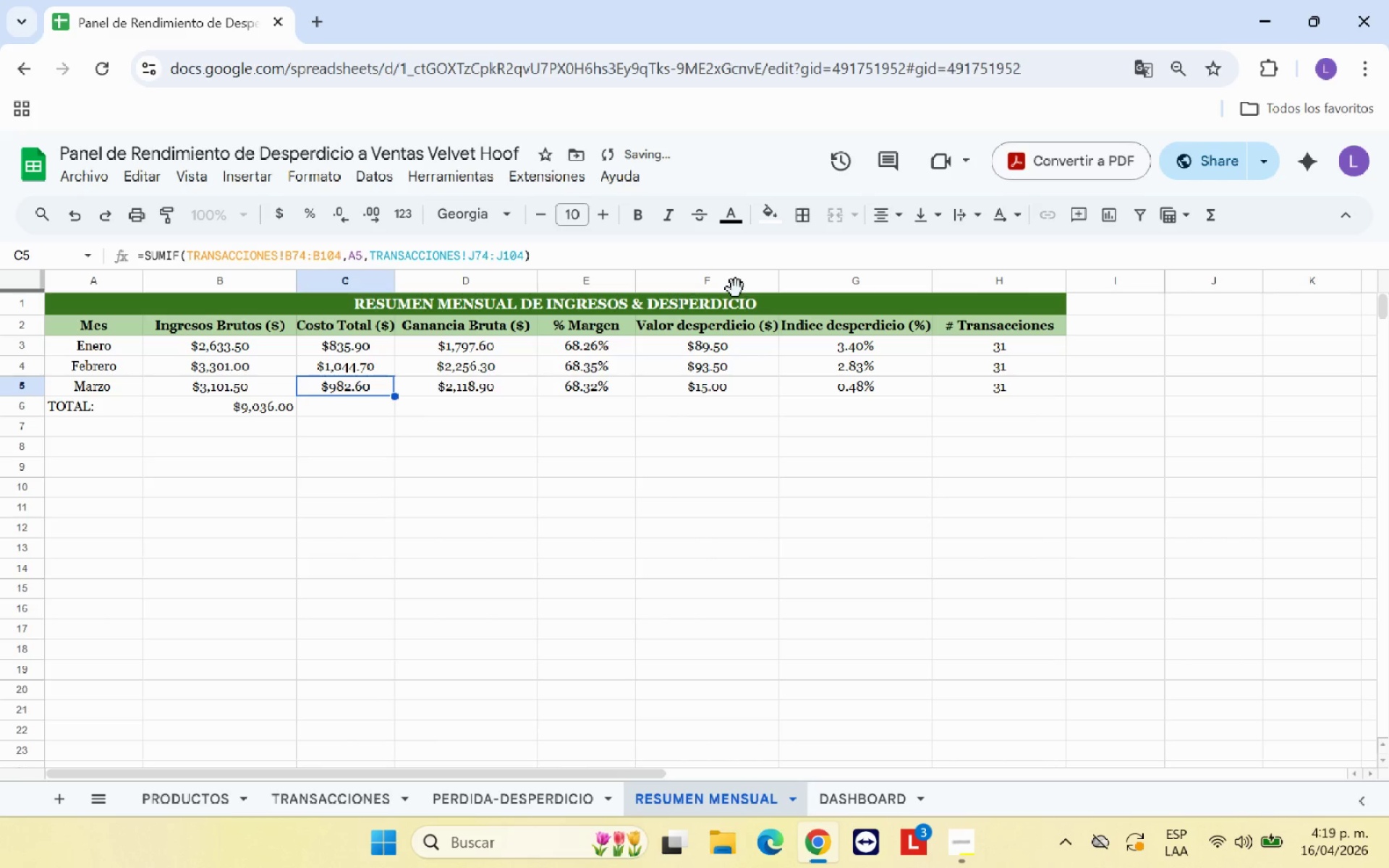 
key(ArrowDown)
 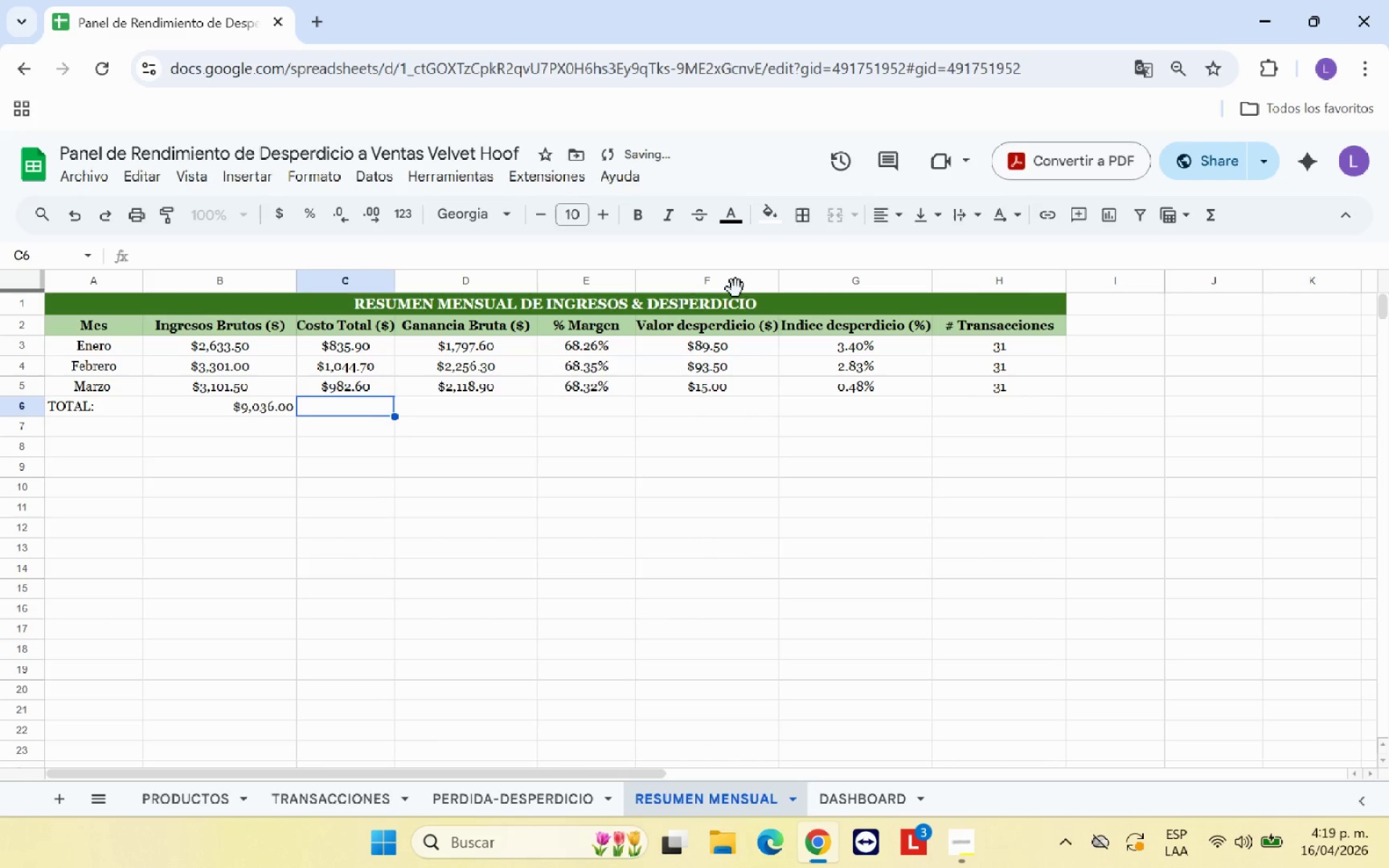 
key(Shift+0)
 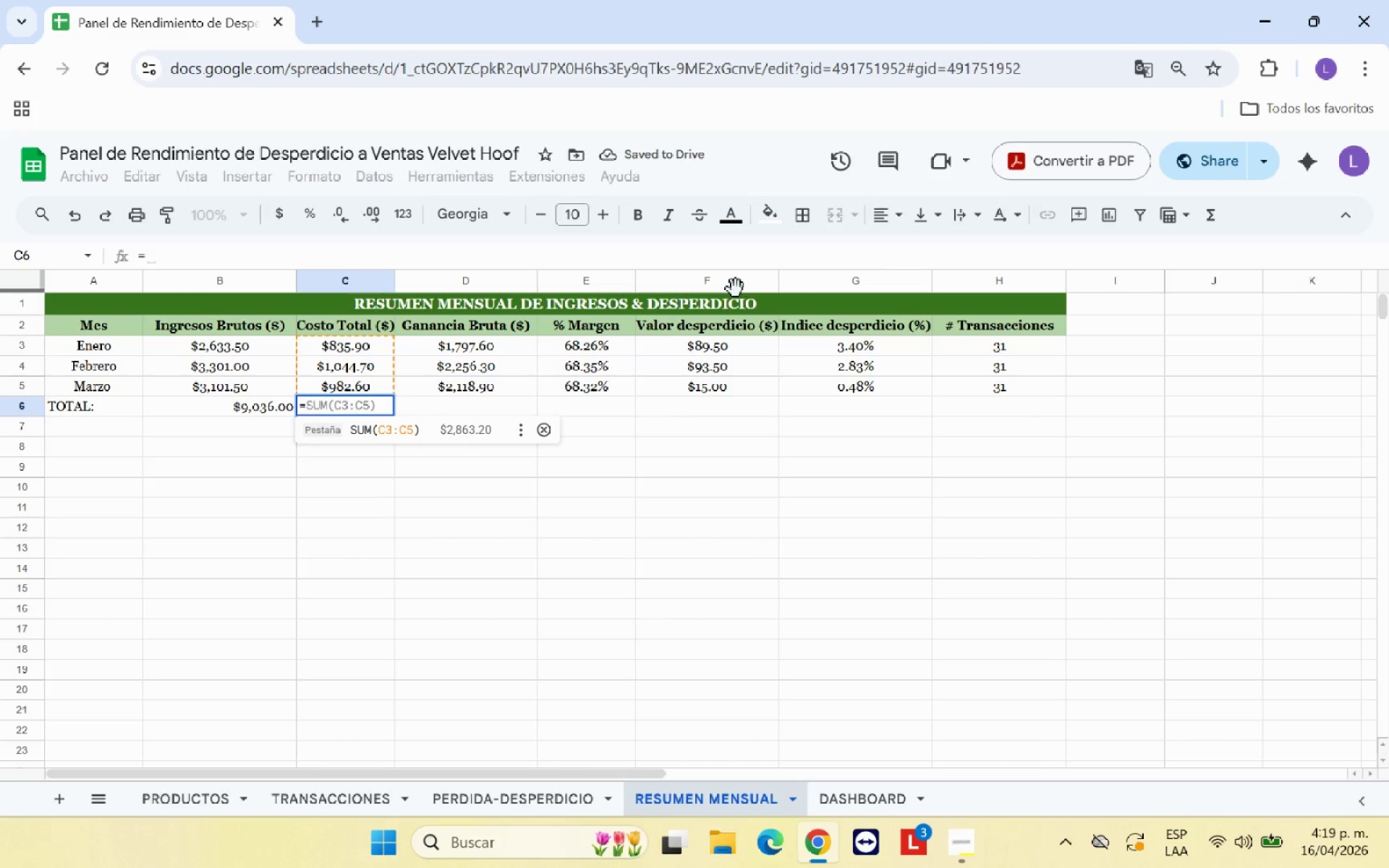 
key(Enter)
 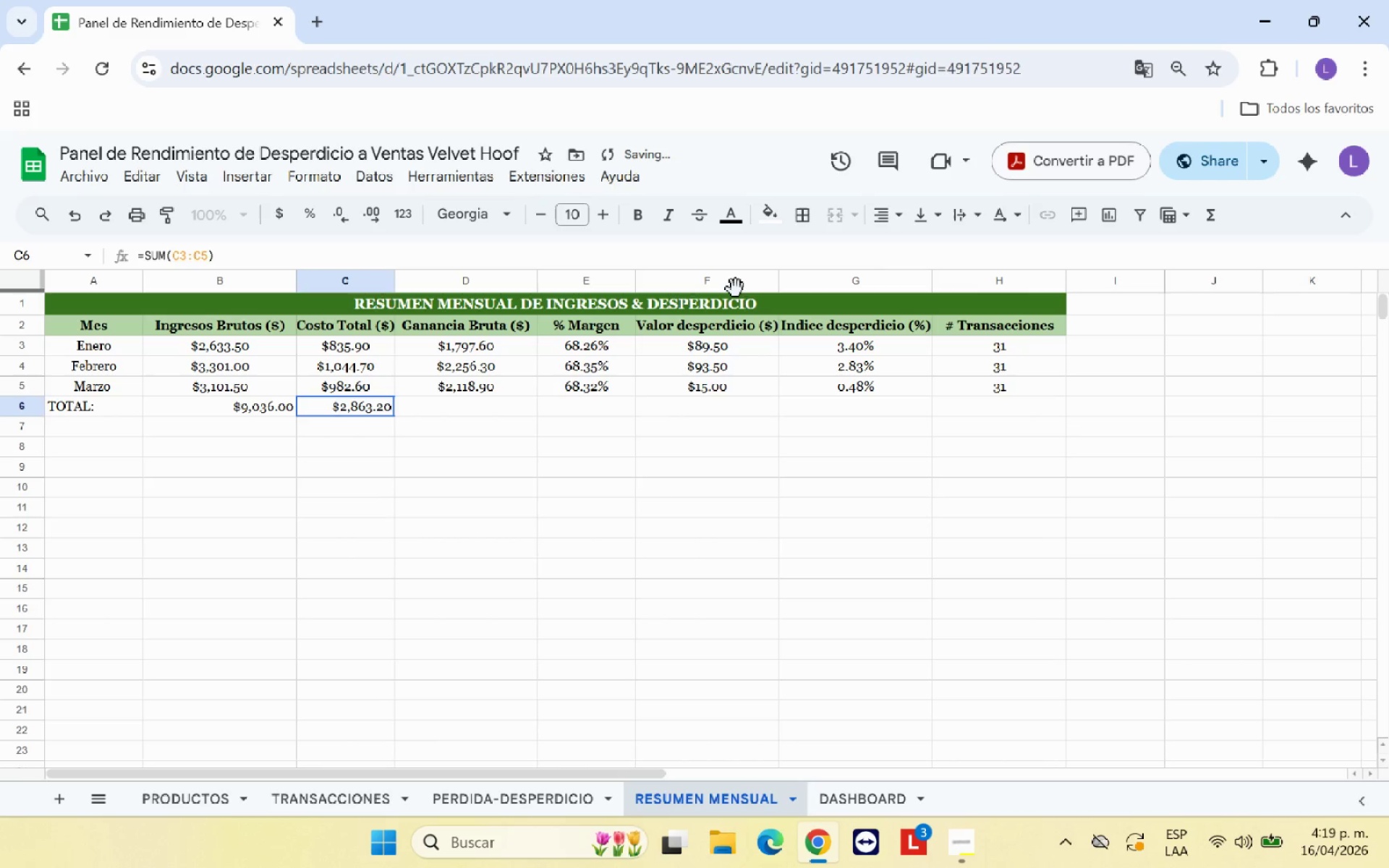 
key(ArrowUp)
 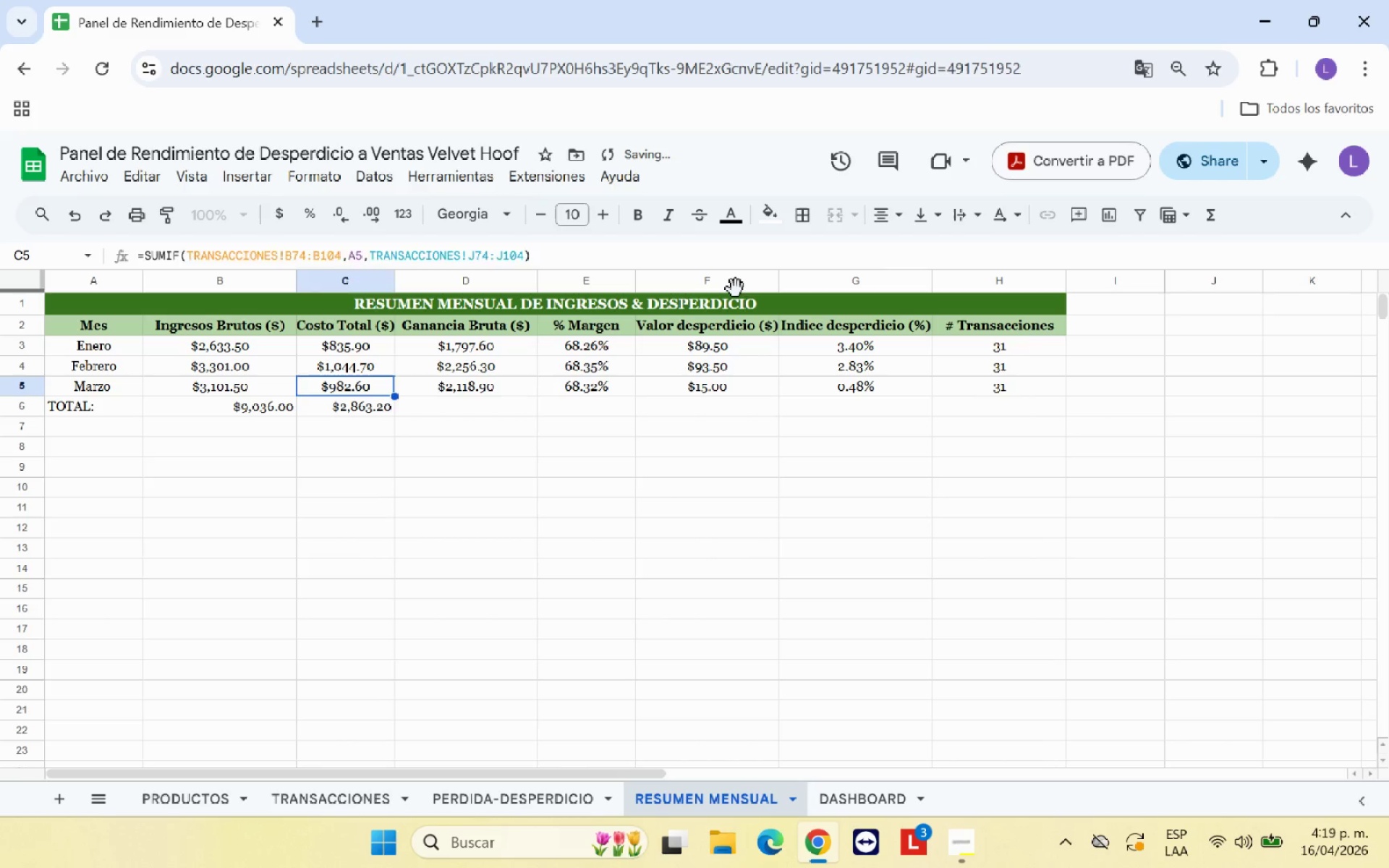 
key(ArrowRight)
 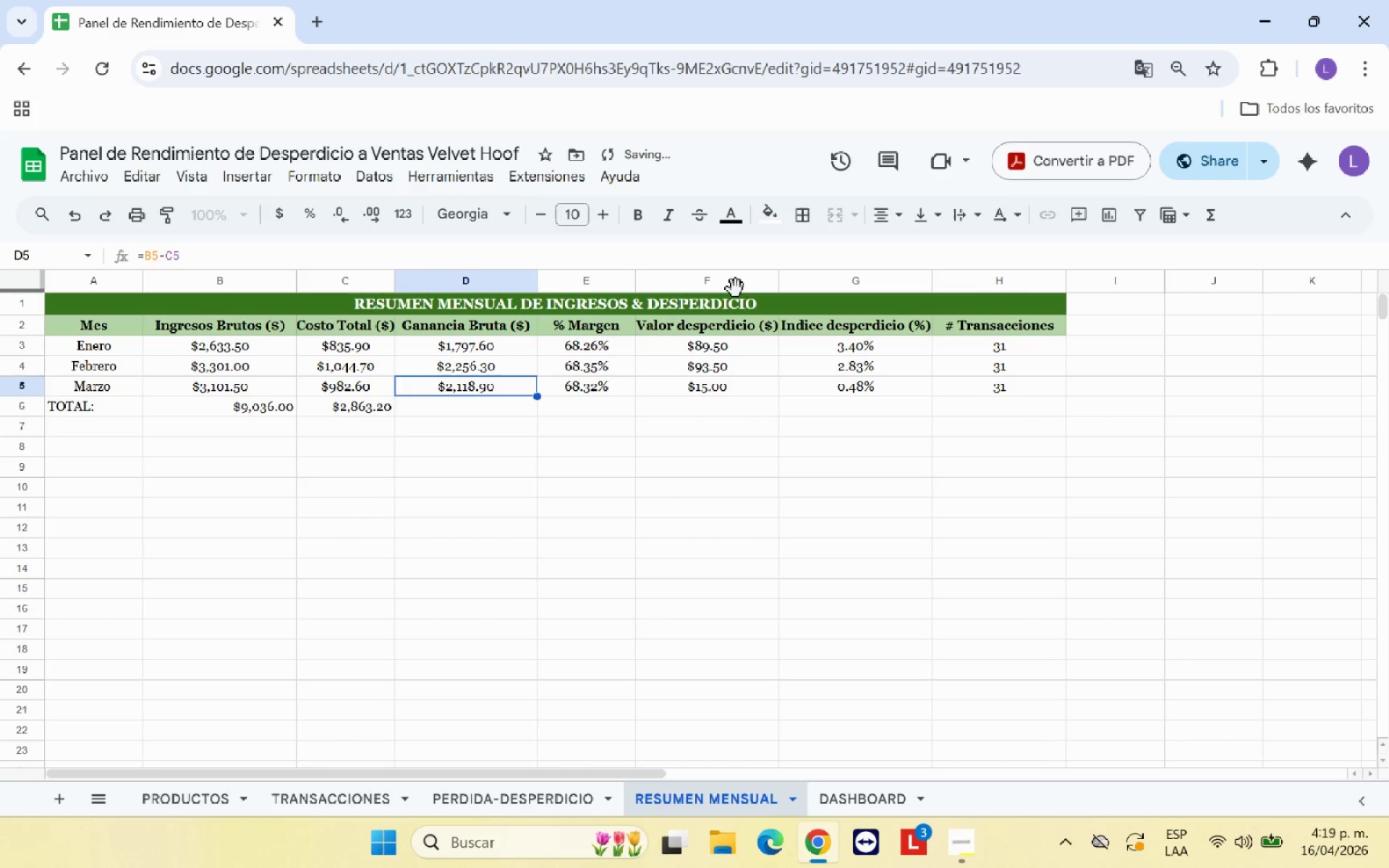 
key(ArrowDown)
 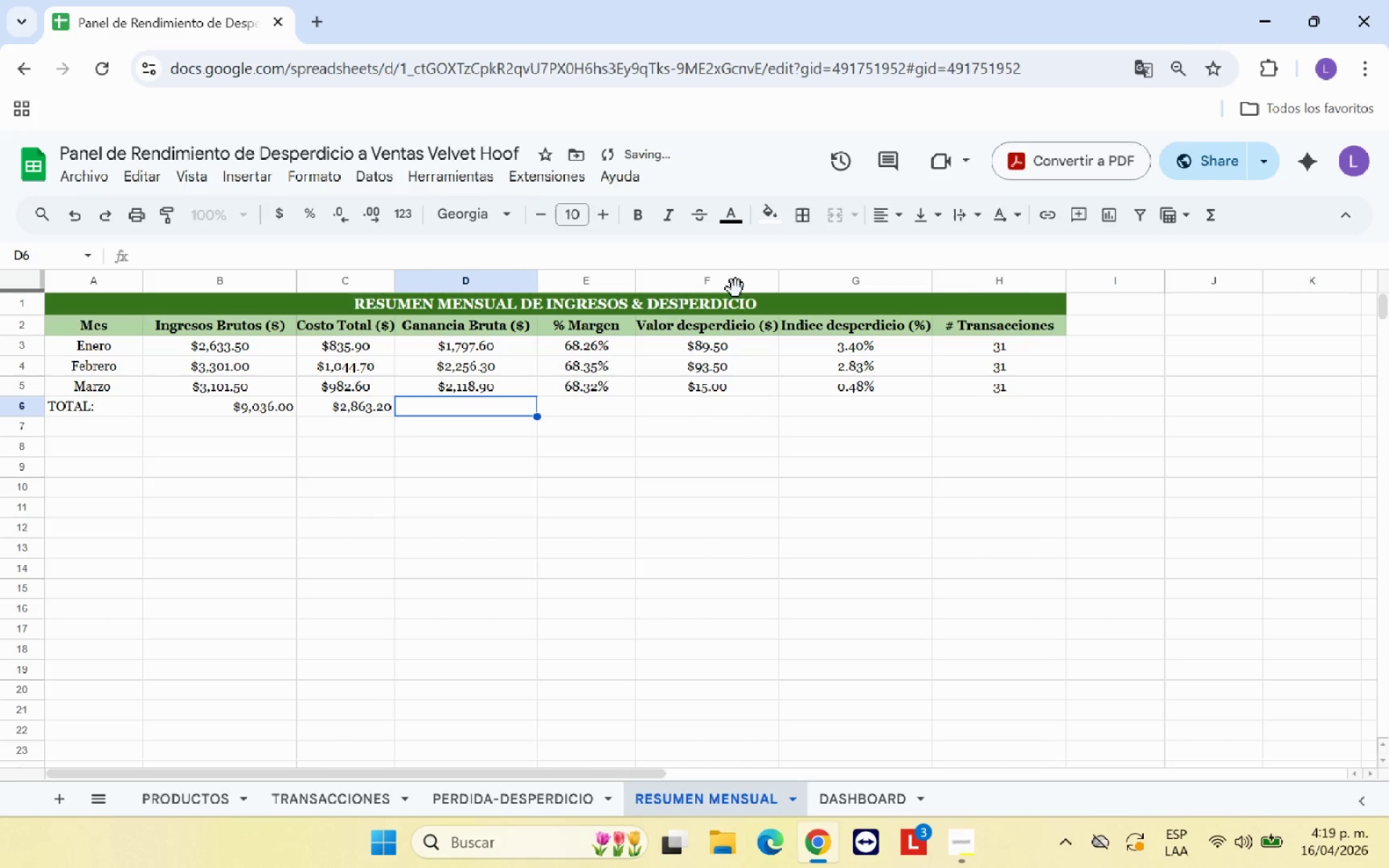 
key(Shift+0)
 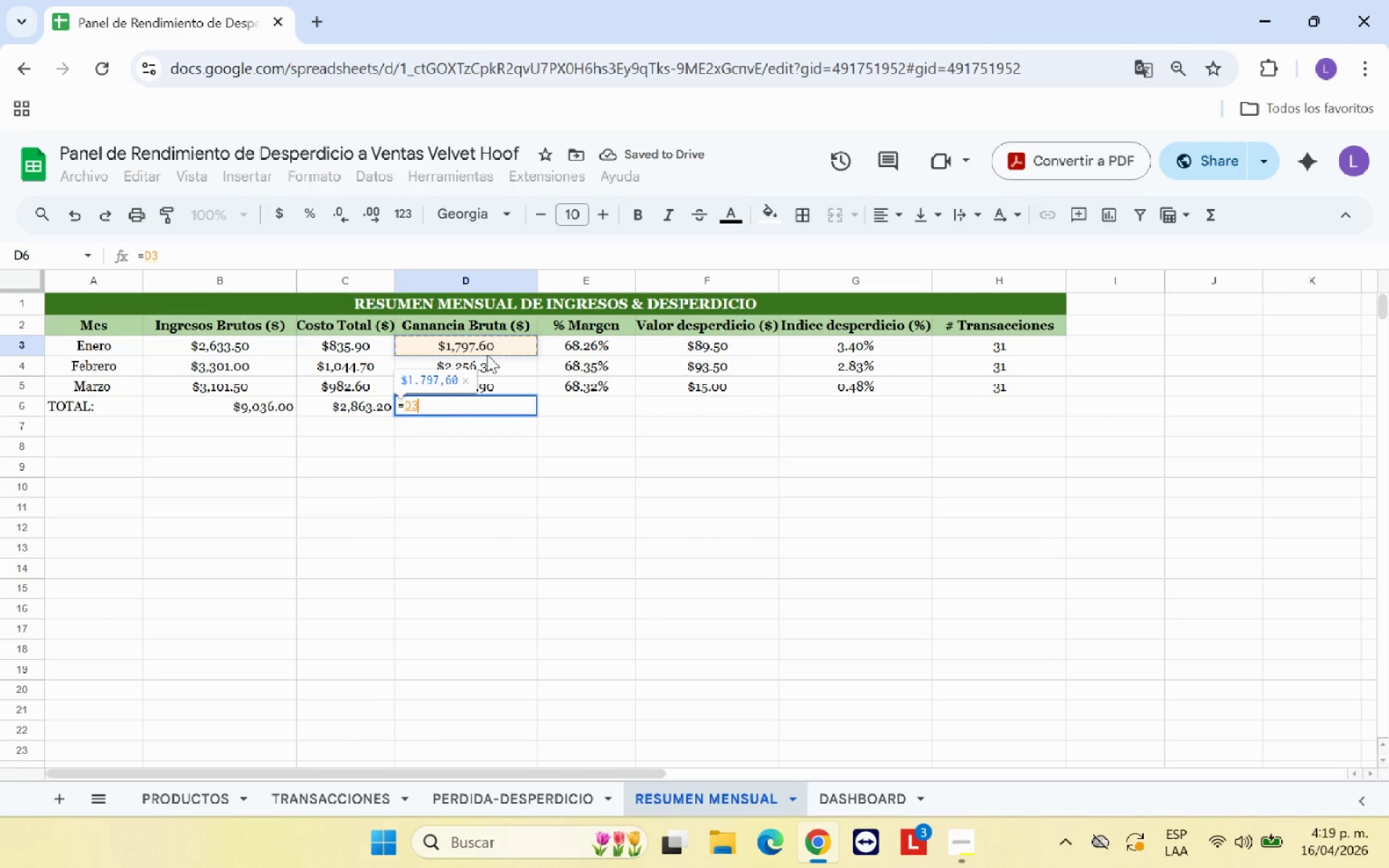 
left_click_drag(start_coordinate=[509, 347], to_coordinate=[517, 382])
 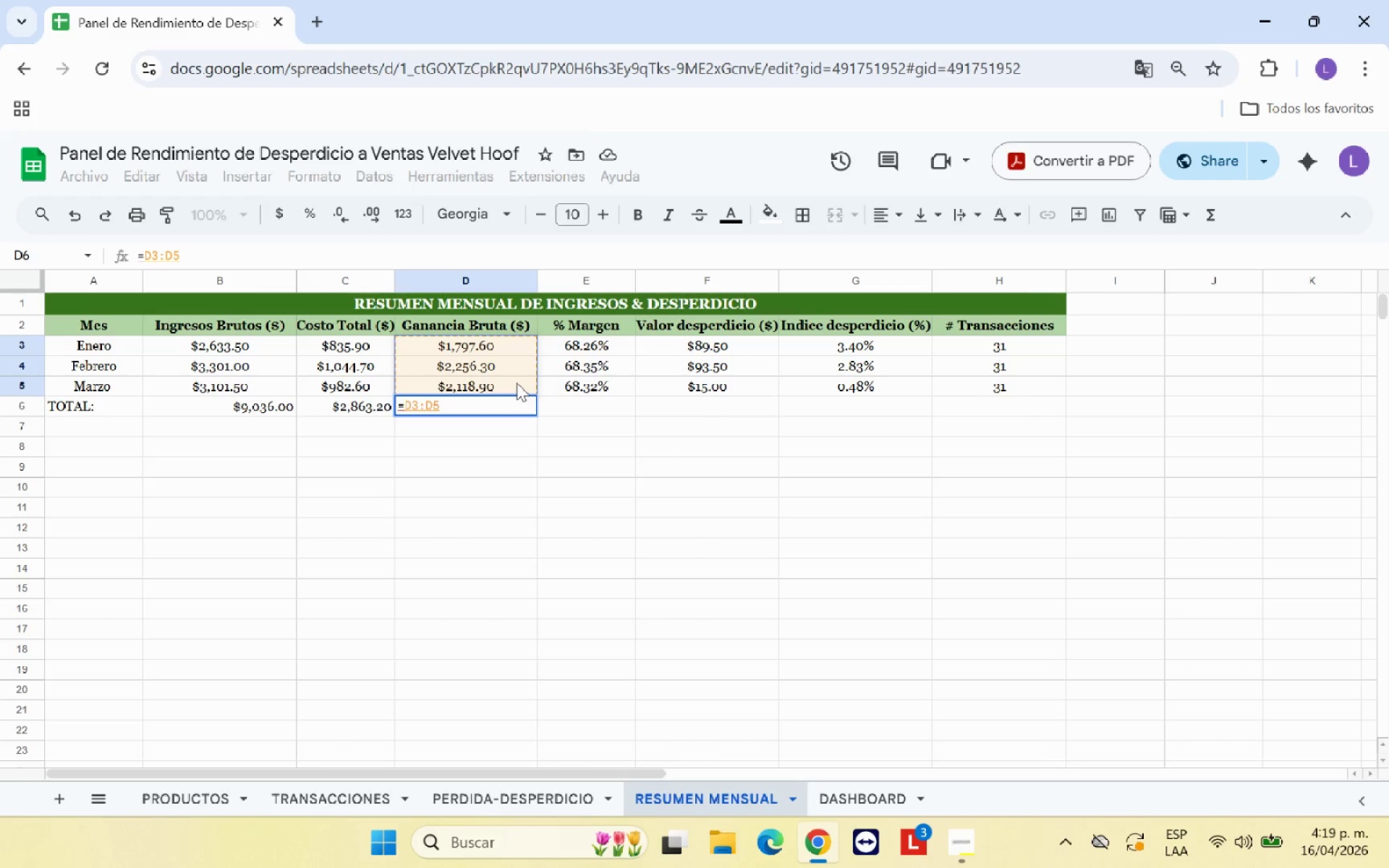 
key(Enter)
 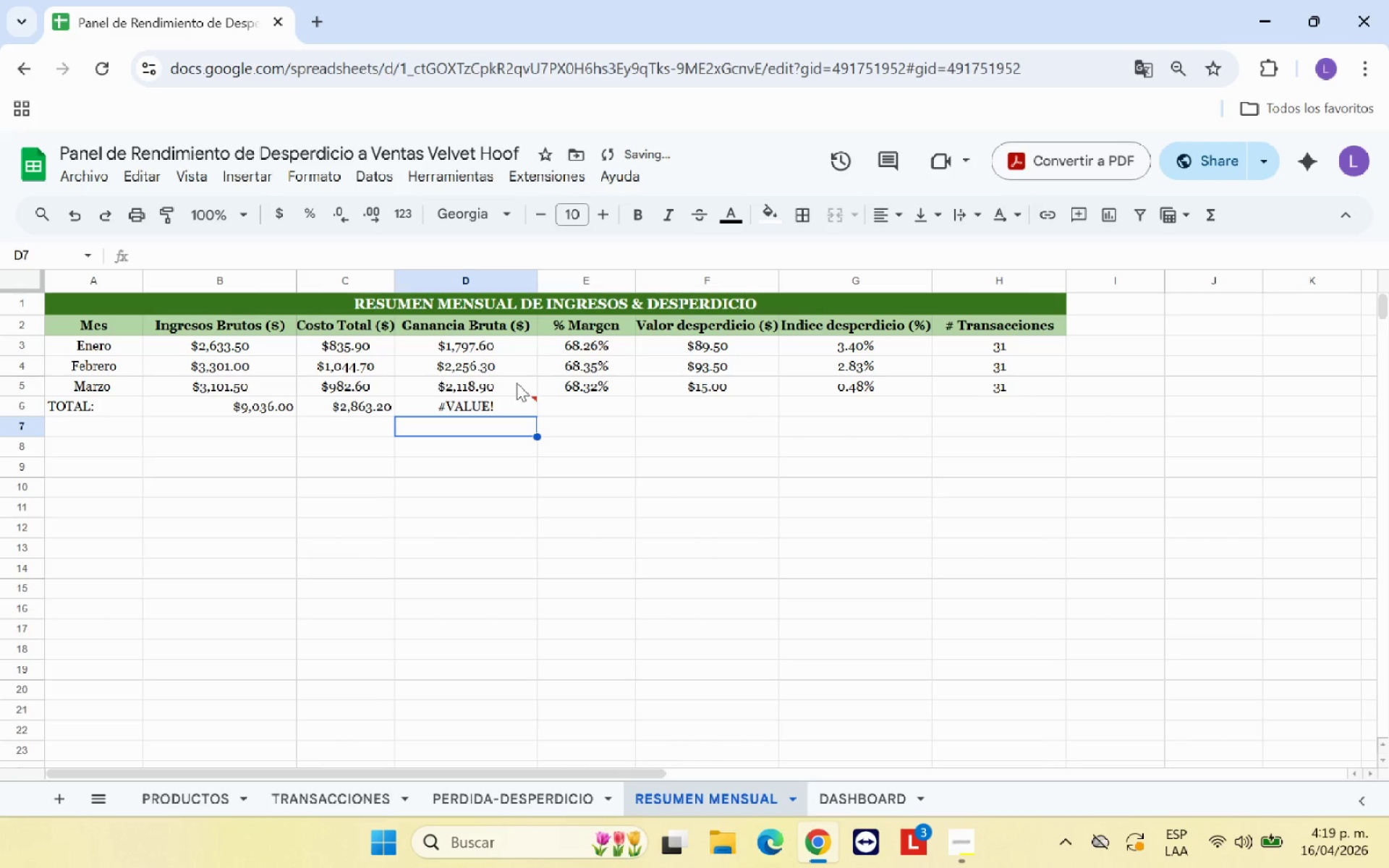 
key(ArrowUp)
 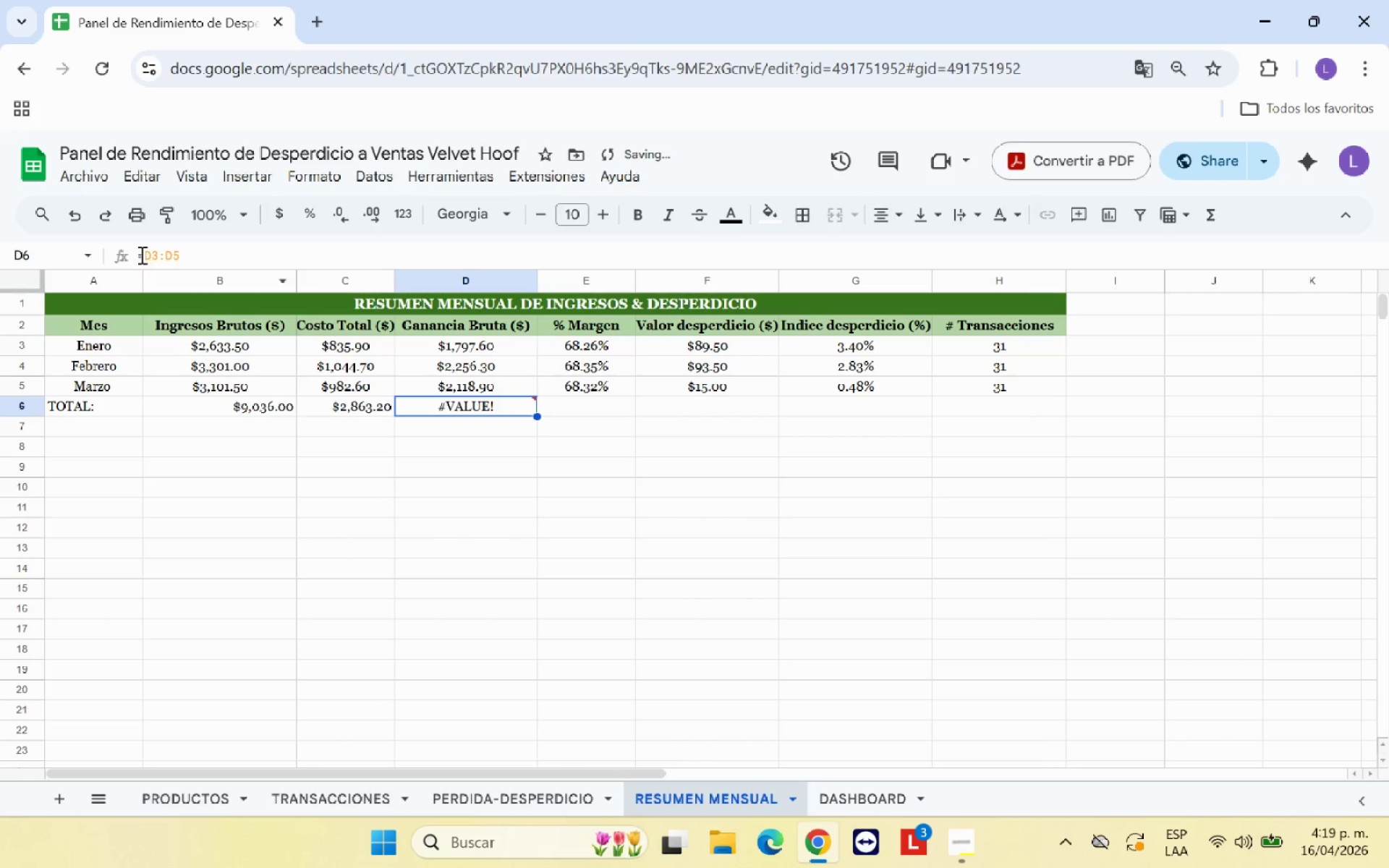 
left_click([145, 252])
 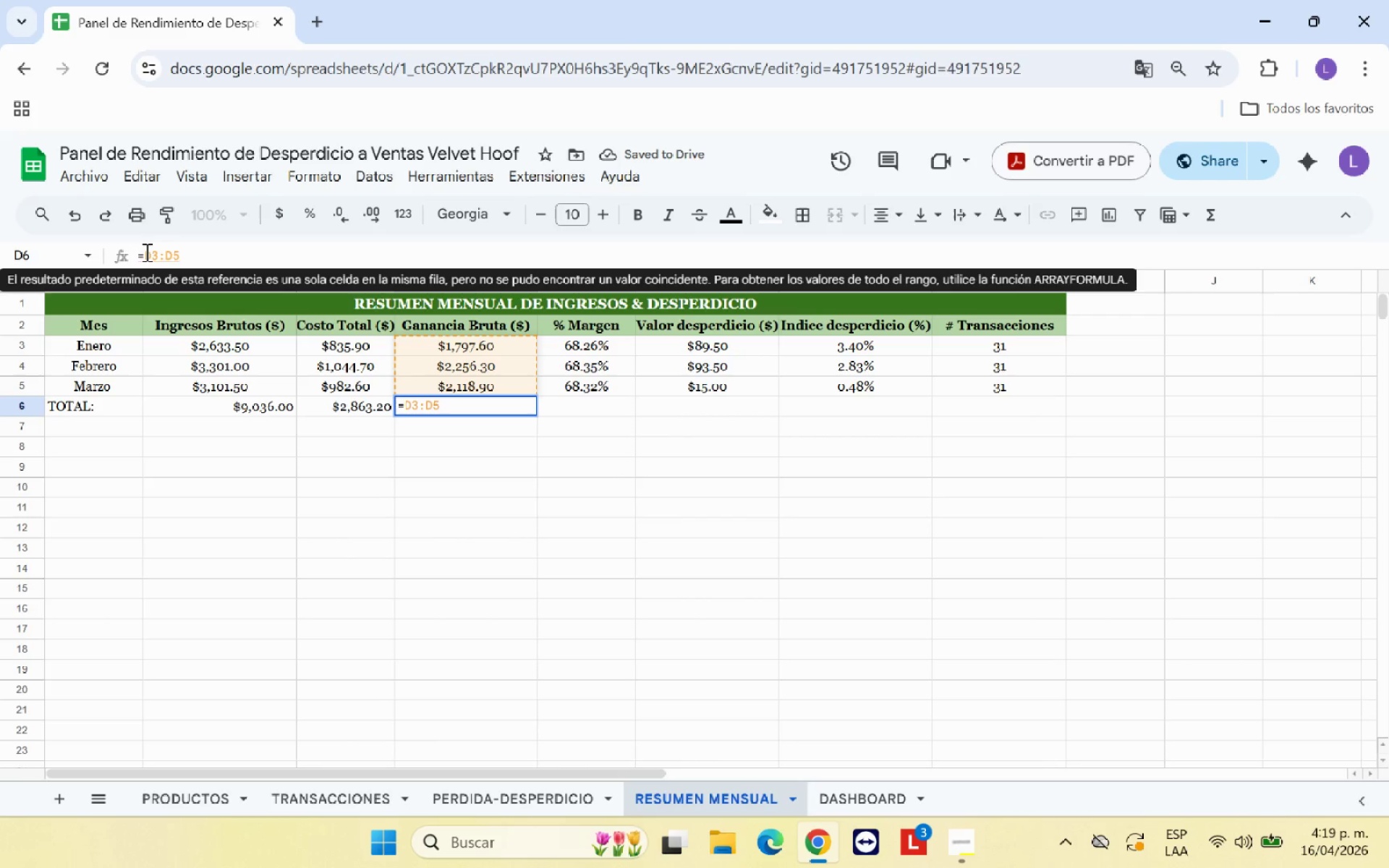 
type(SUMA )
key(Backspace)
type(* )
key(Backspace)
 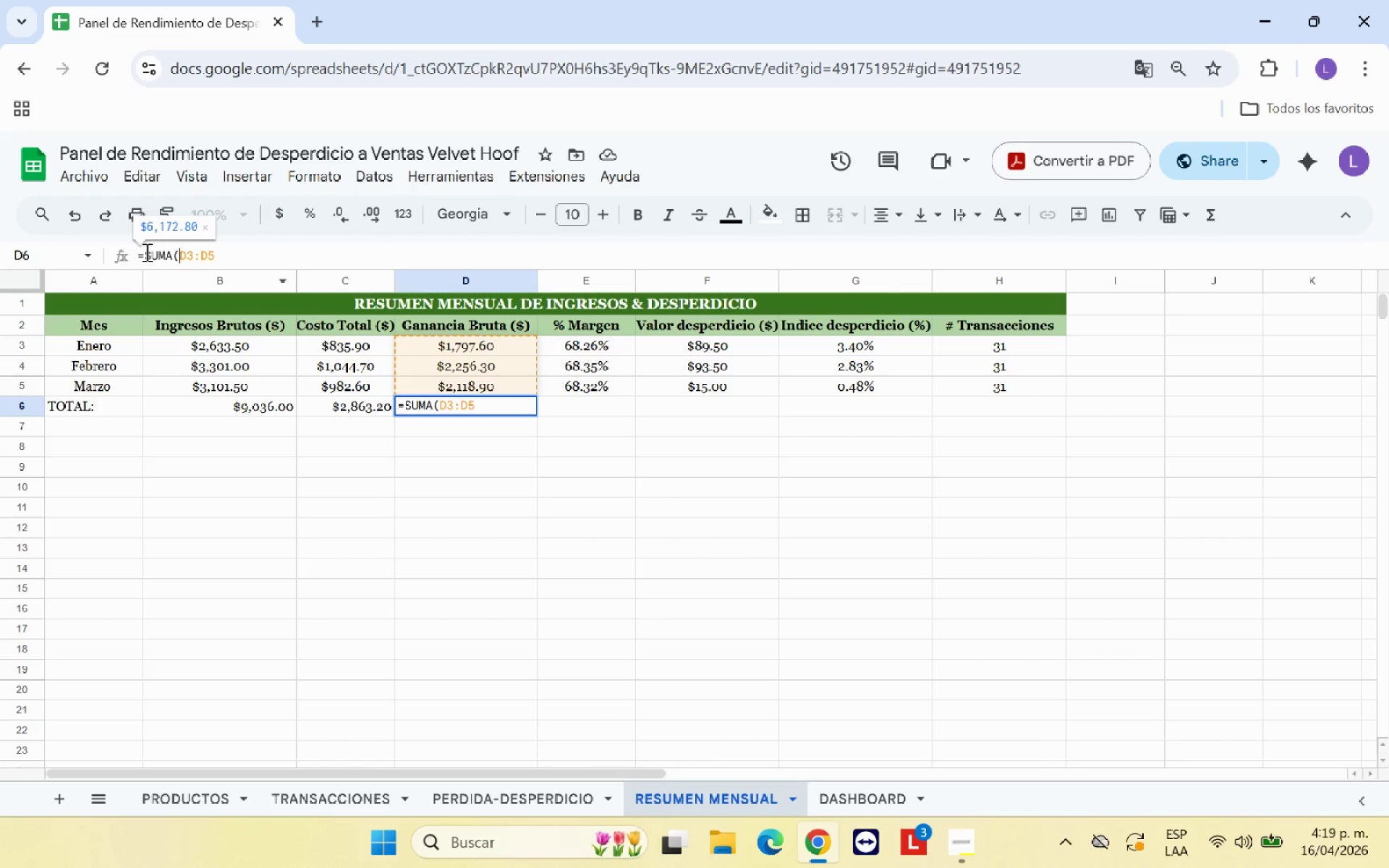 
left_click([262, 260])
 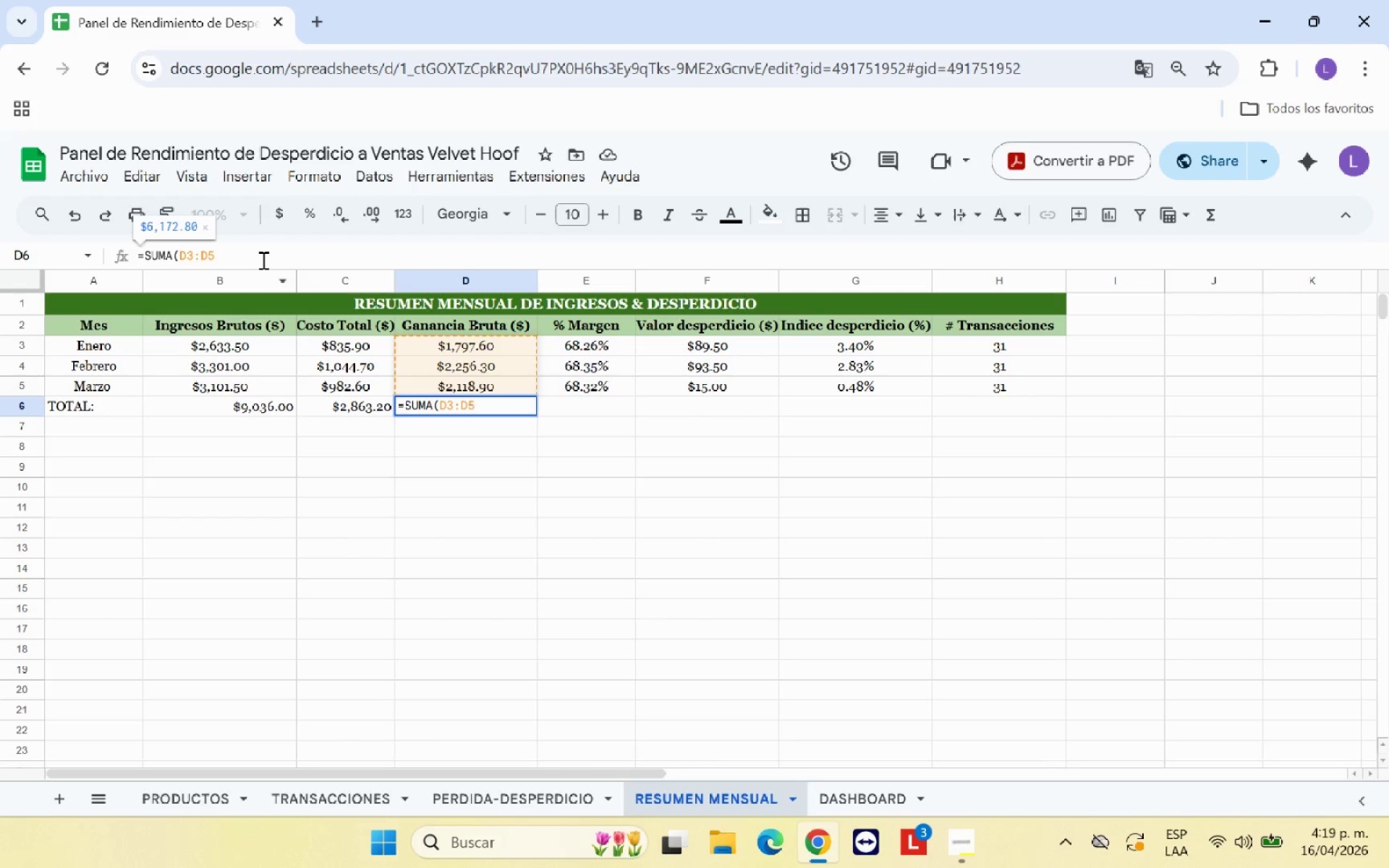 
key(Shift+9)
 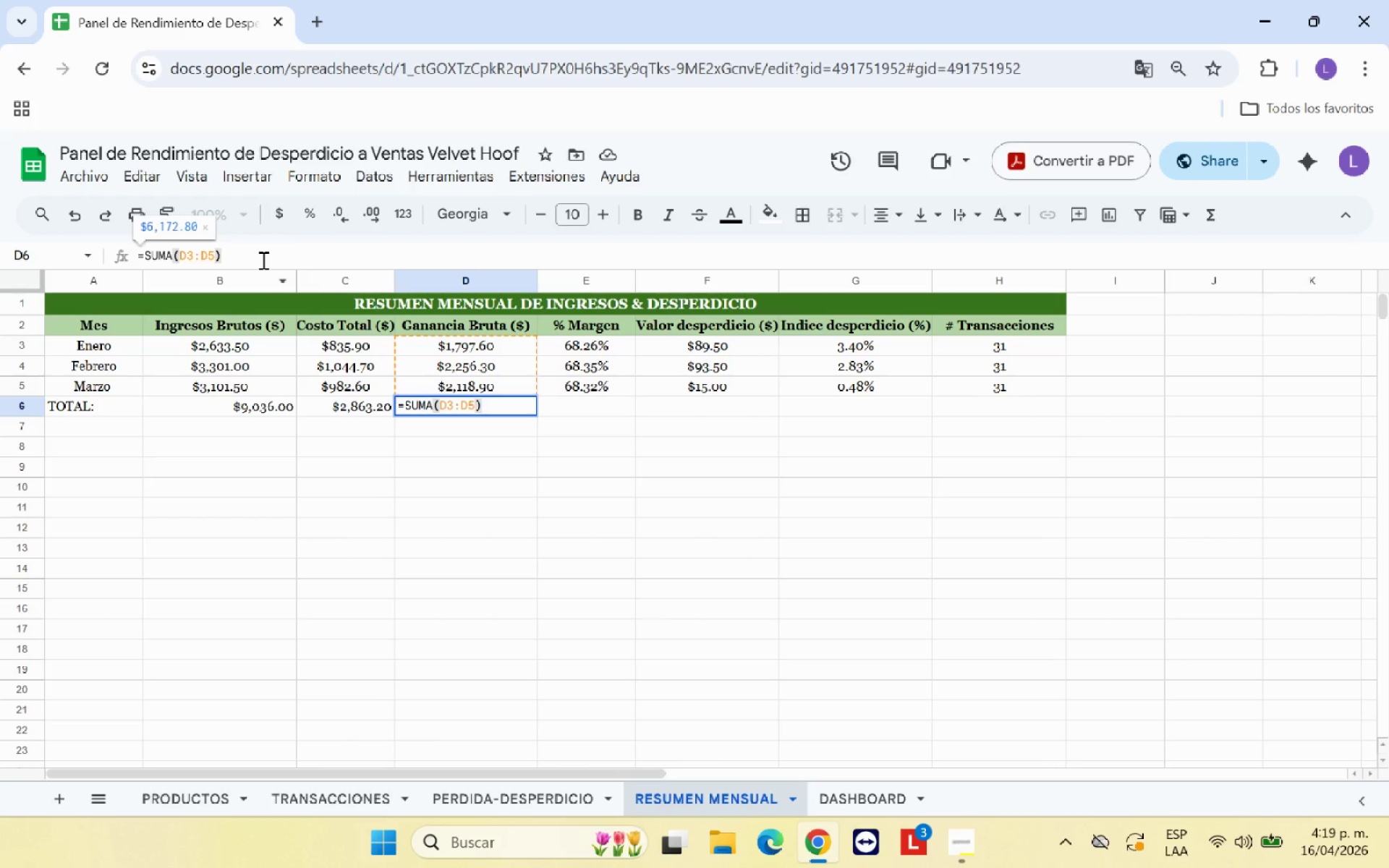 
key(Enter)
 